 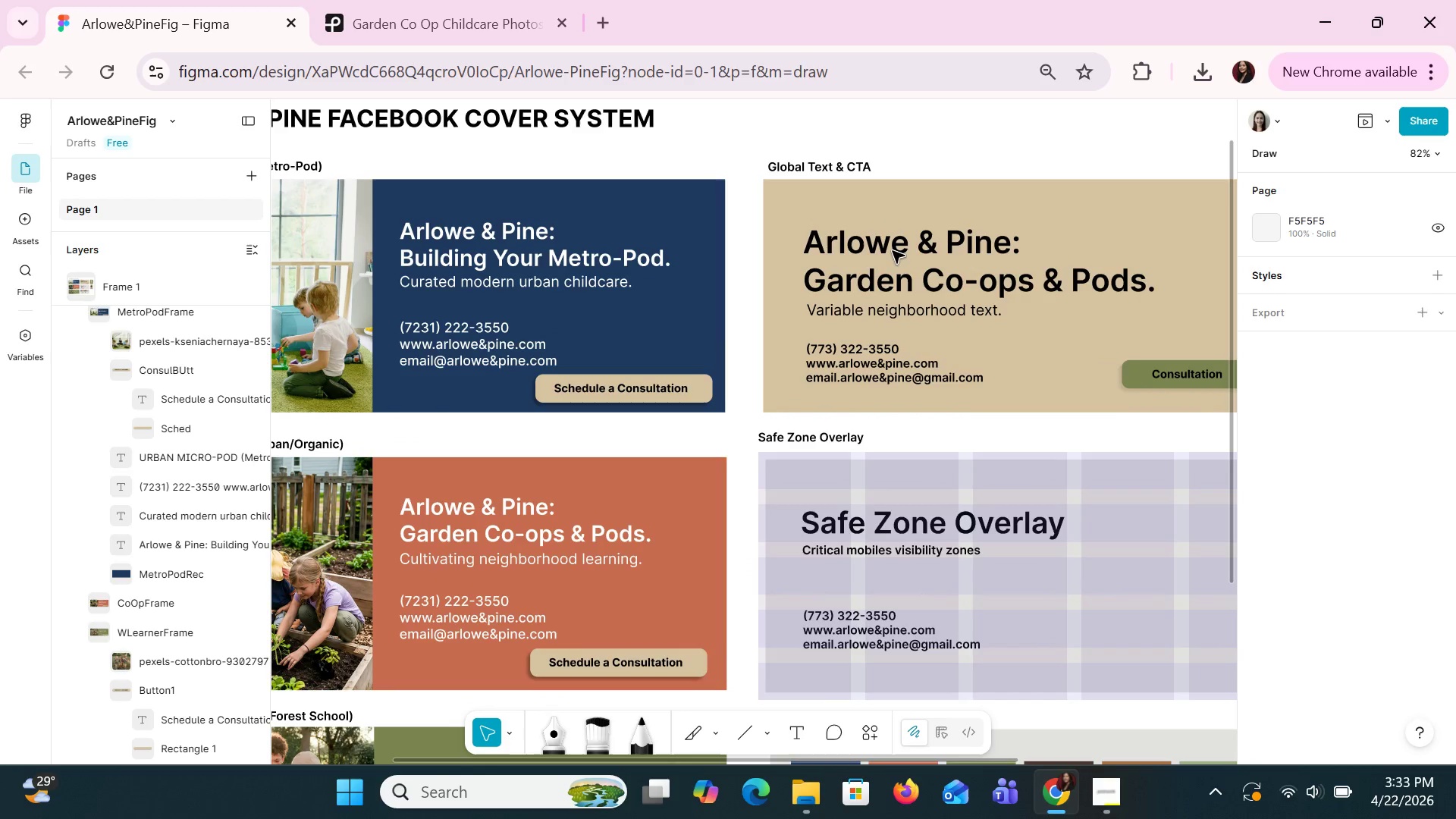 
key(Control+ControlLeft)
 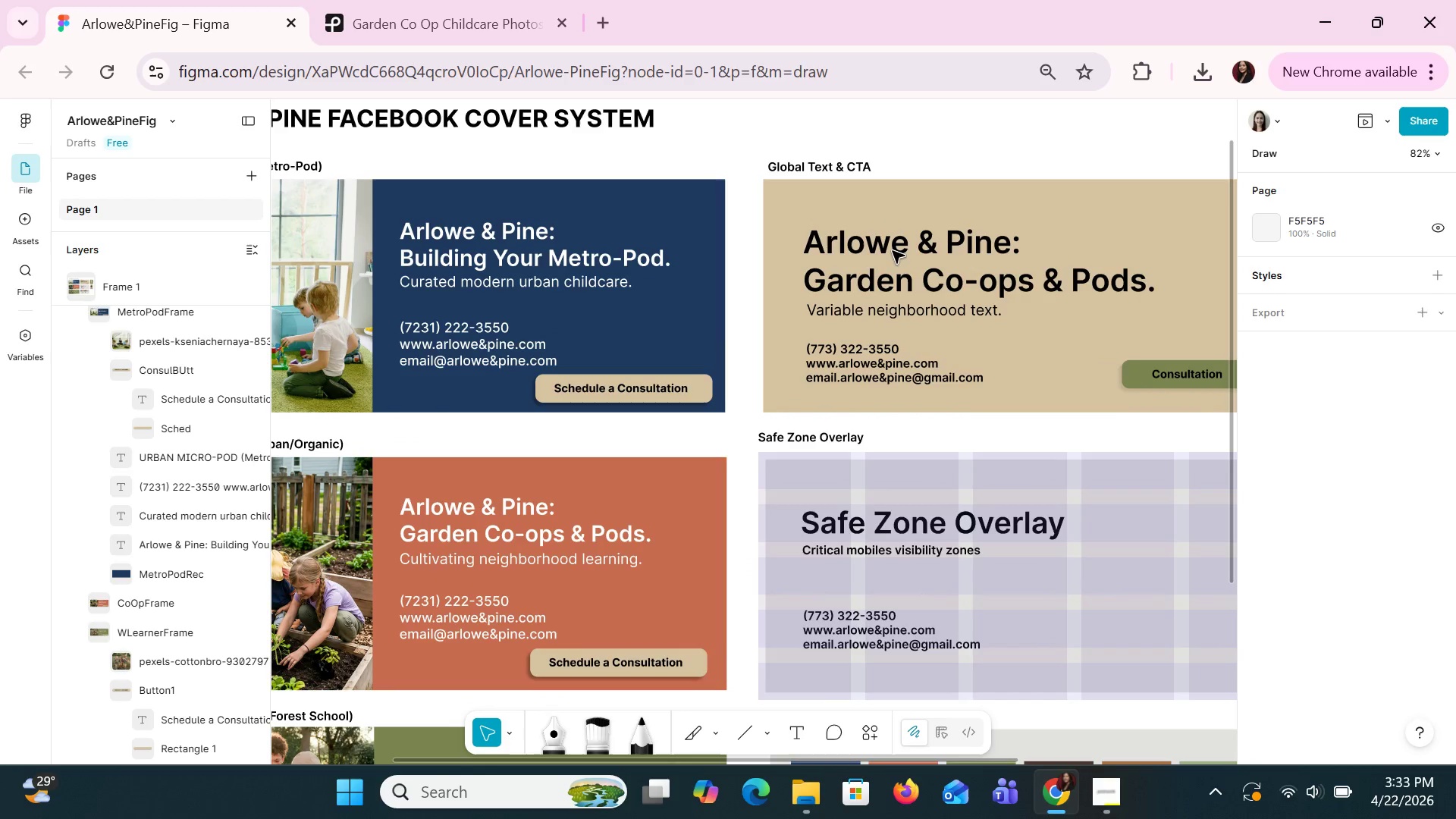 
key(Control+ControlLeft)
 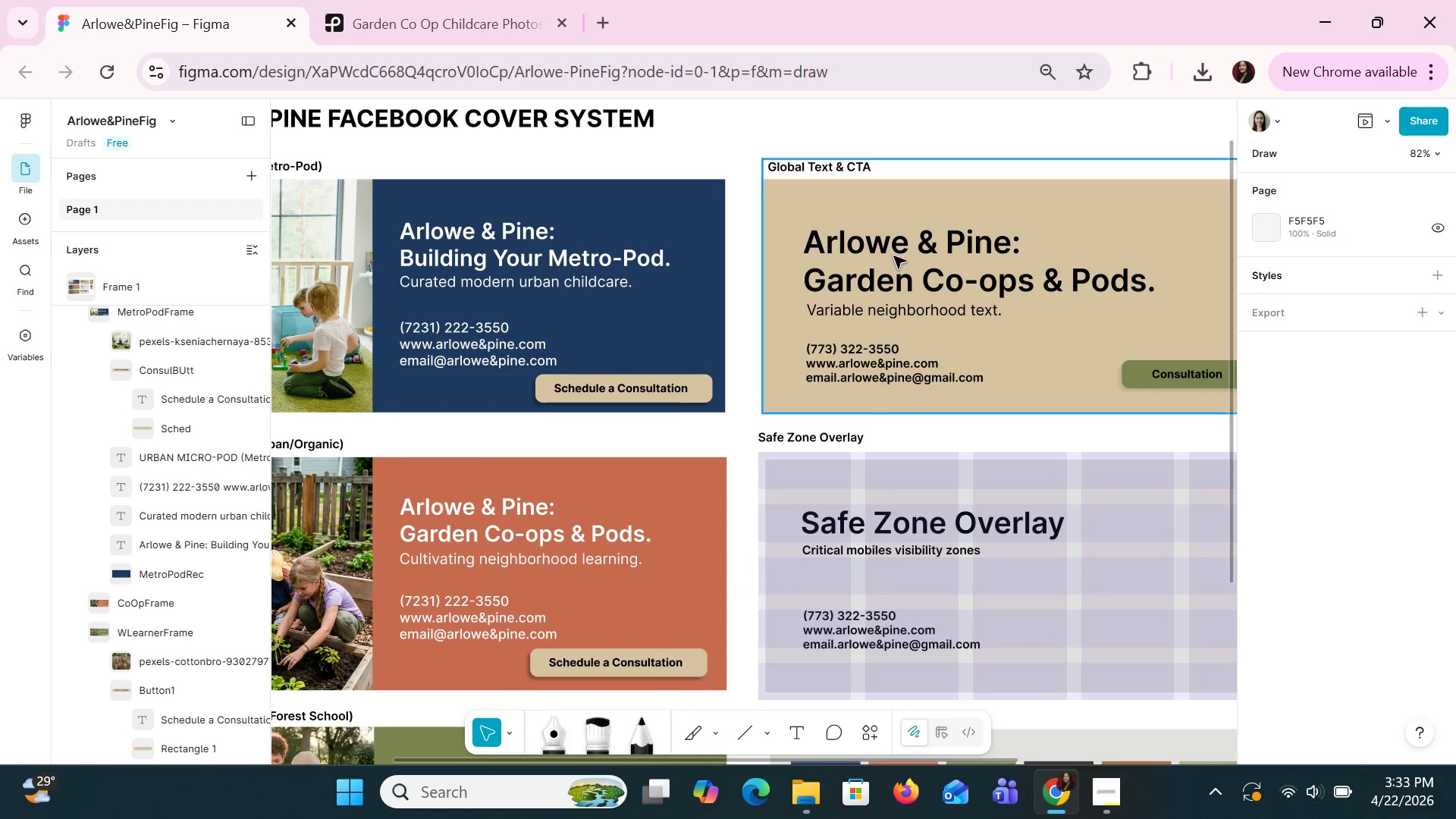 
scroll: coordinate [893, 260], scroll_direction: down, amount: 1.0
 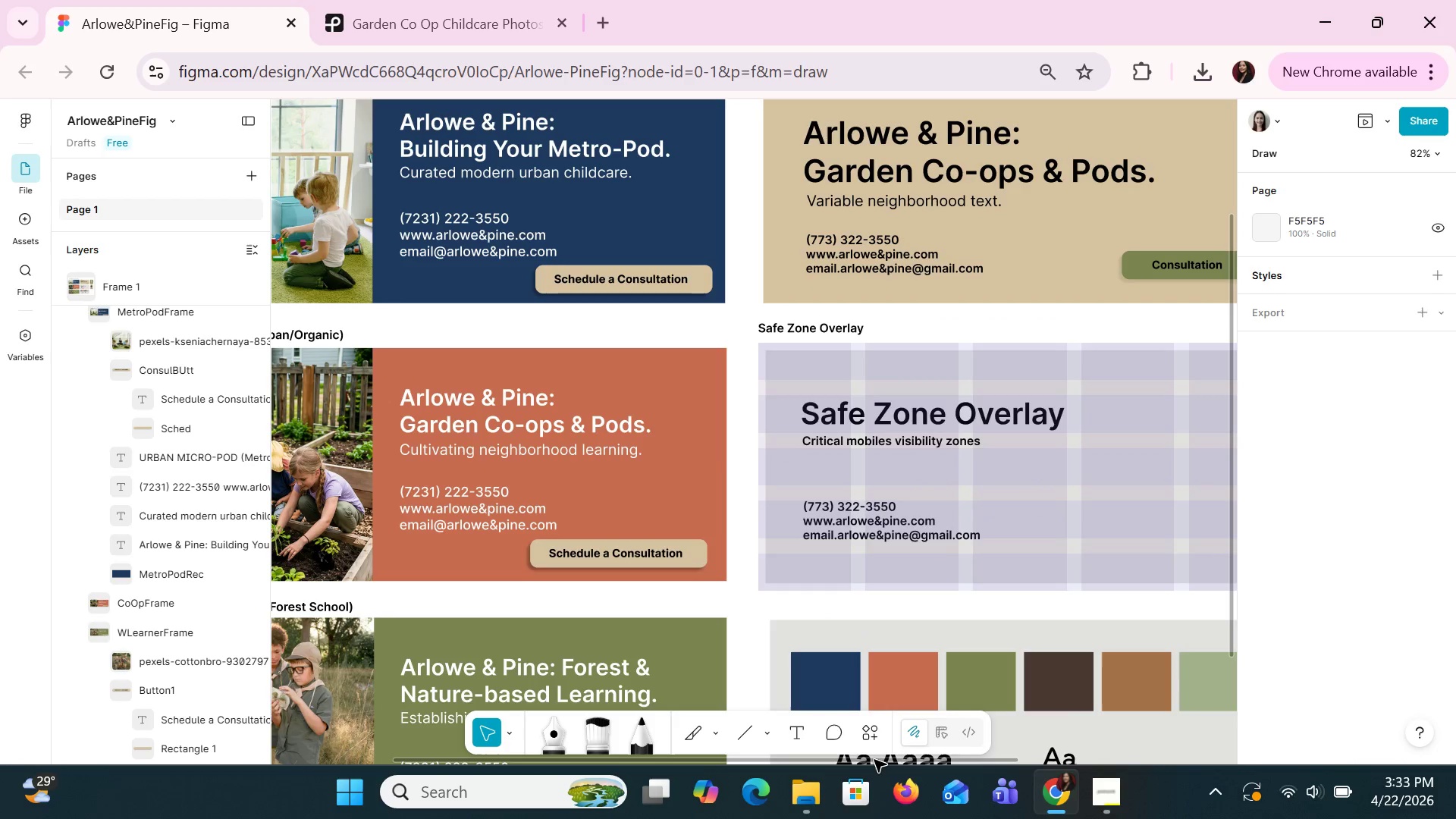 
left_click_drag(start_coordinate=[874, 759], to_coordinate=[946, 775])
 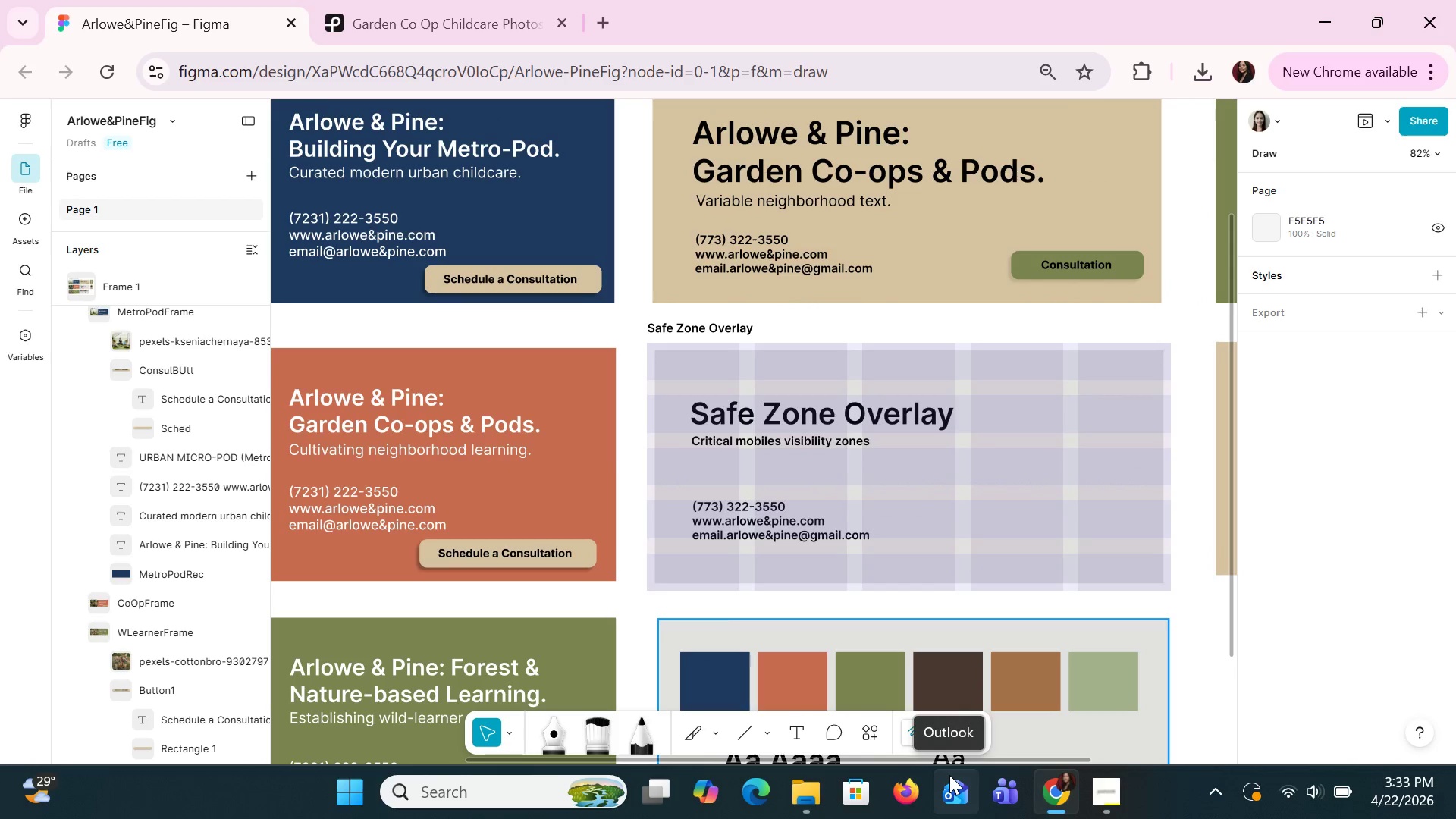 
mouse_move([993, 651])
 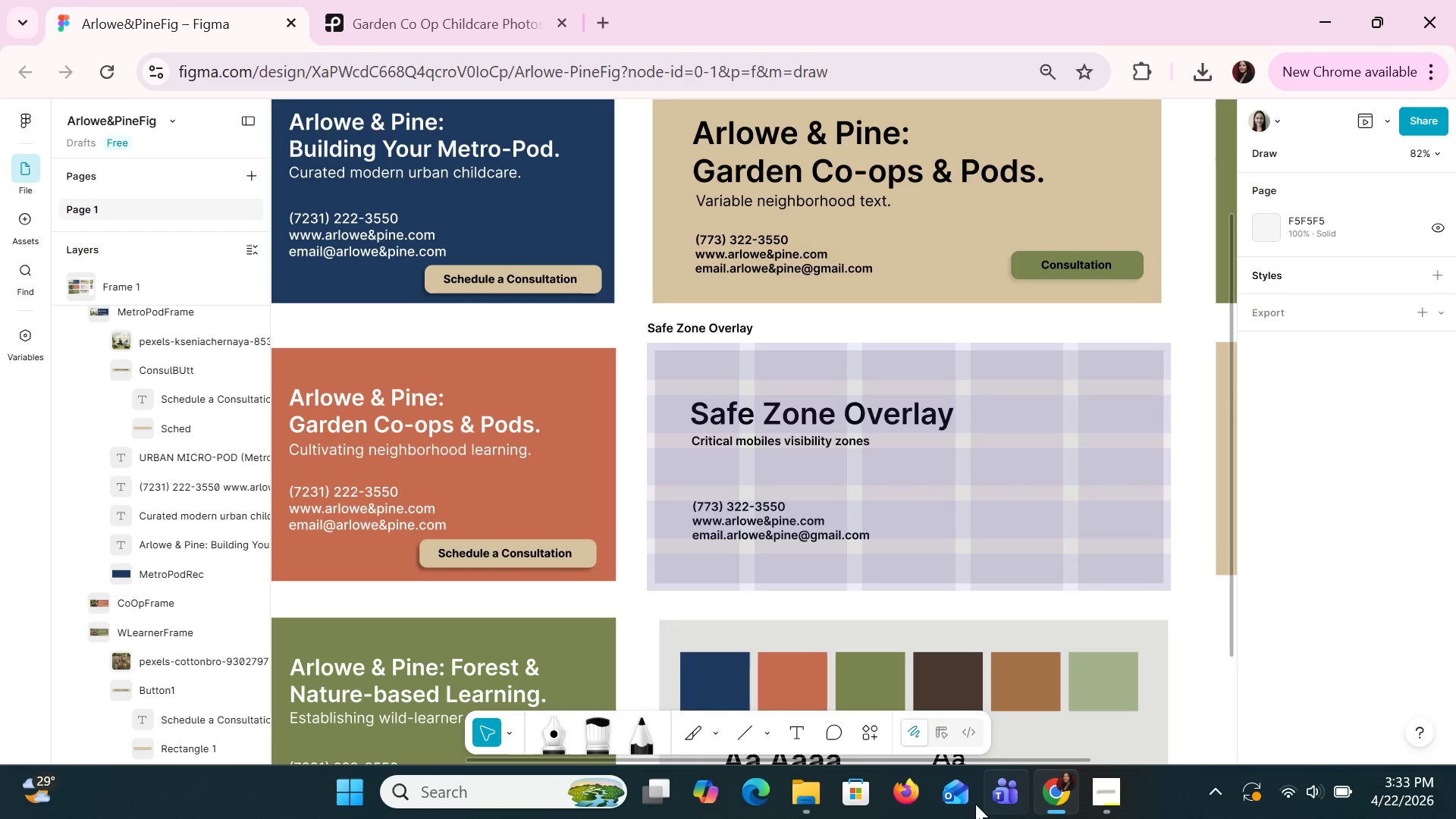 
wait(9.17)
 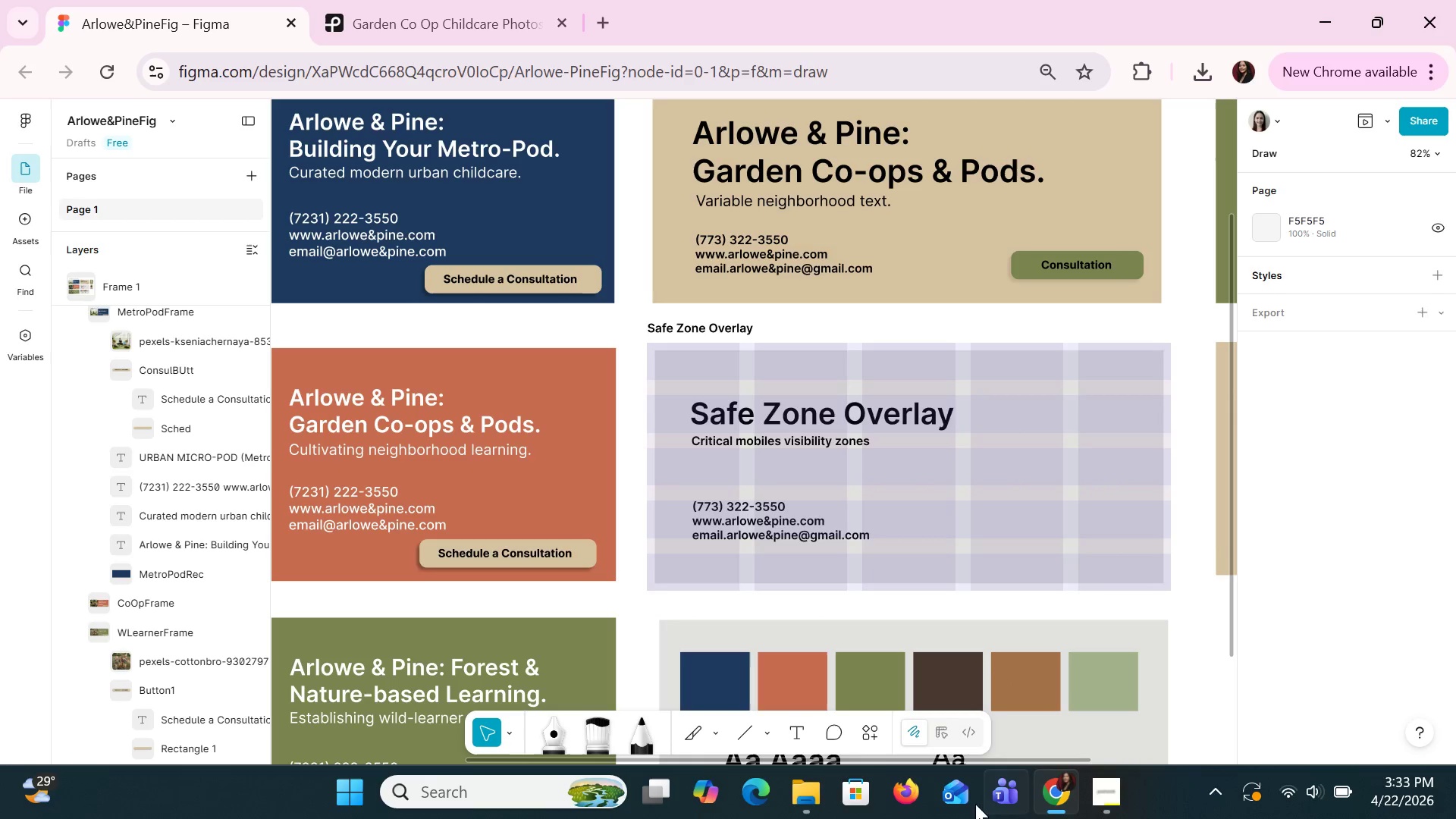 
key(Control+ControlLeft)
 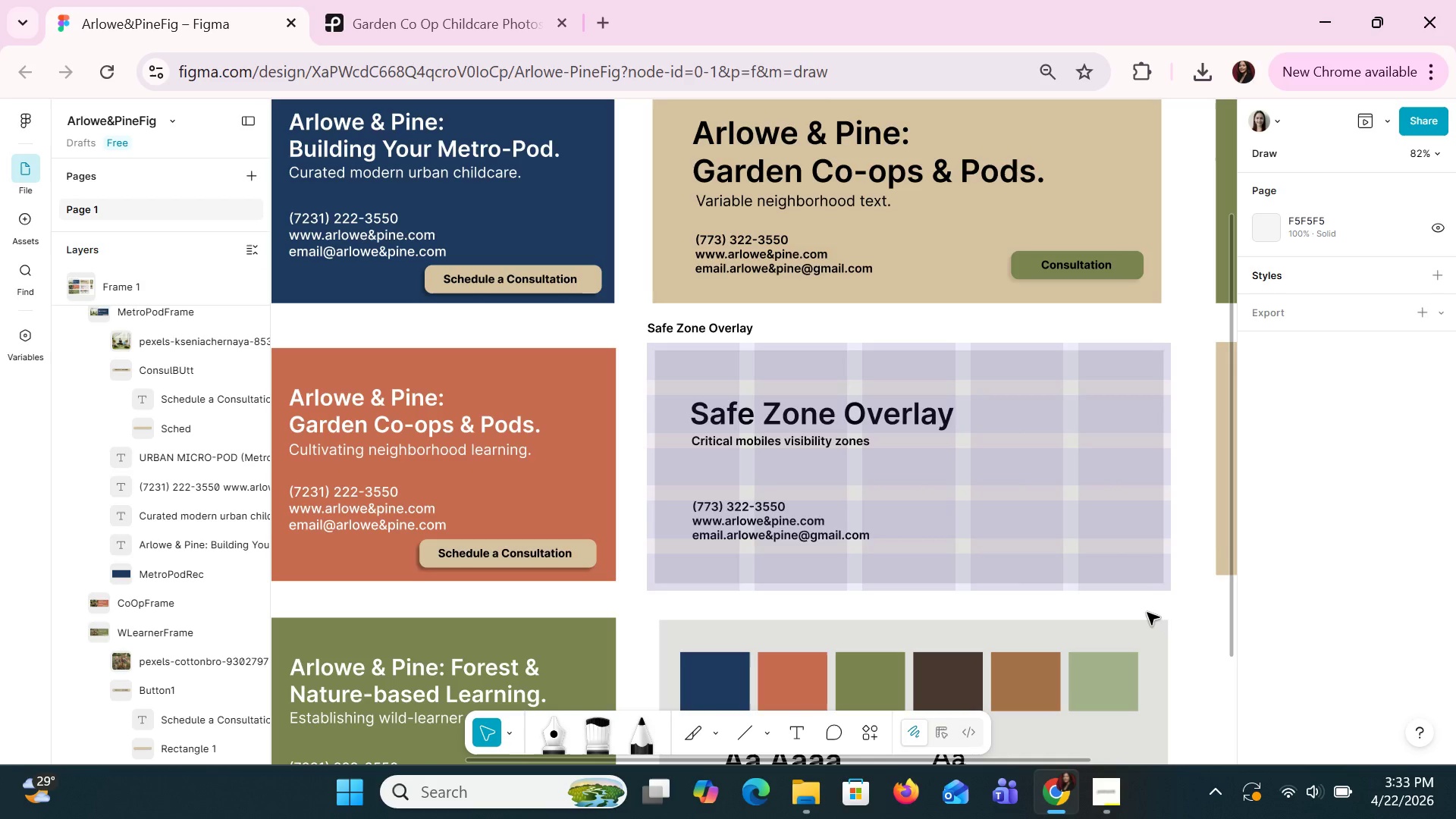 
wait(5.09)
 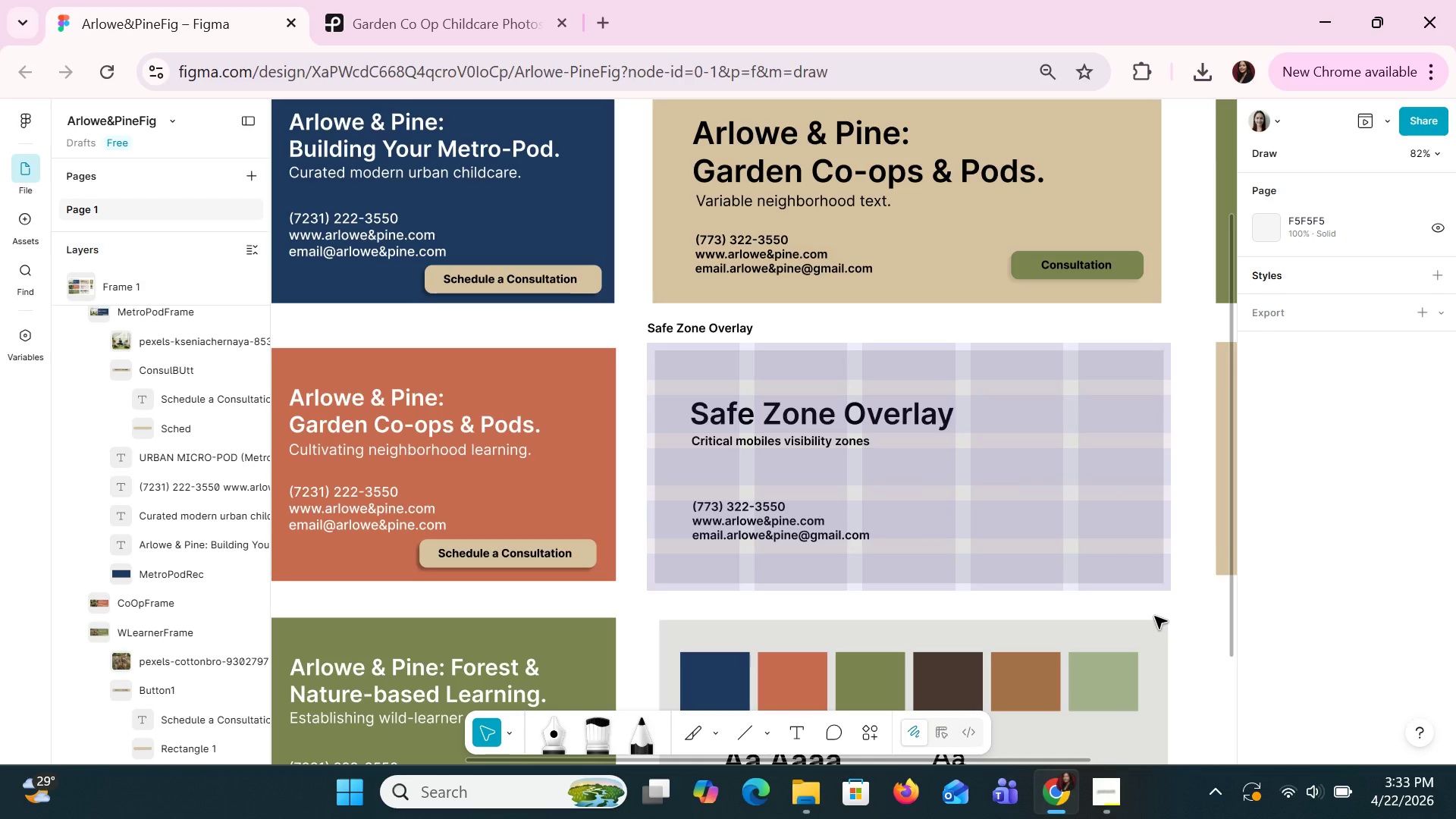 
scroll: coordinate [1147, 608], scroll_direction: down, amount: 1.0
 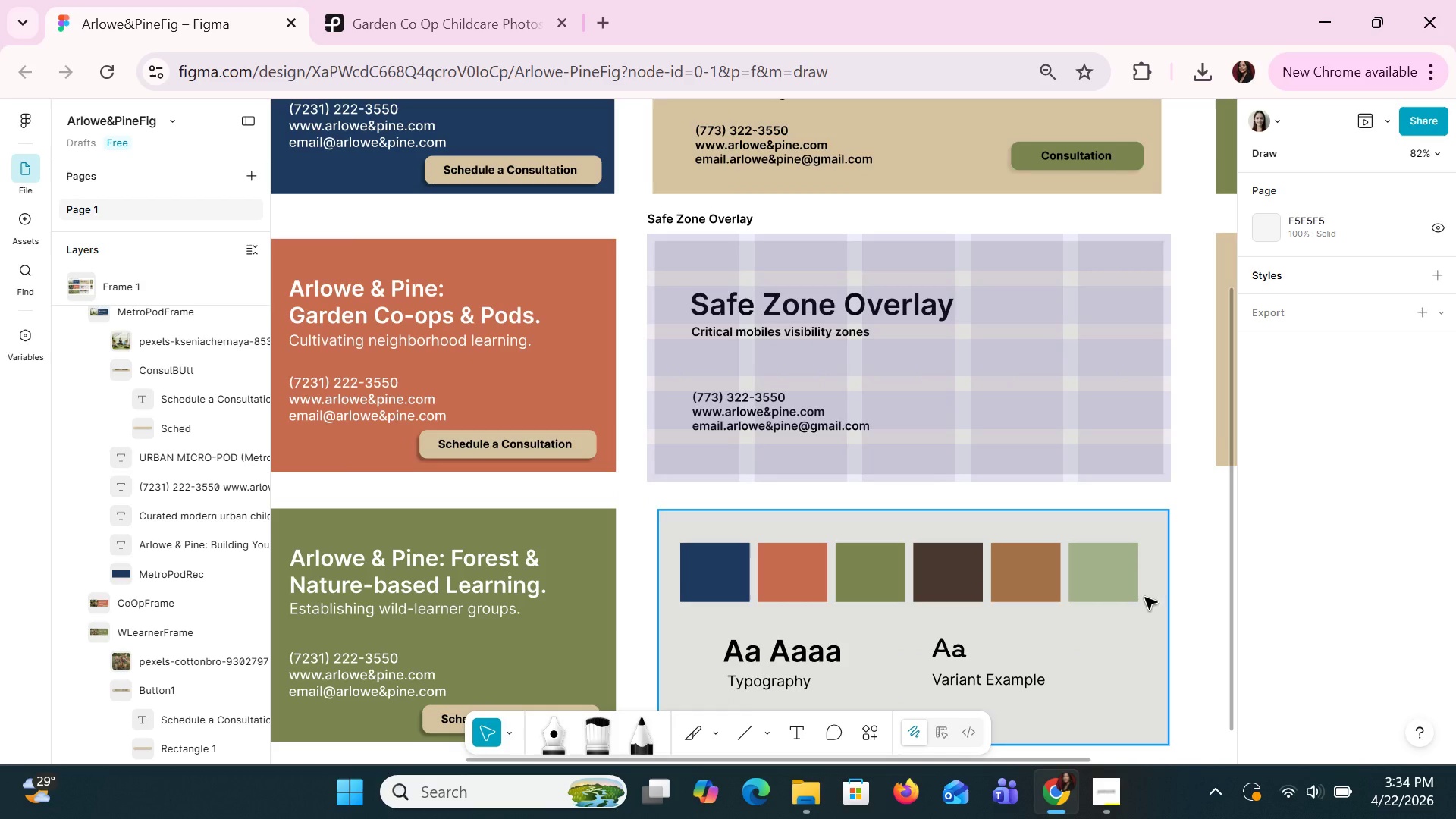 
wait(12.39)
 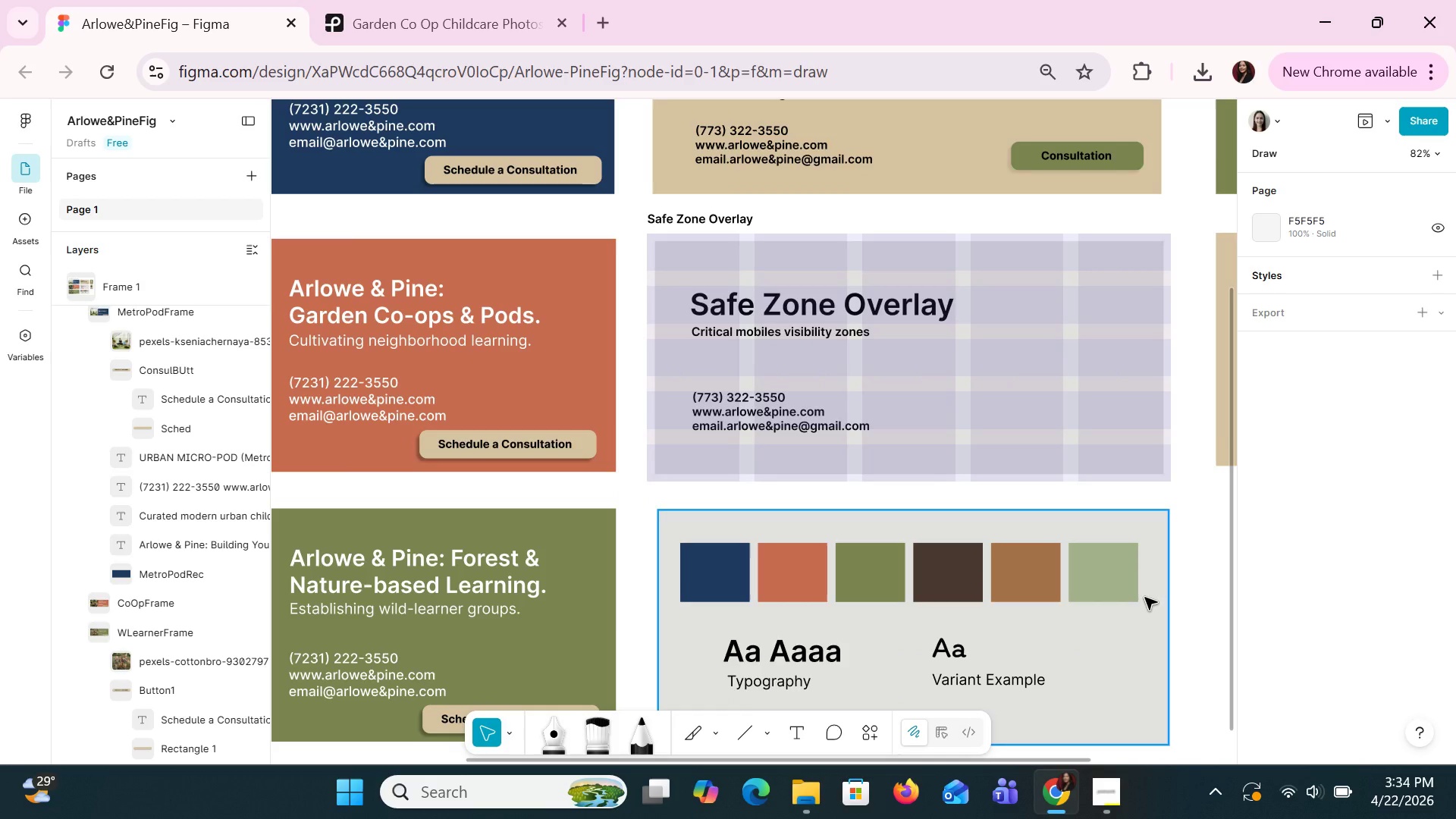 
scroll: coordinate [1031, 368], scroll_direction: up, amount: 1.0
 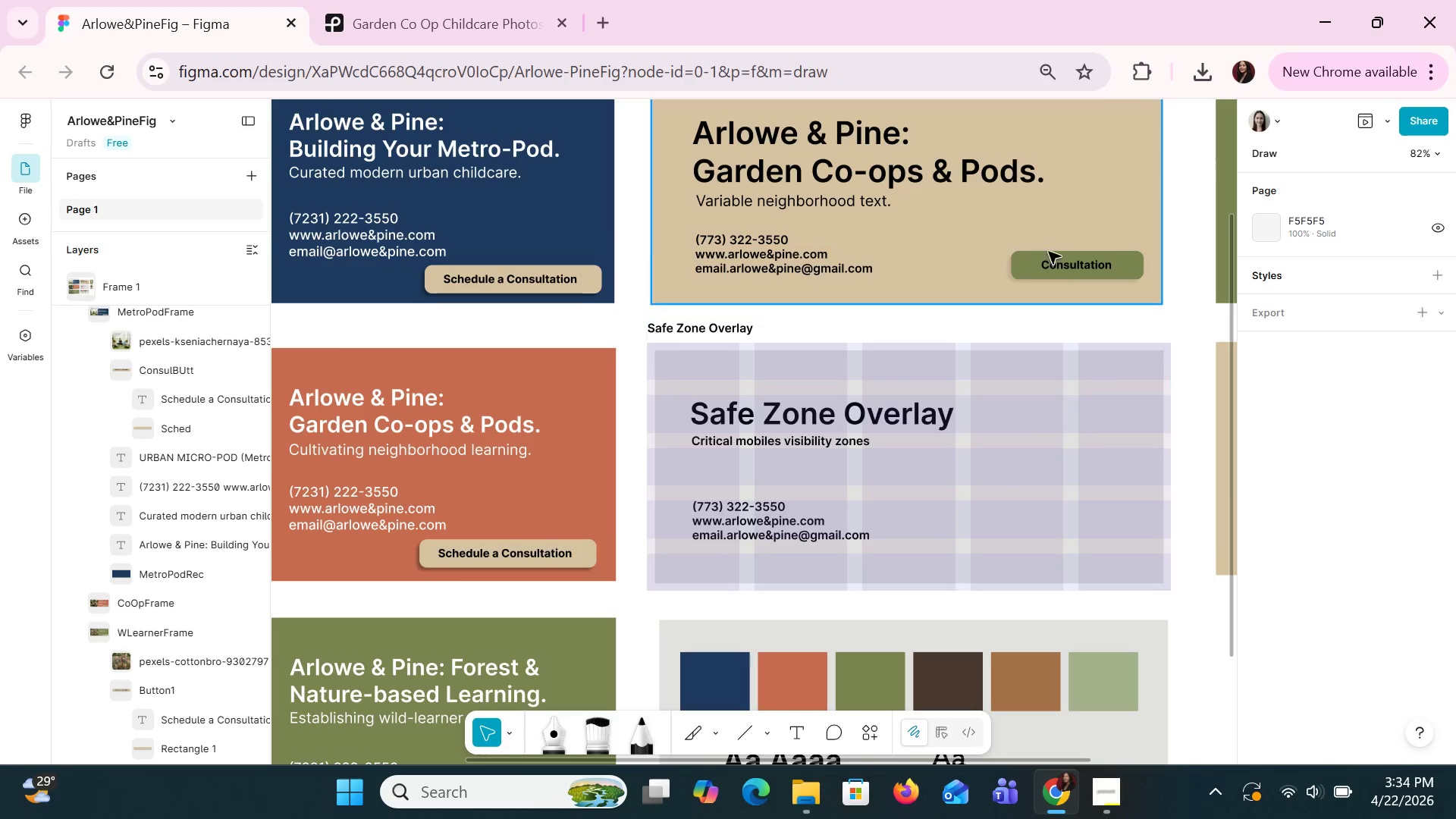 
left_click([1069, 190])
 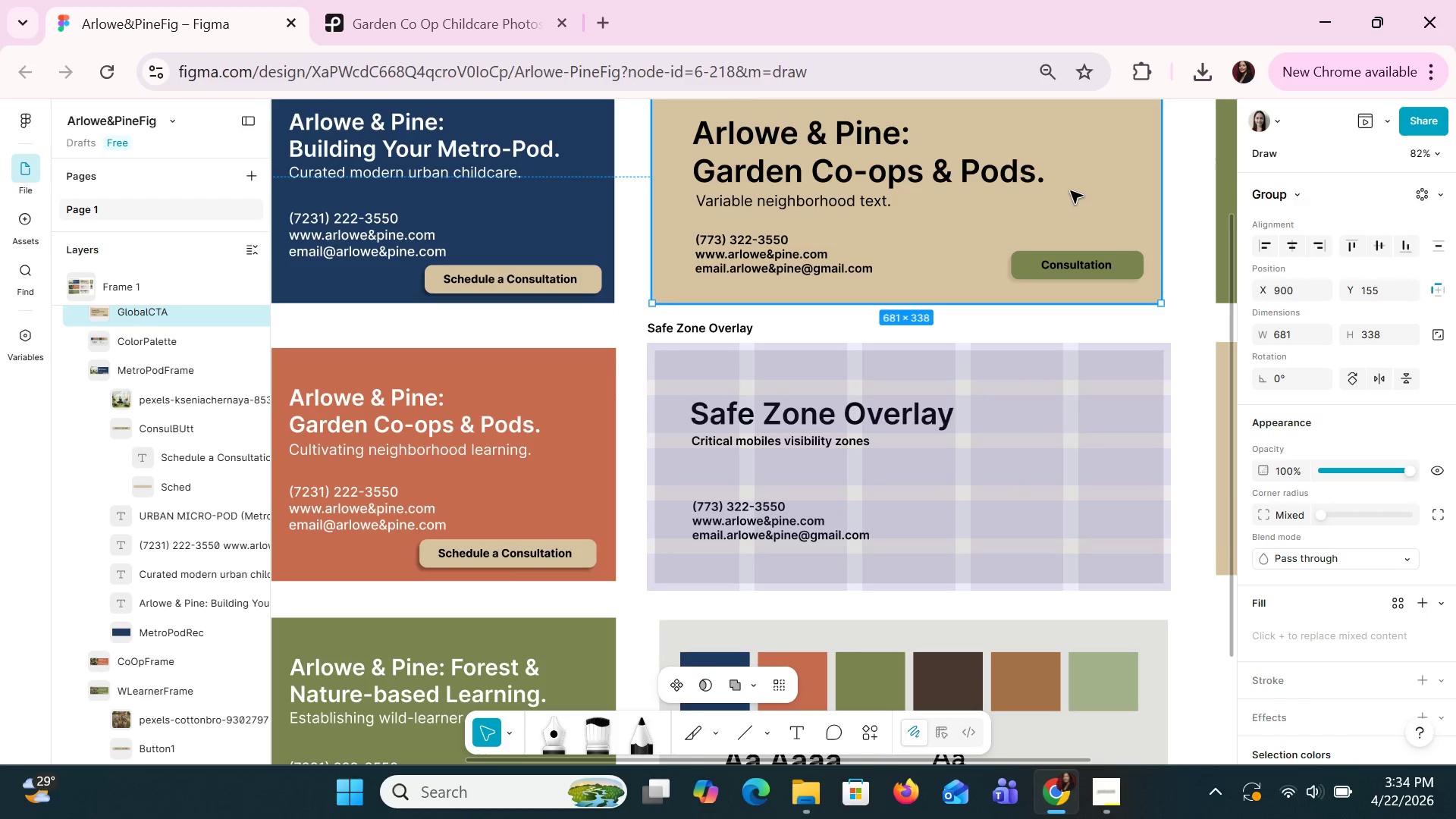 
scroll: coordinate [1073, 194], scroll_direction: up, amount: 1.0
 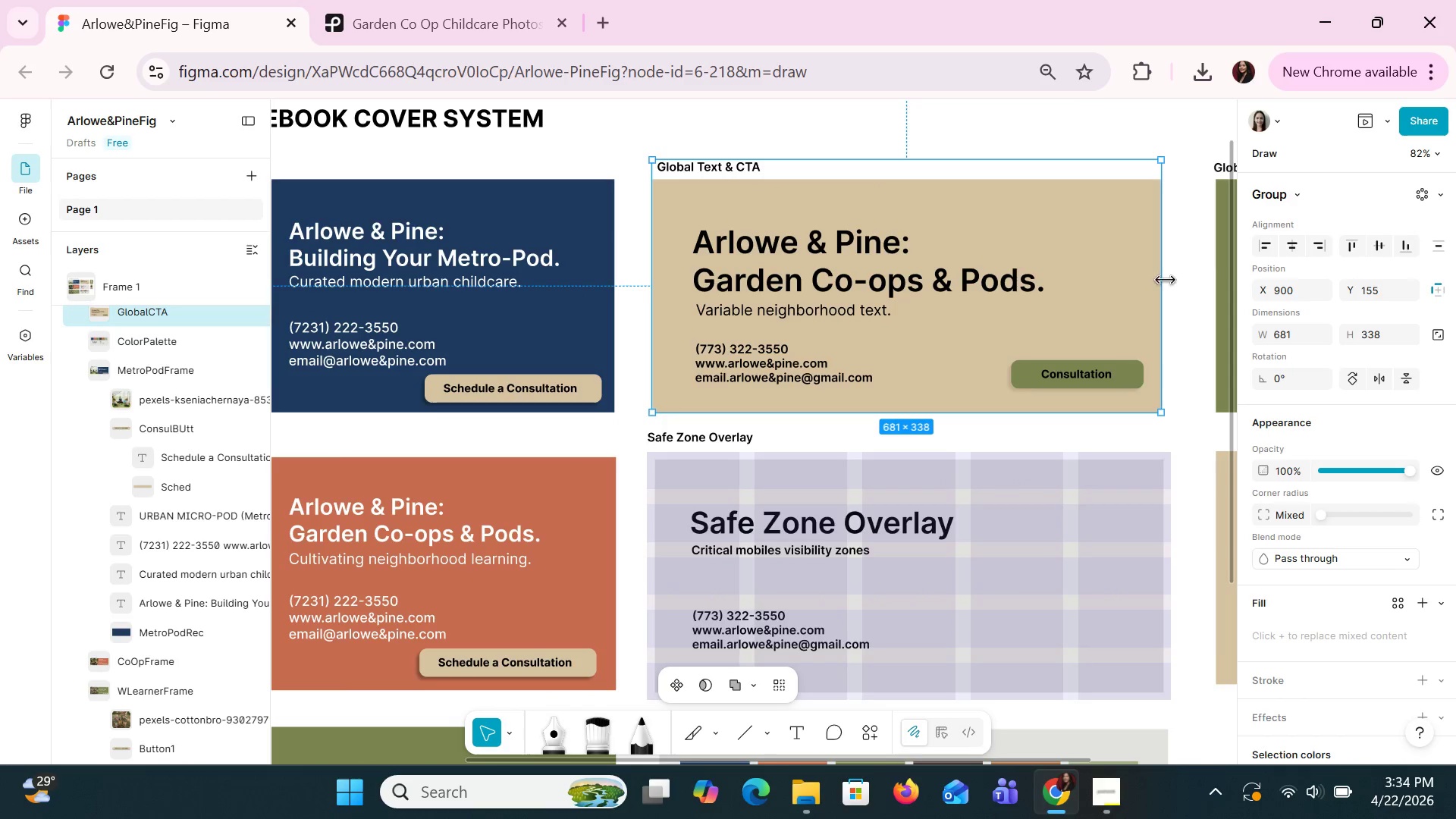 
left_click_drag(start_coordinate=[1161, 280], to_coordinate=[1120, 278])
 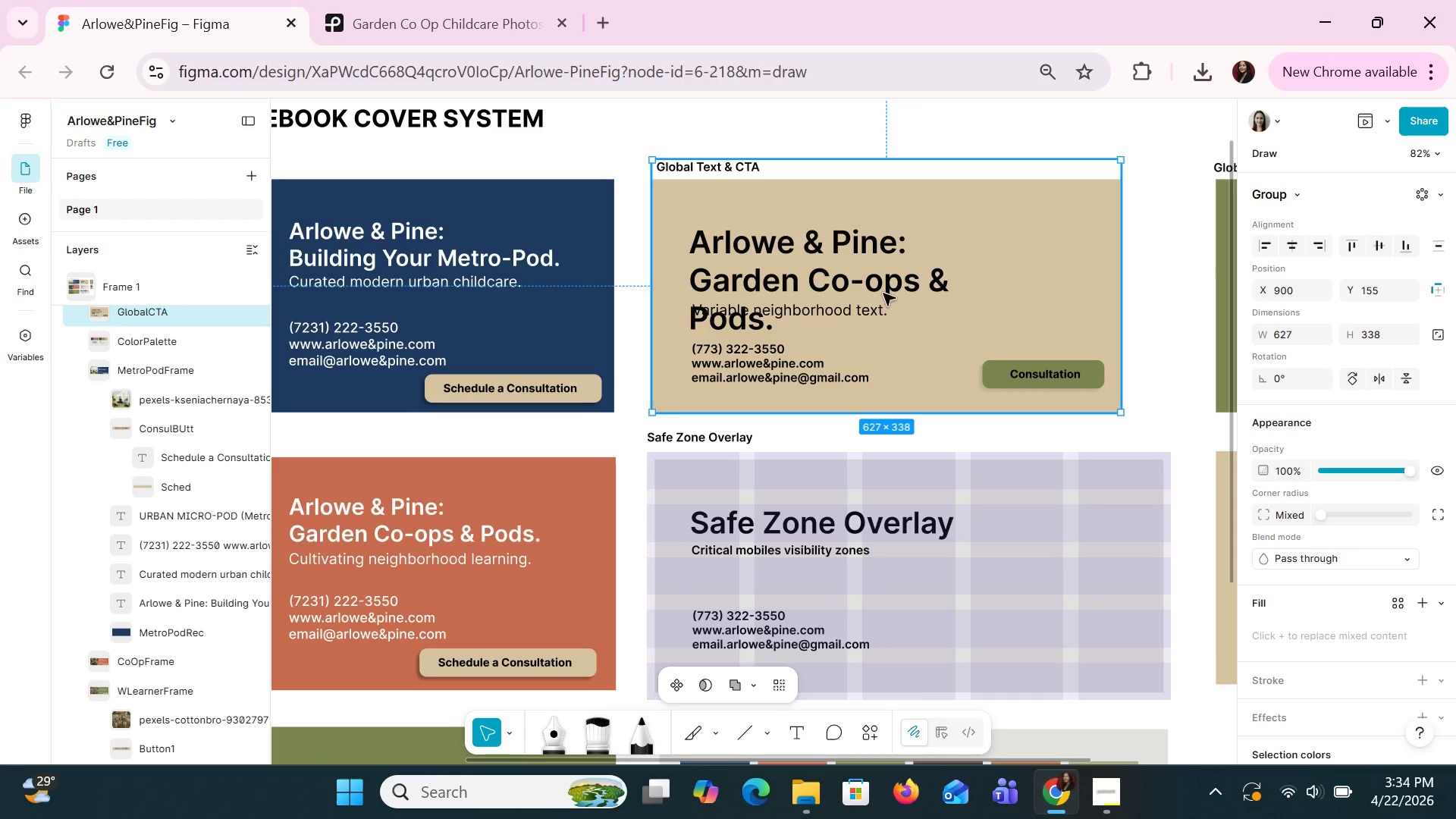 
left_click([869, 292])
 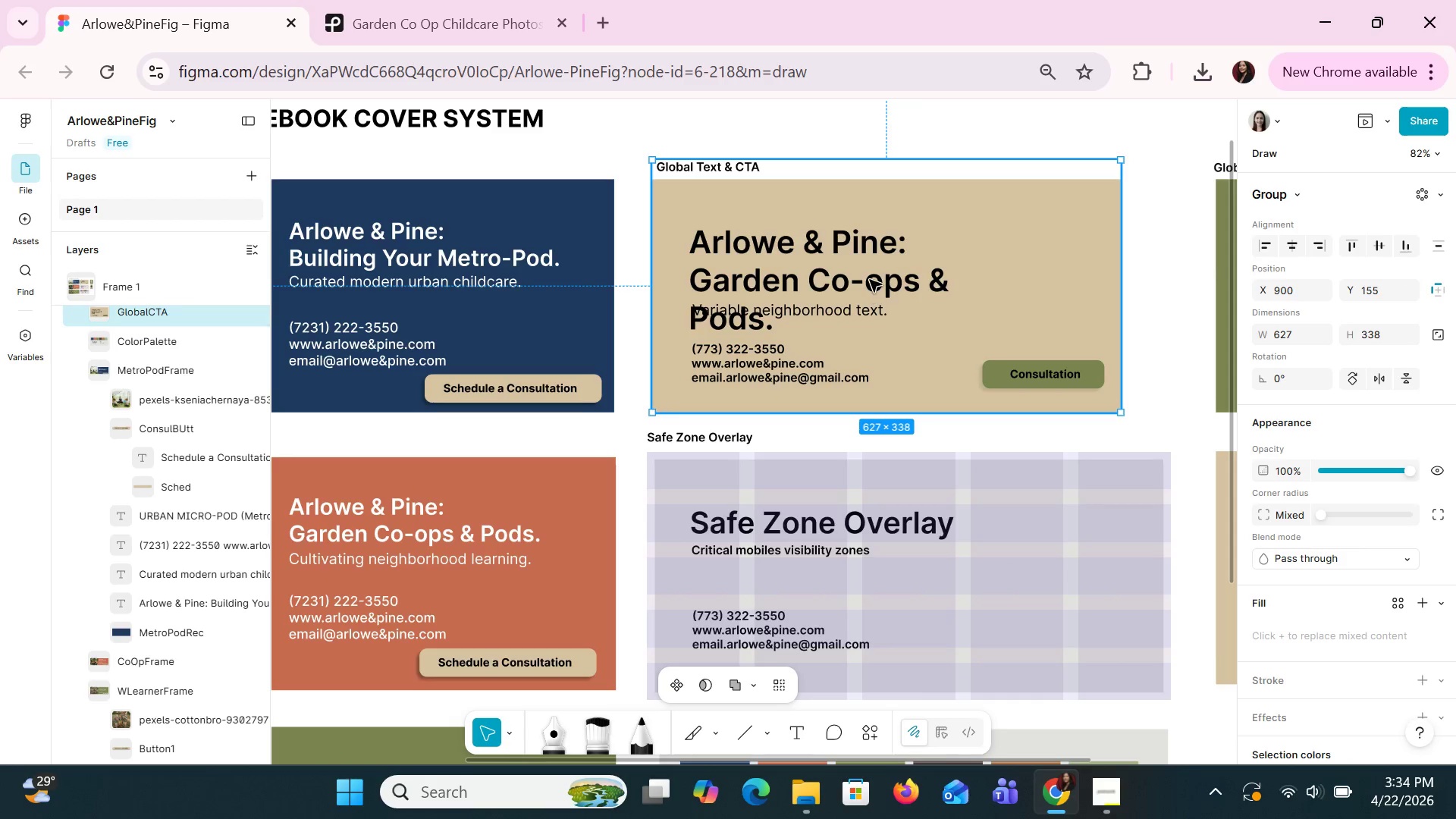 
double_click([869, 279])
 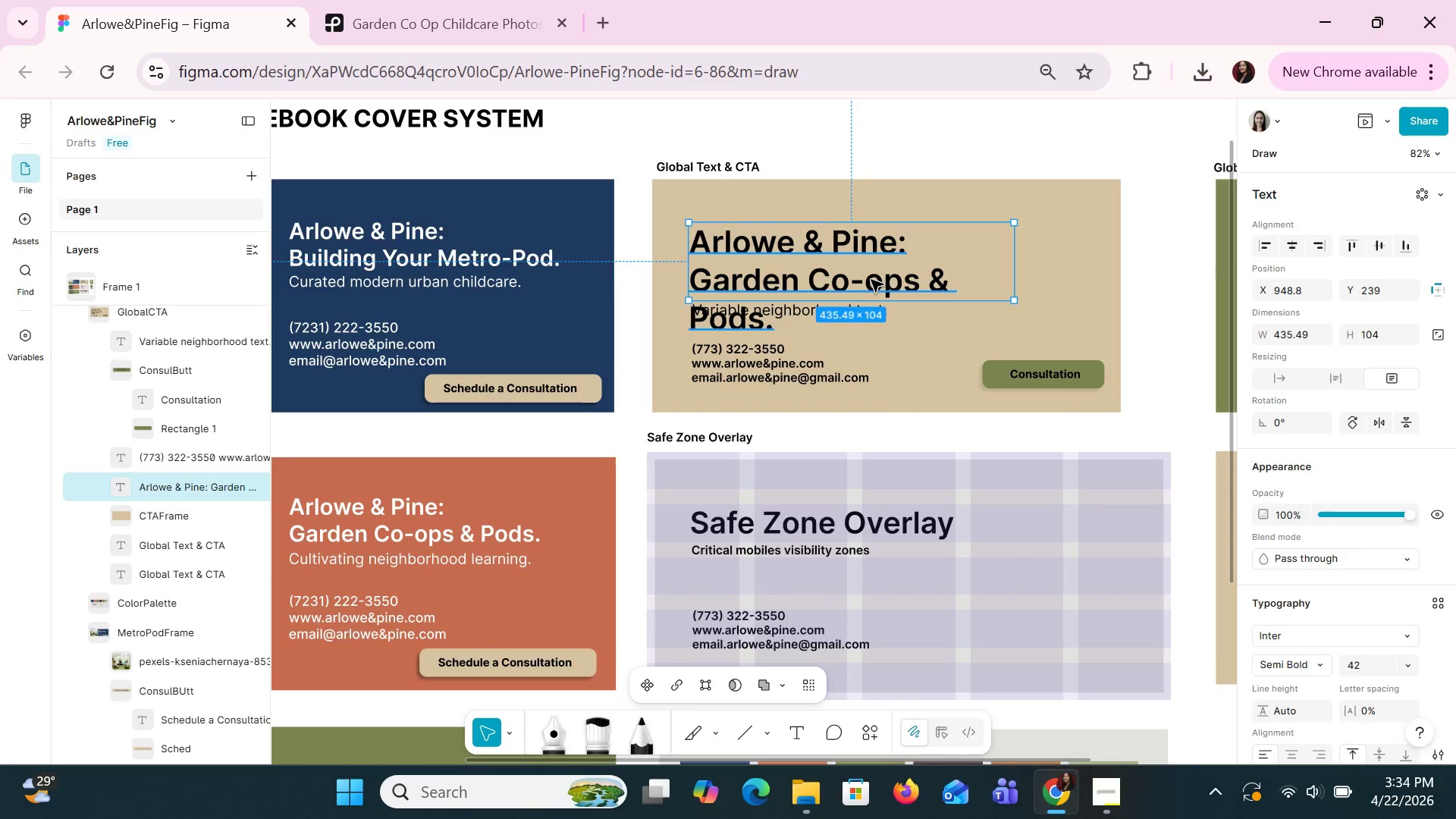 
double_click([871, 279])
 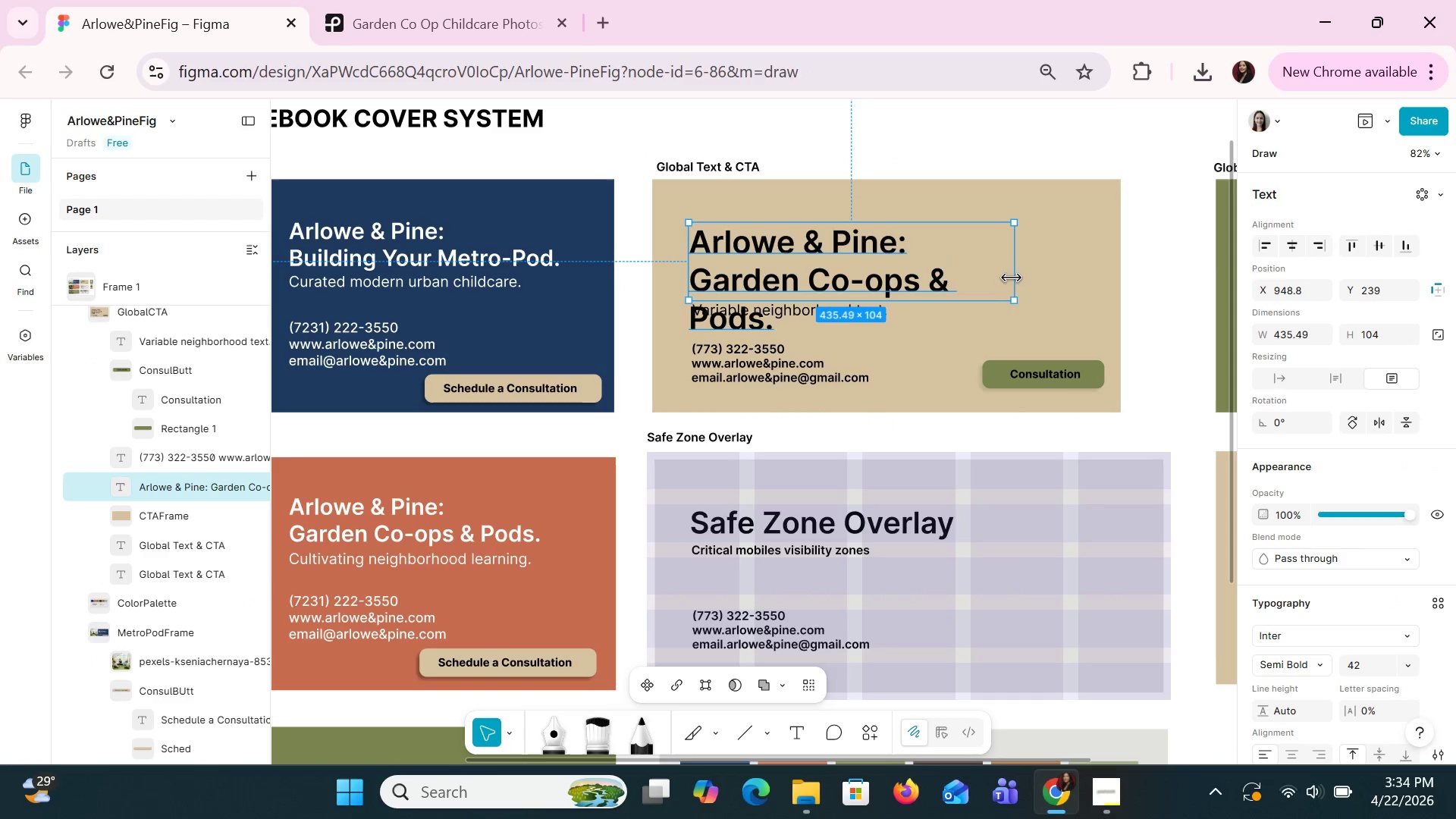 
left_click_drag(start_coordinate=[1010, 275], to_coordinate=[1042, 284])
 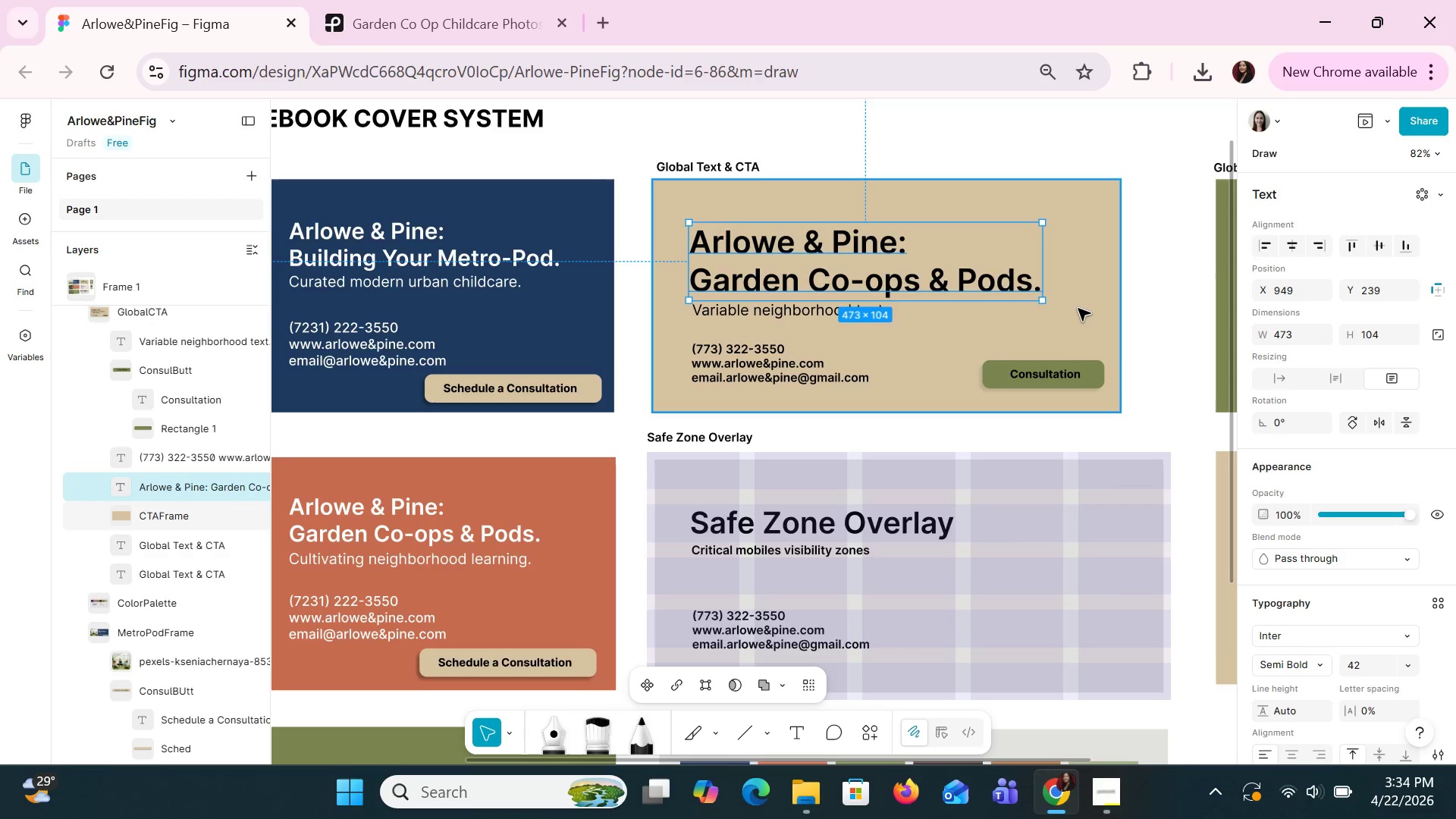 
left_click([1079, 308])
 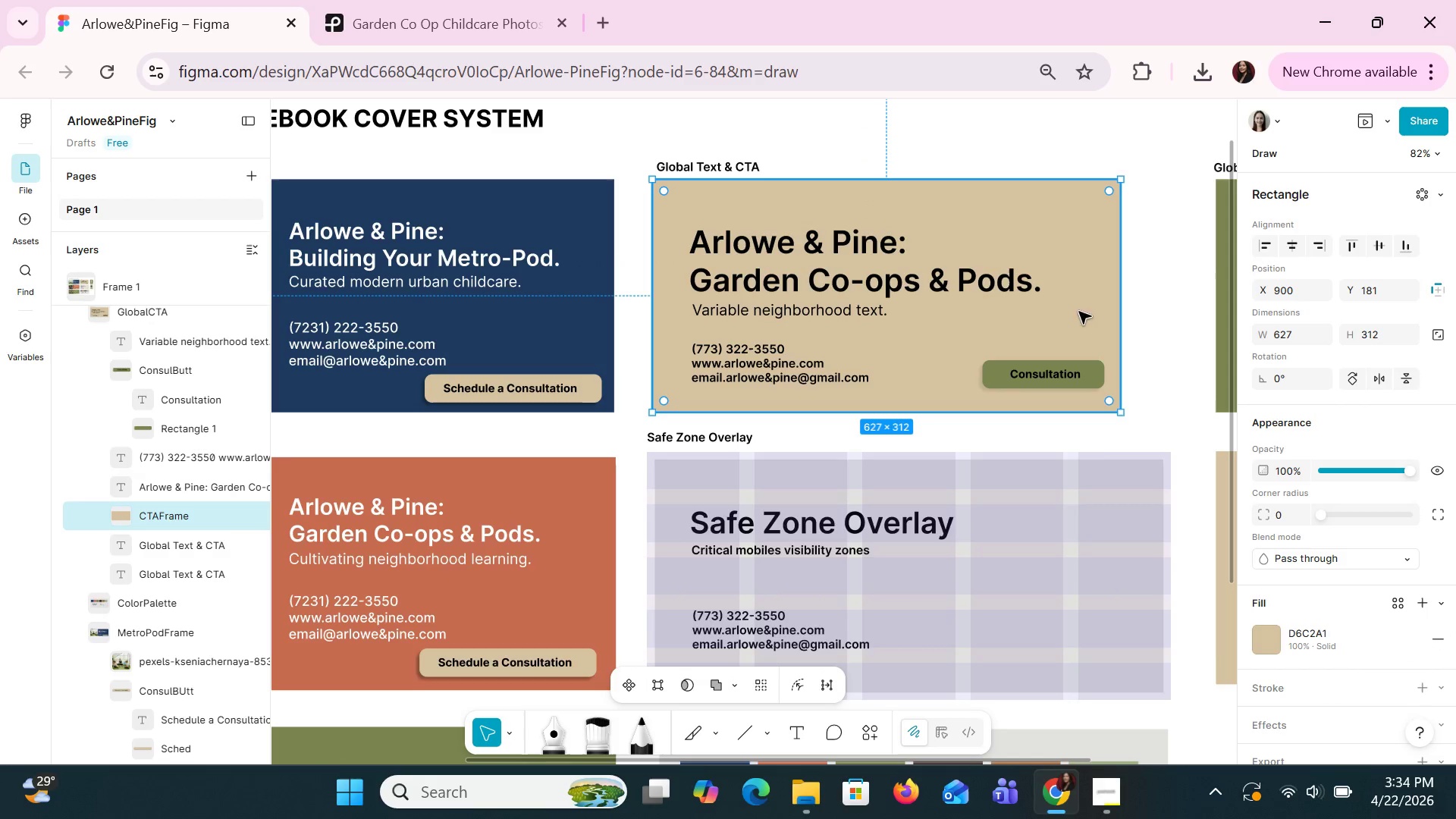 
left_click([1108, 491])
 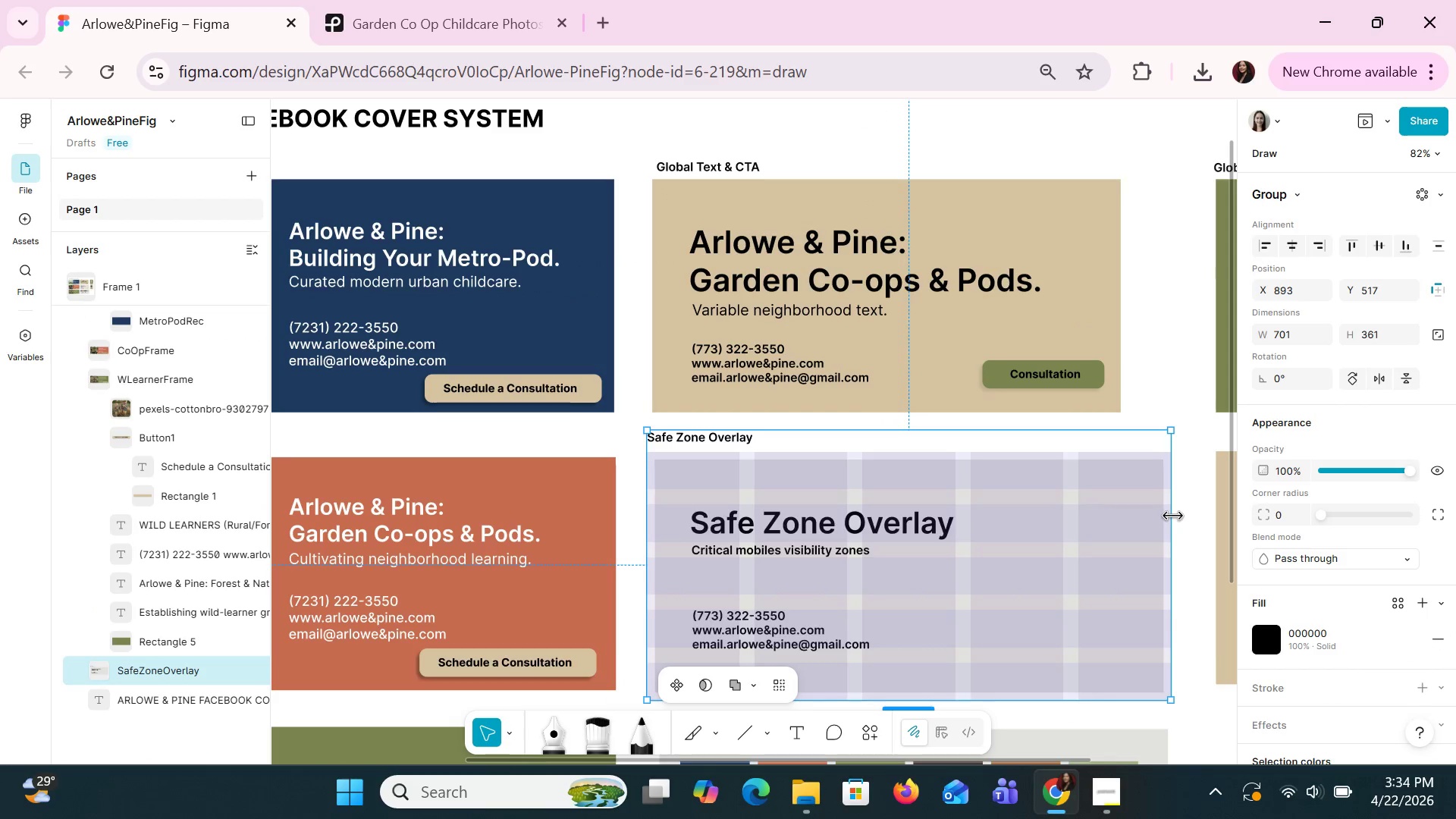 
left_click_drag(start_coordinate=[1173, 516], to_coordinate=[1121, 507])
 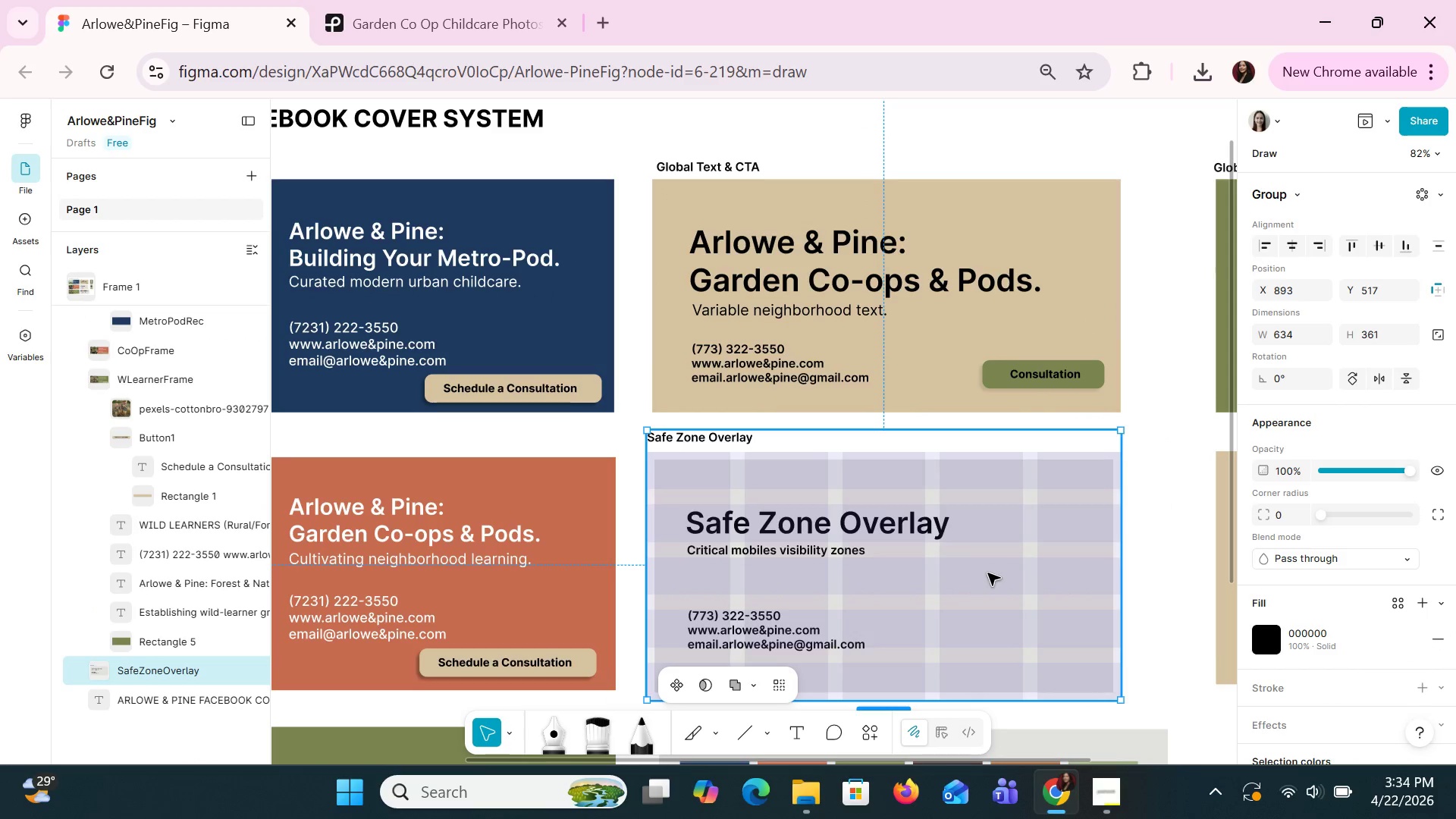 
left_click([987, 573])
 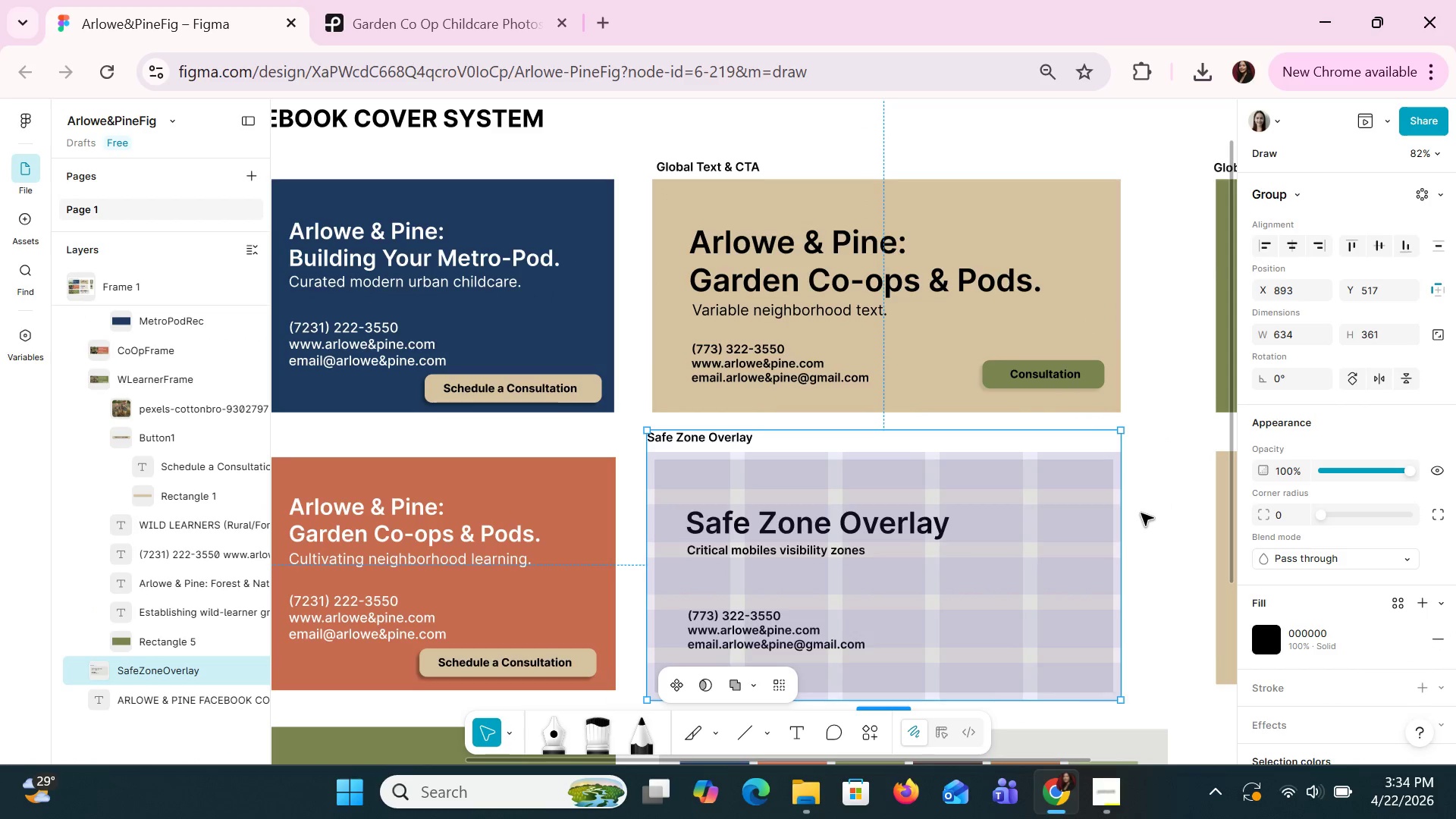 
left_click([1141, 513])
 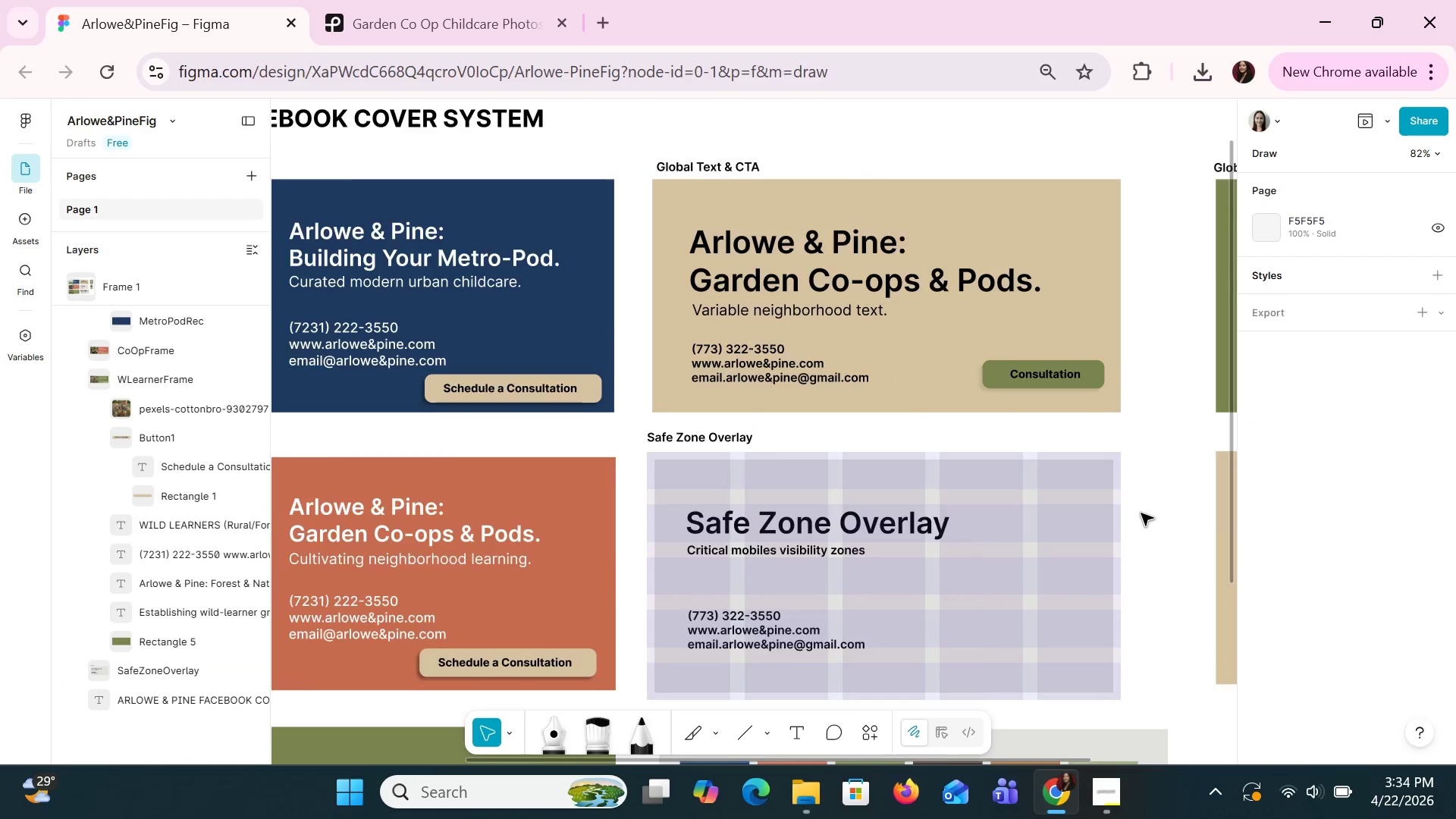 
scroll: coordinate [1141, 513], scroll_direction: down, amount: 2.0
 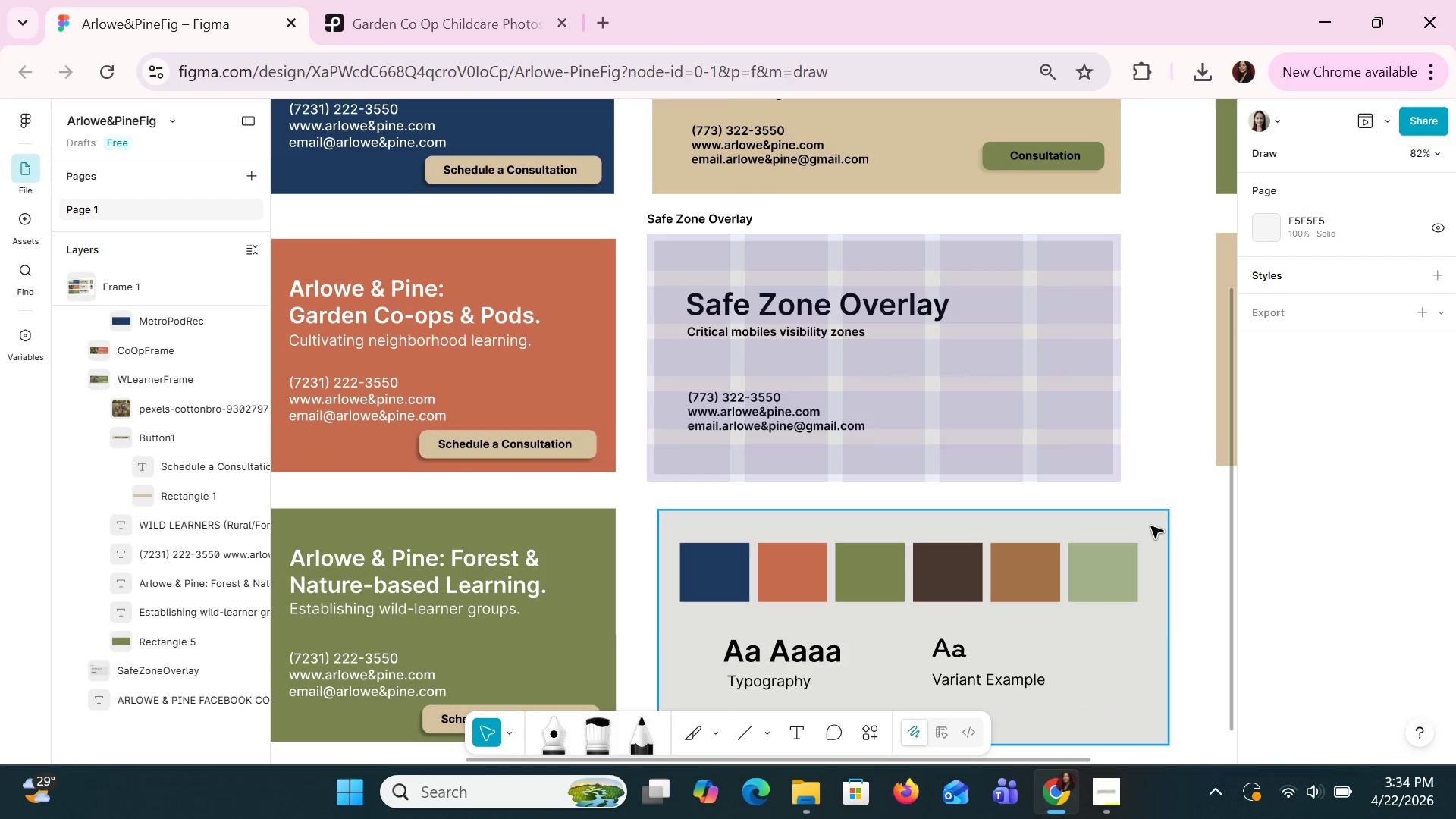 
left_click_drag(start_coordinate=[1150, 526], to_coordinate=[1138, 525])
 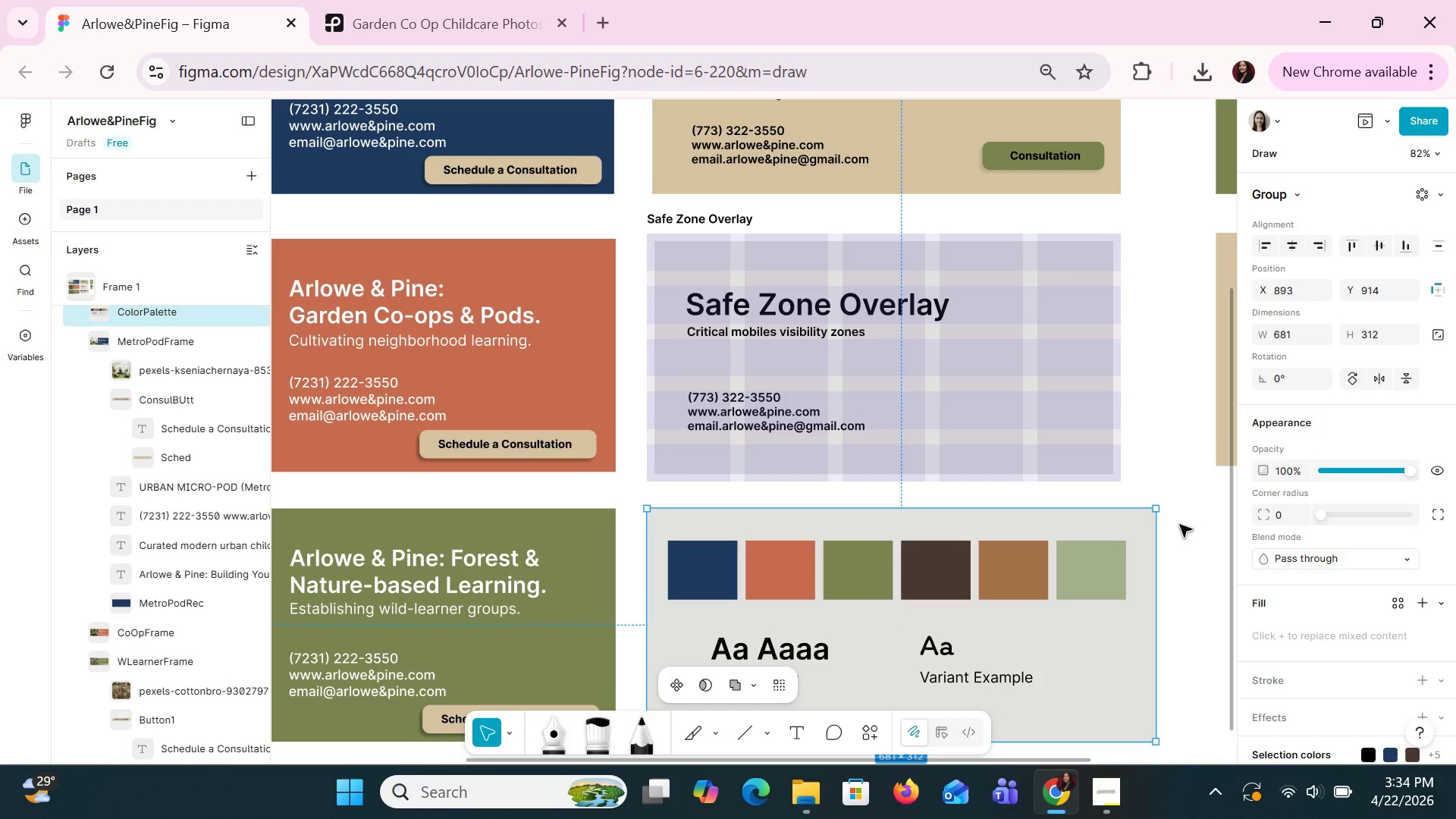 
left_click([1179, 522])
 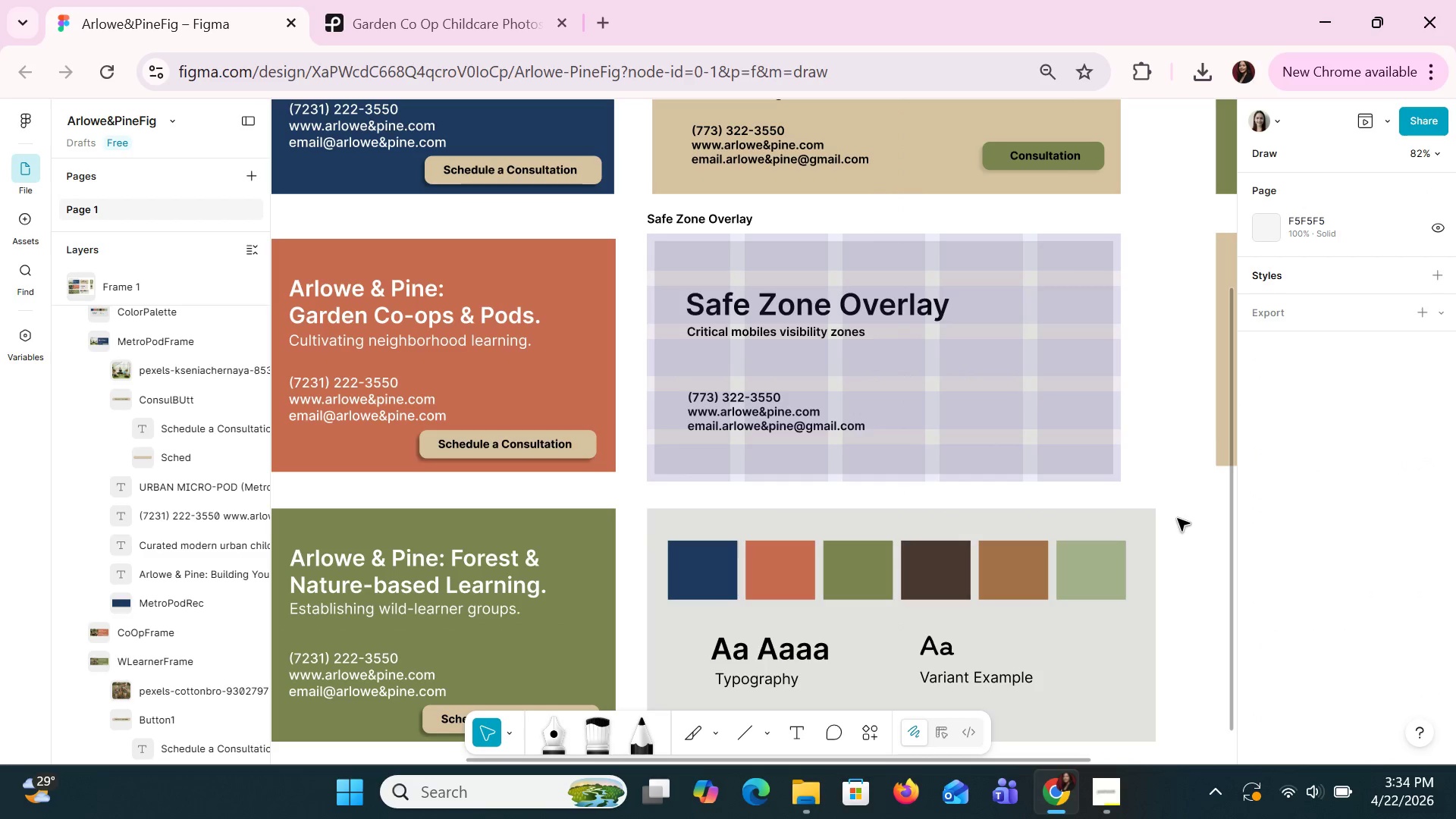 
scroll: coordinate [1177, 518], scroll_direction: down, amount: 1.0
 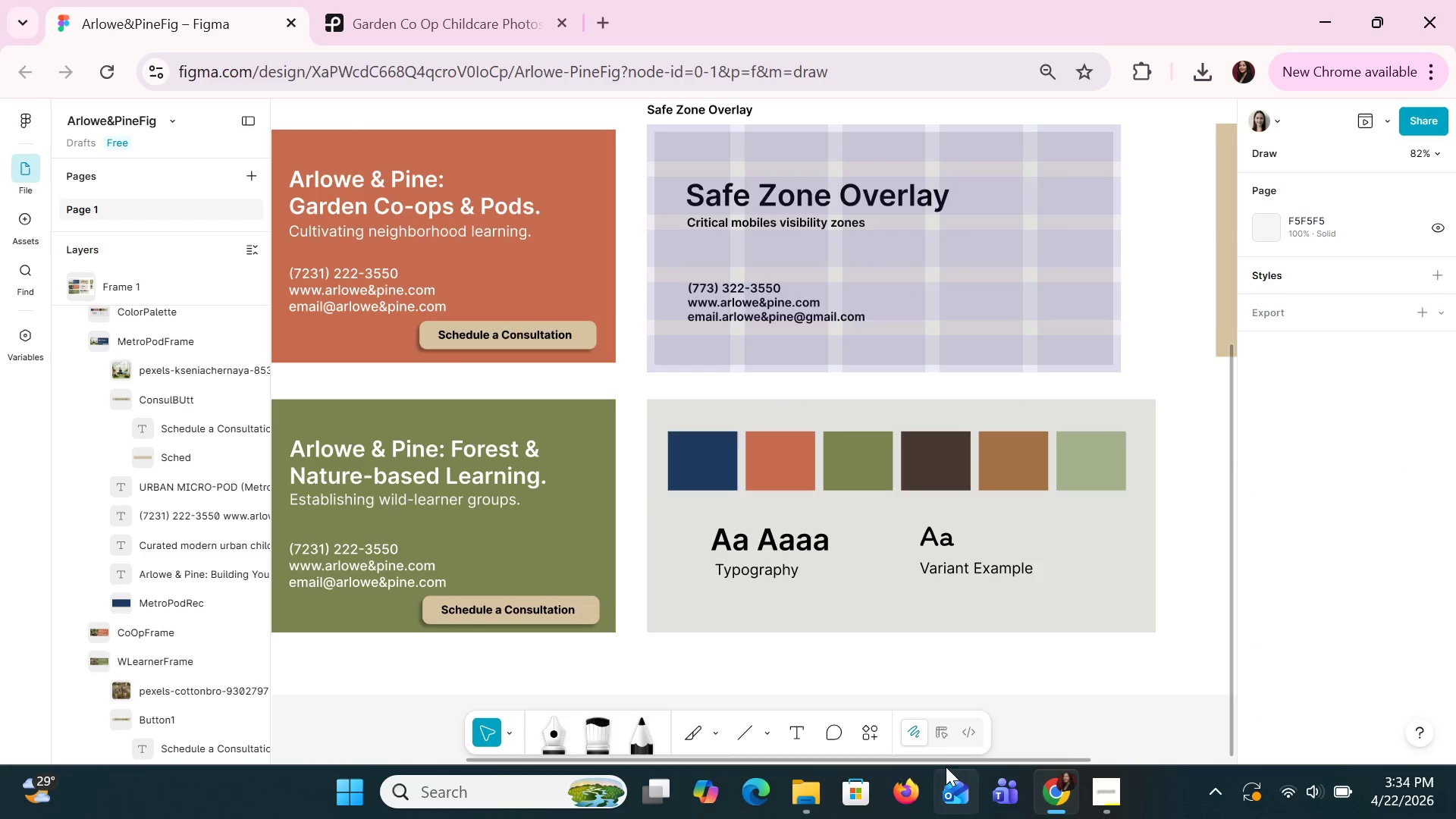 
left_click_drag(start_coordinate=[946, 762], to_coordinate=[1106, 763])
 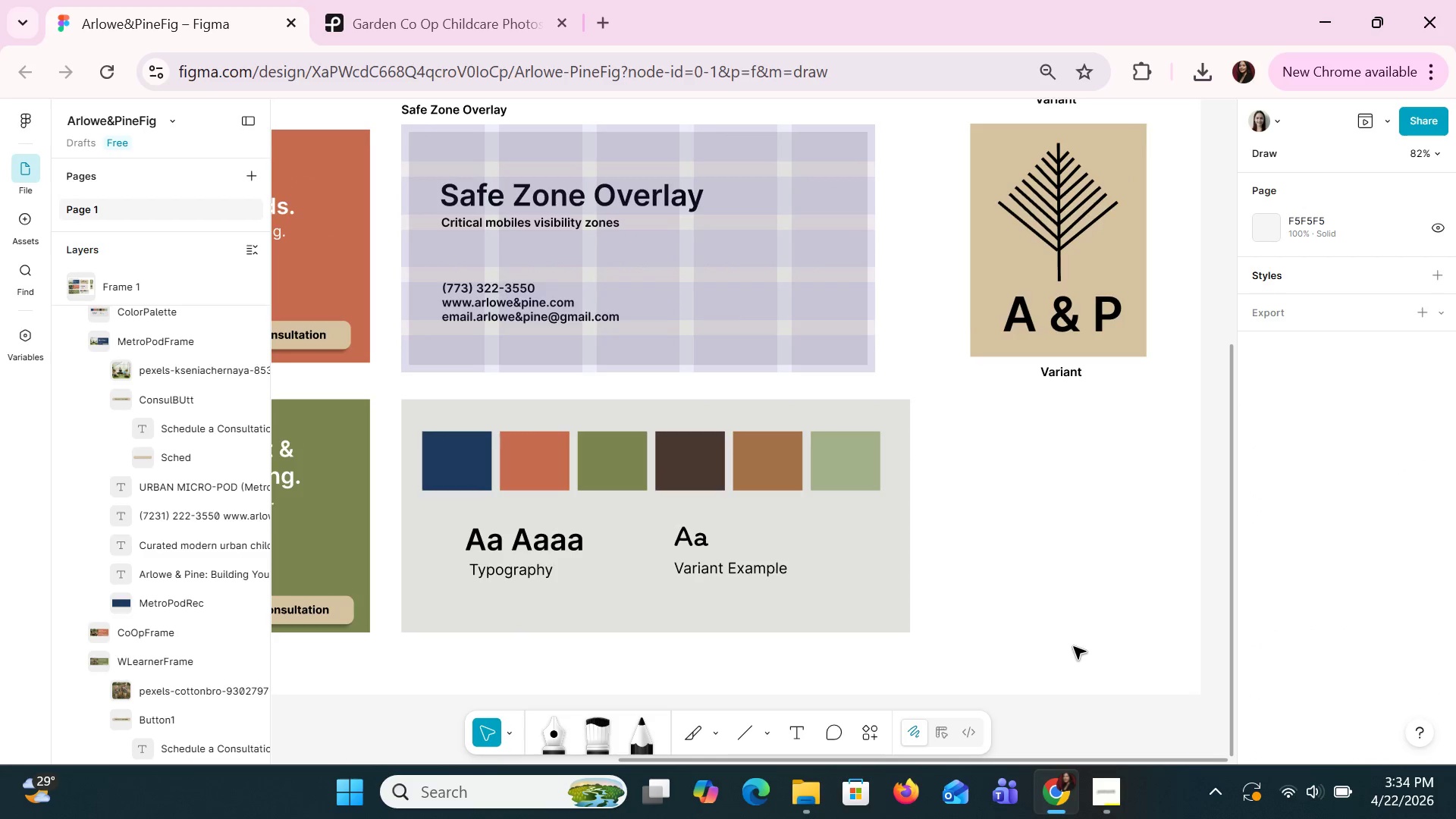 
scroll: coordinate [1073, 646], scroll_direction: up, amount: 1.0
 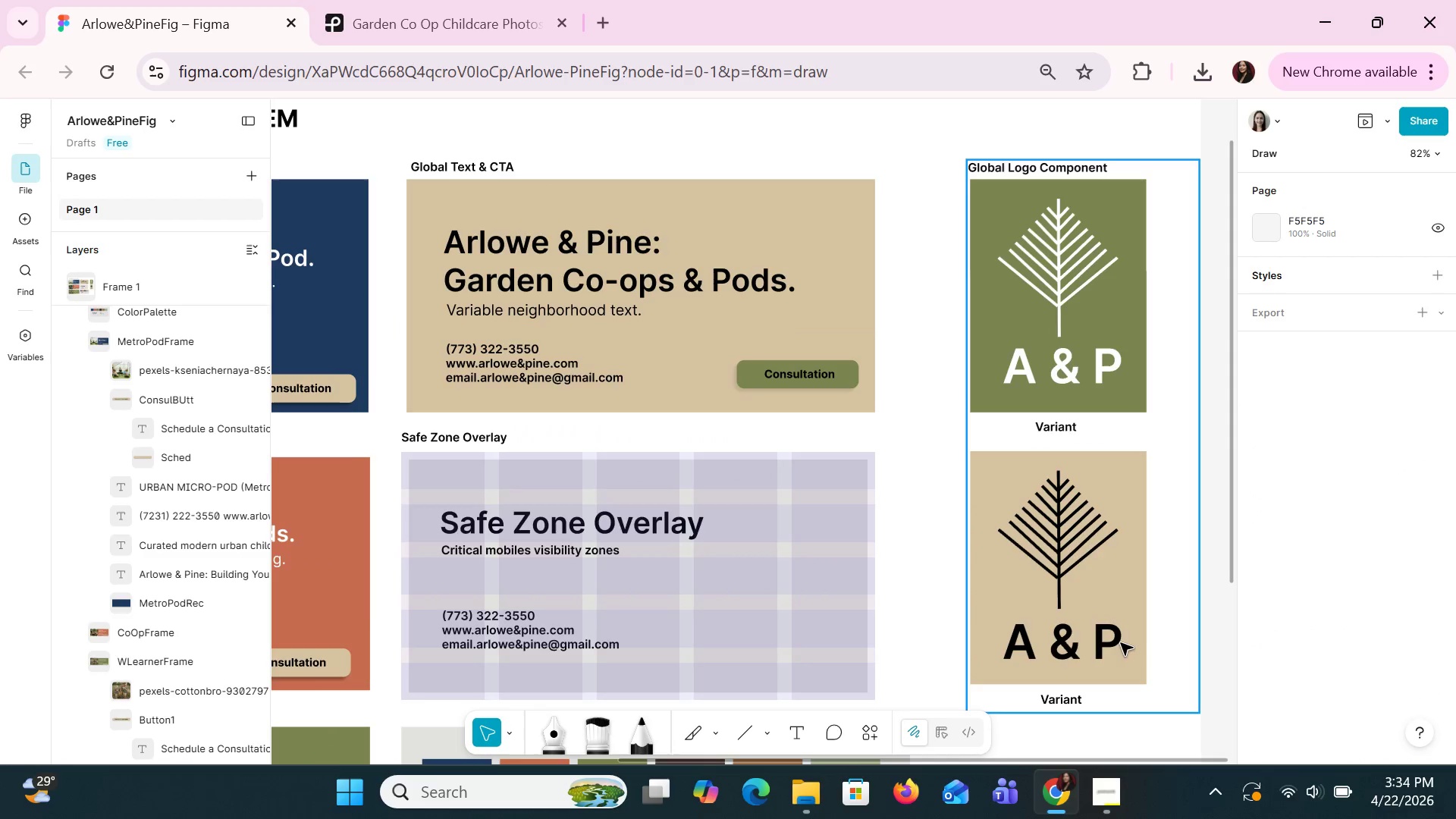 
left_click_drag(start_coordinate=[1122, 618], to_coordinate=[1064, 618])
 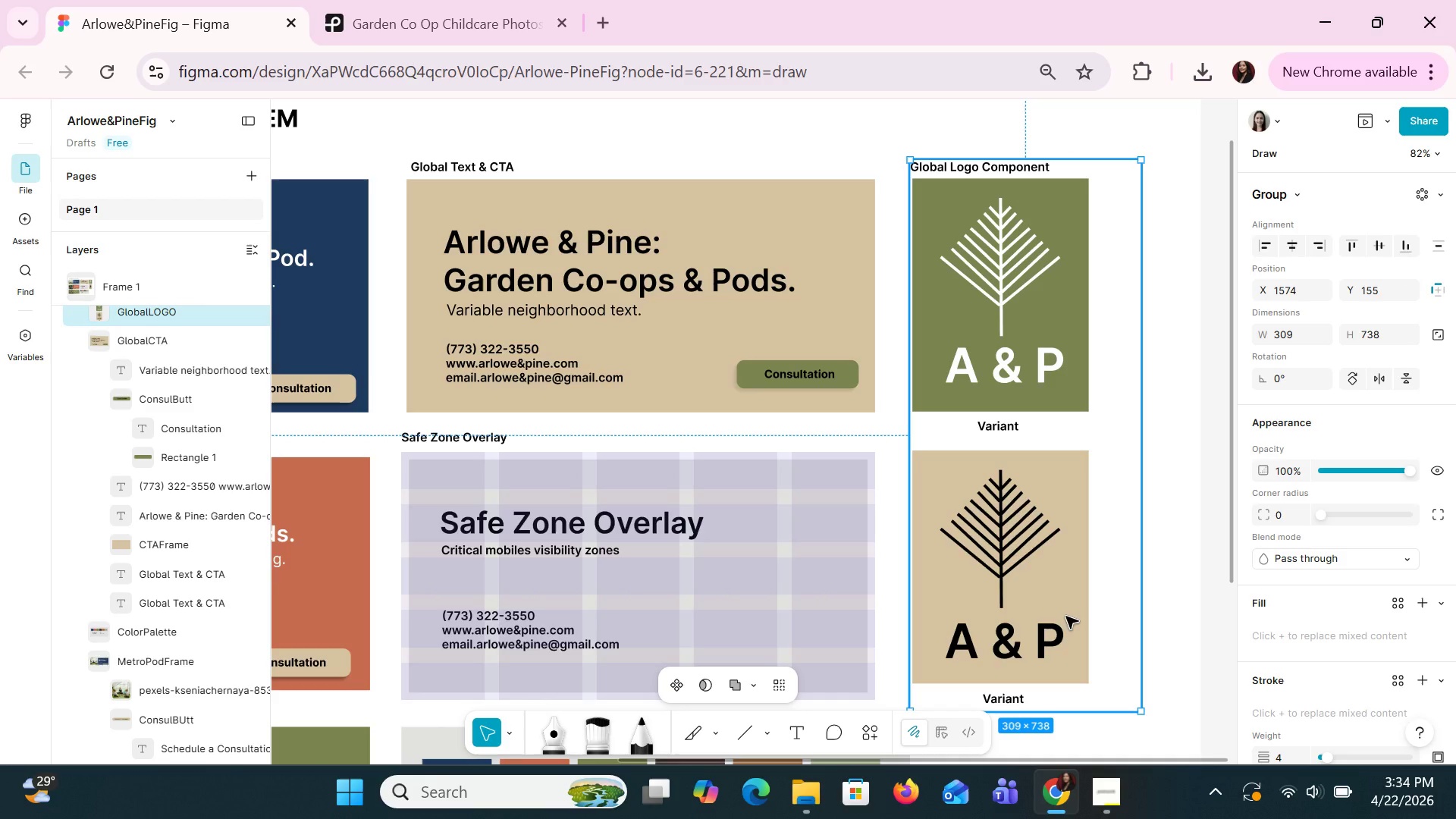 
wait(10.66)
 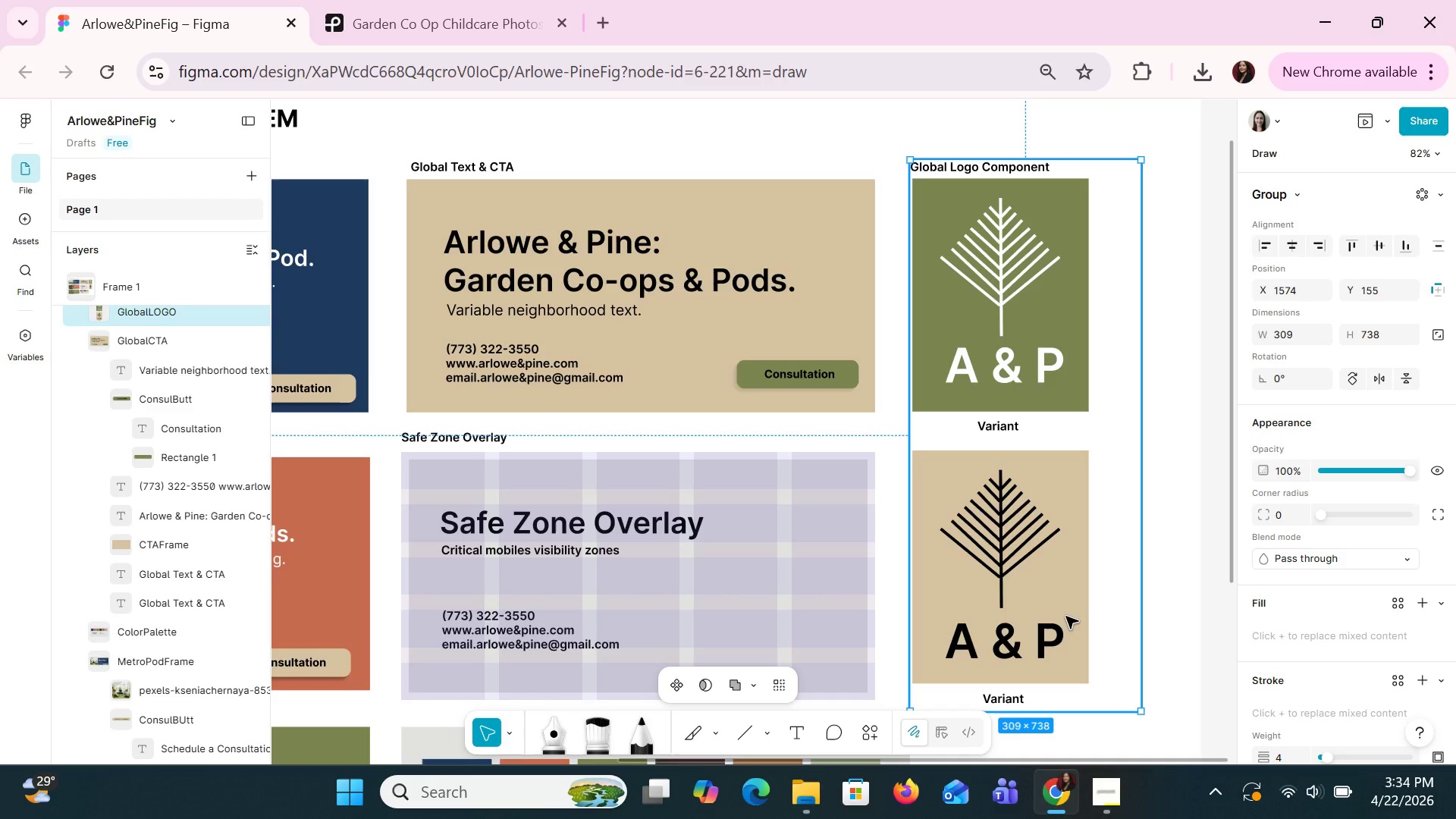 
left_click_drag(start_coordinate=[1140, 300], to_coordinate=[1118, 293])
 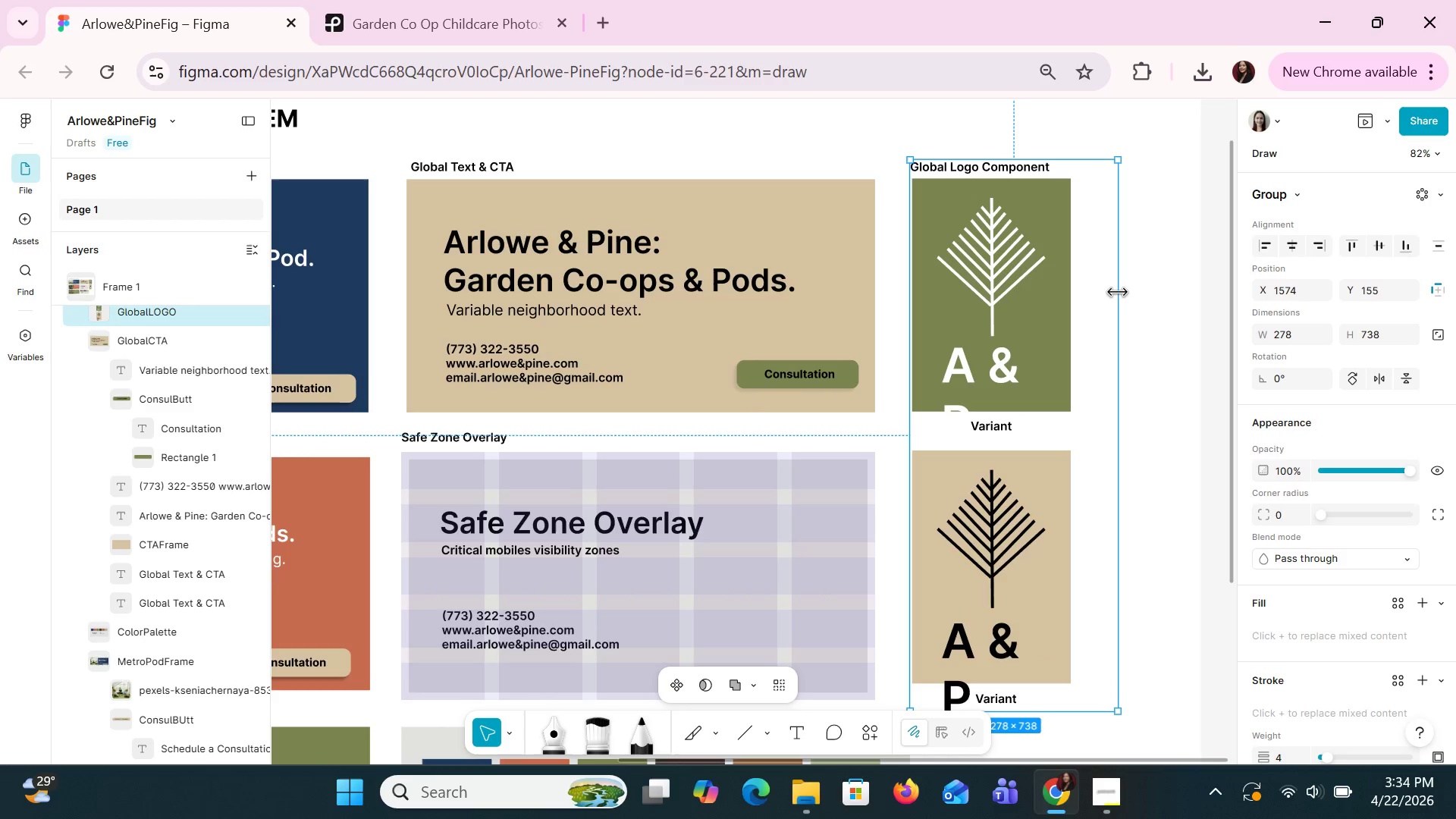 
key(Control+Z)
 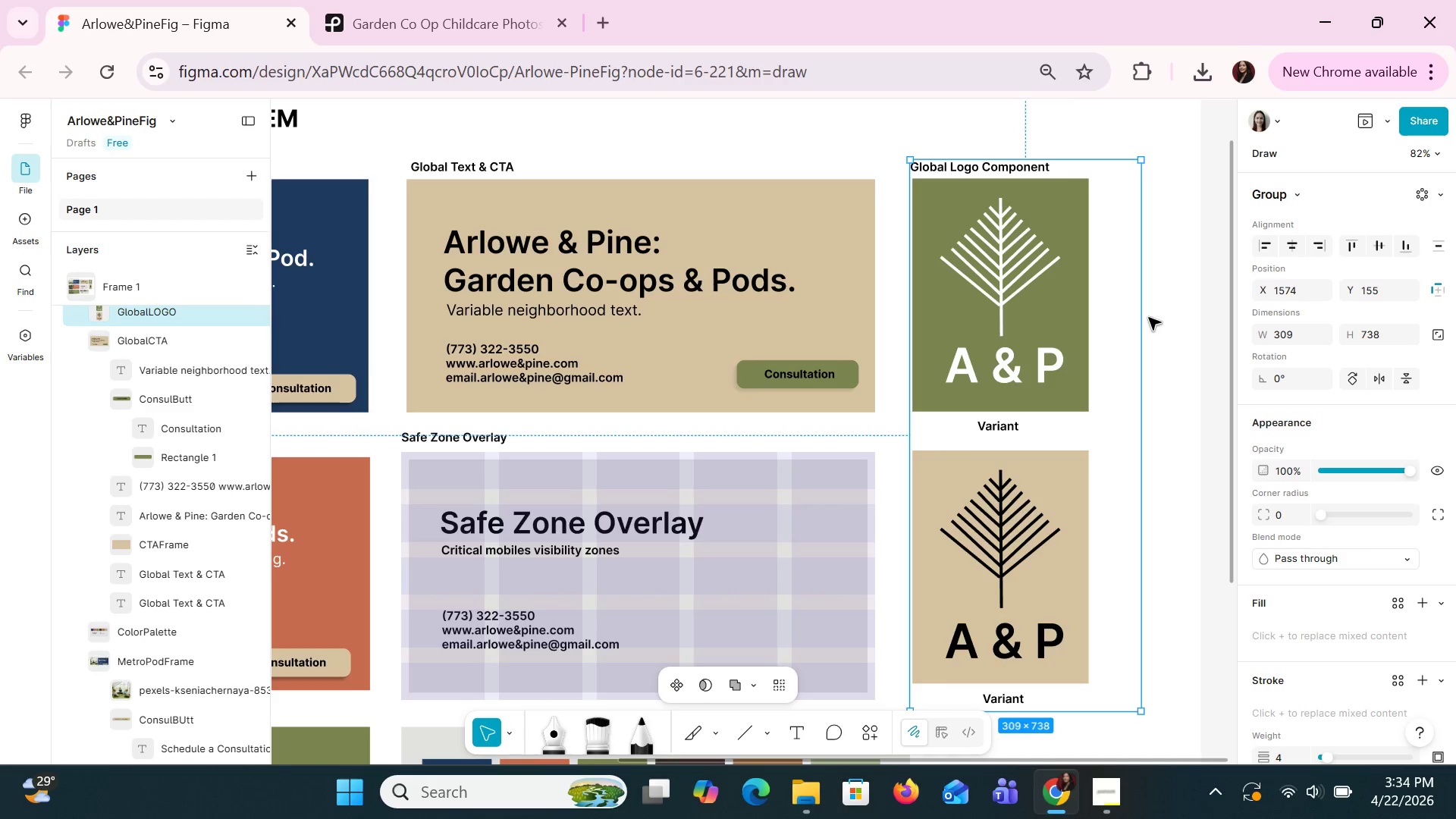 
left_click([1113, 301])
 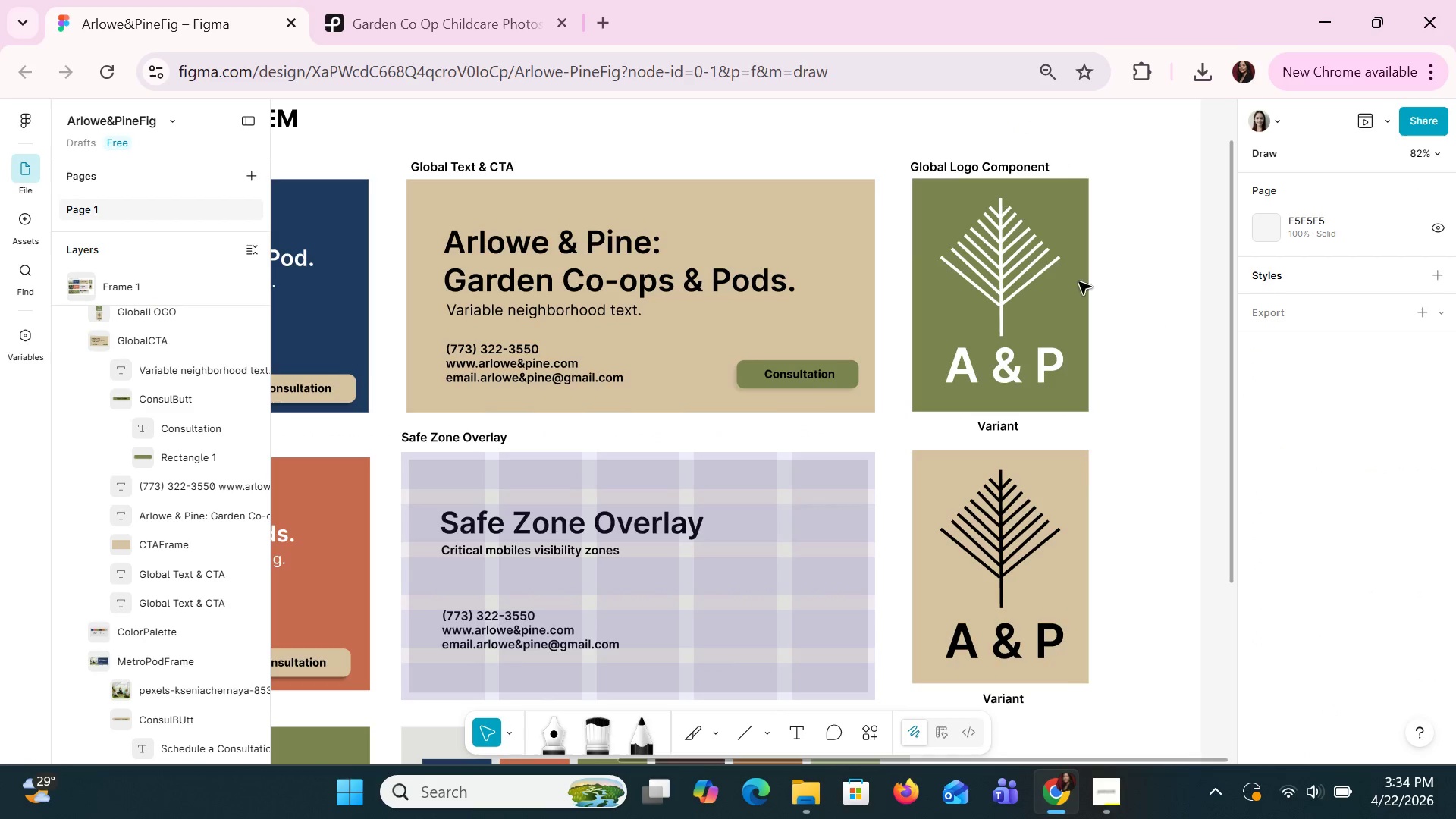 
left_click([1077, 281])
 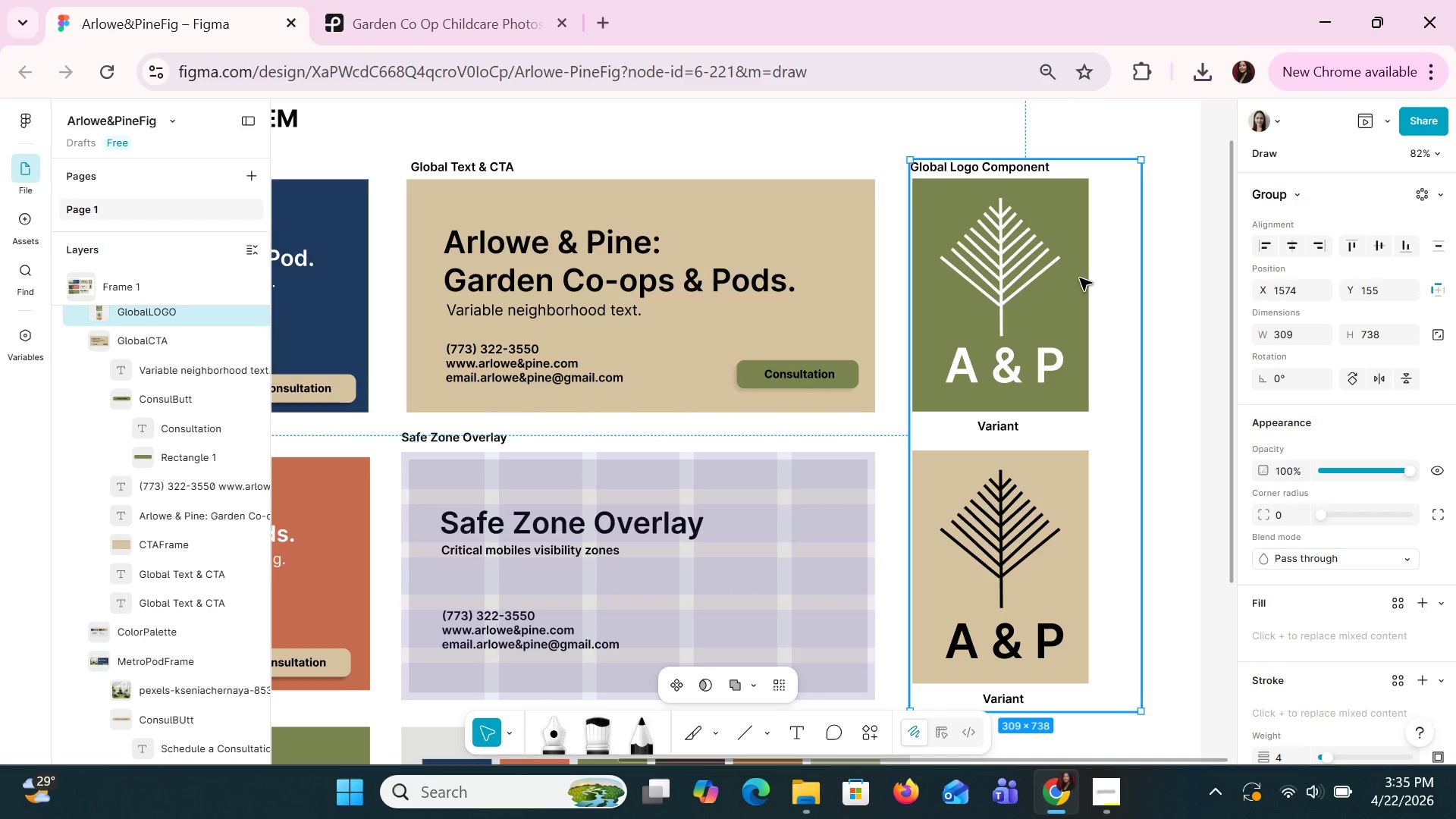 
double_click([1079, 278])
 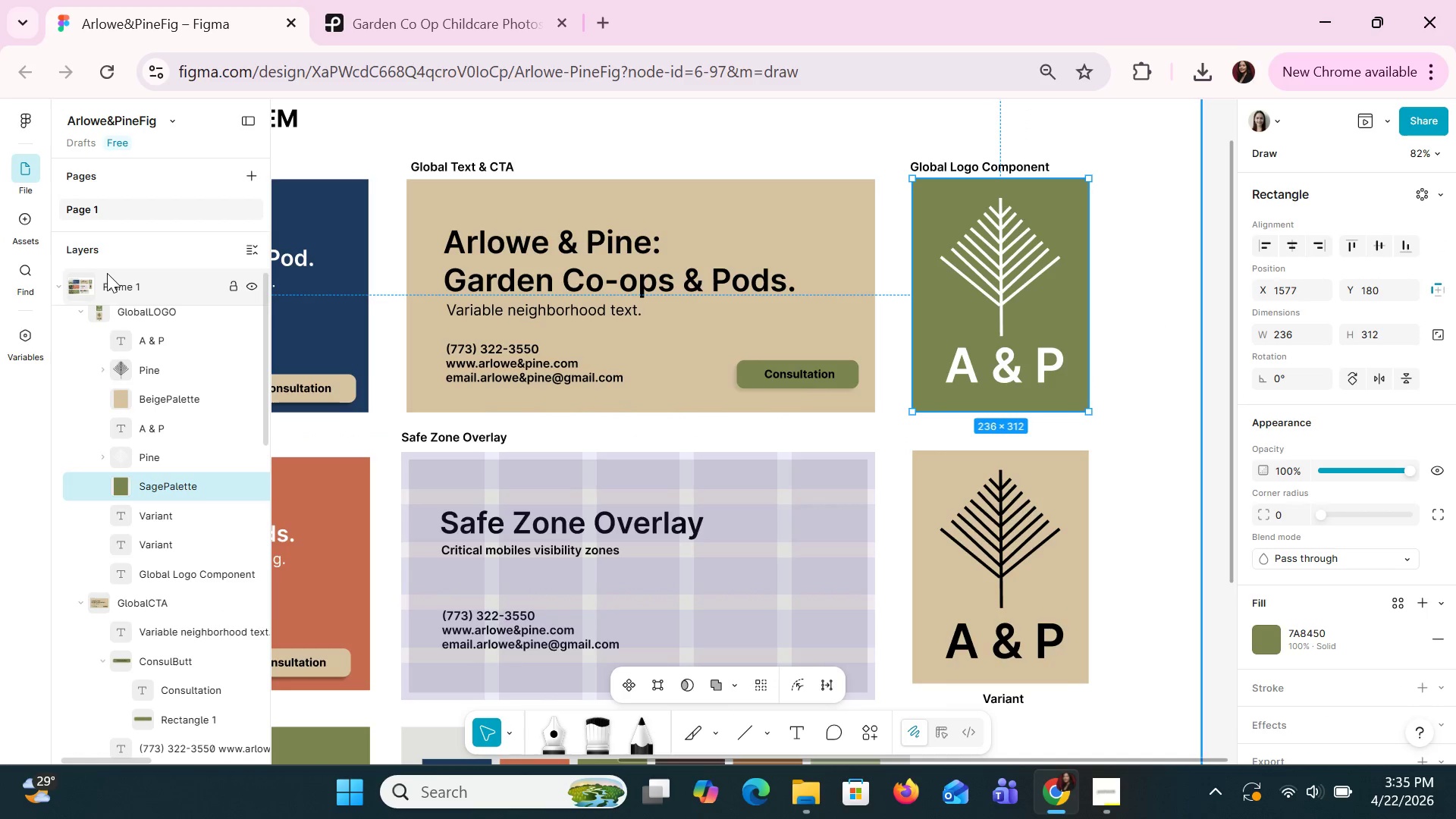 
left_click([108, 275])
 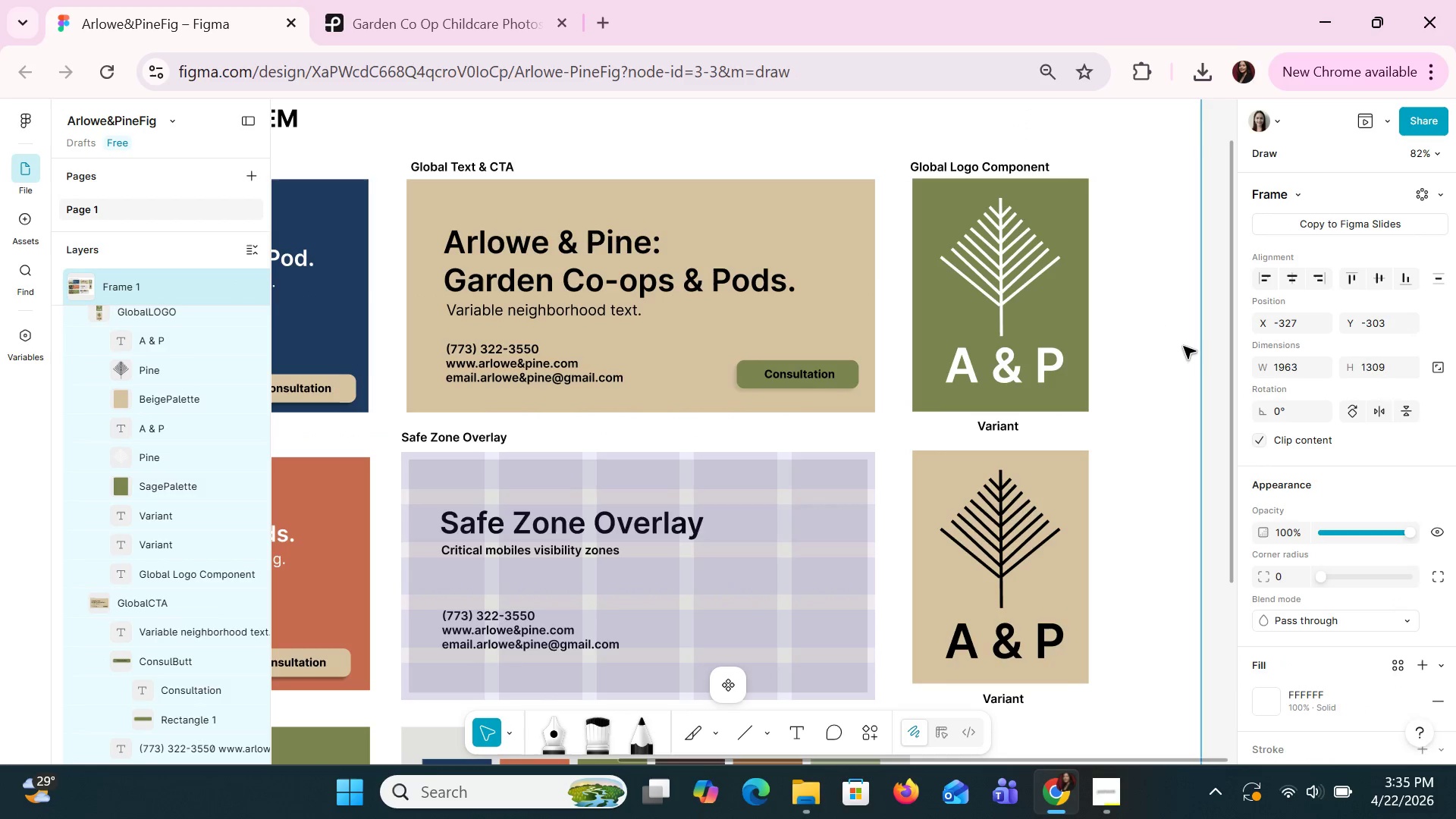 
left_click_drag(start_coordinate=[1199, 349], to_coordinate=[1116, 325])
 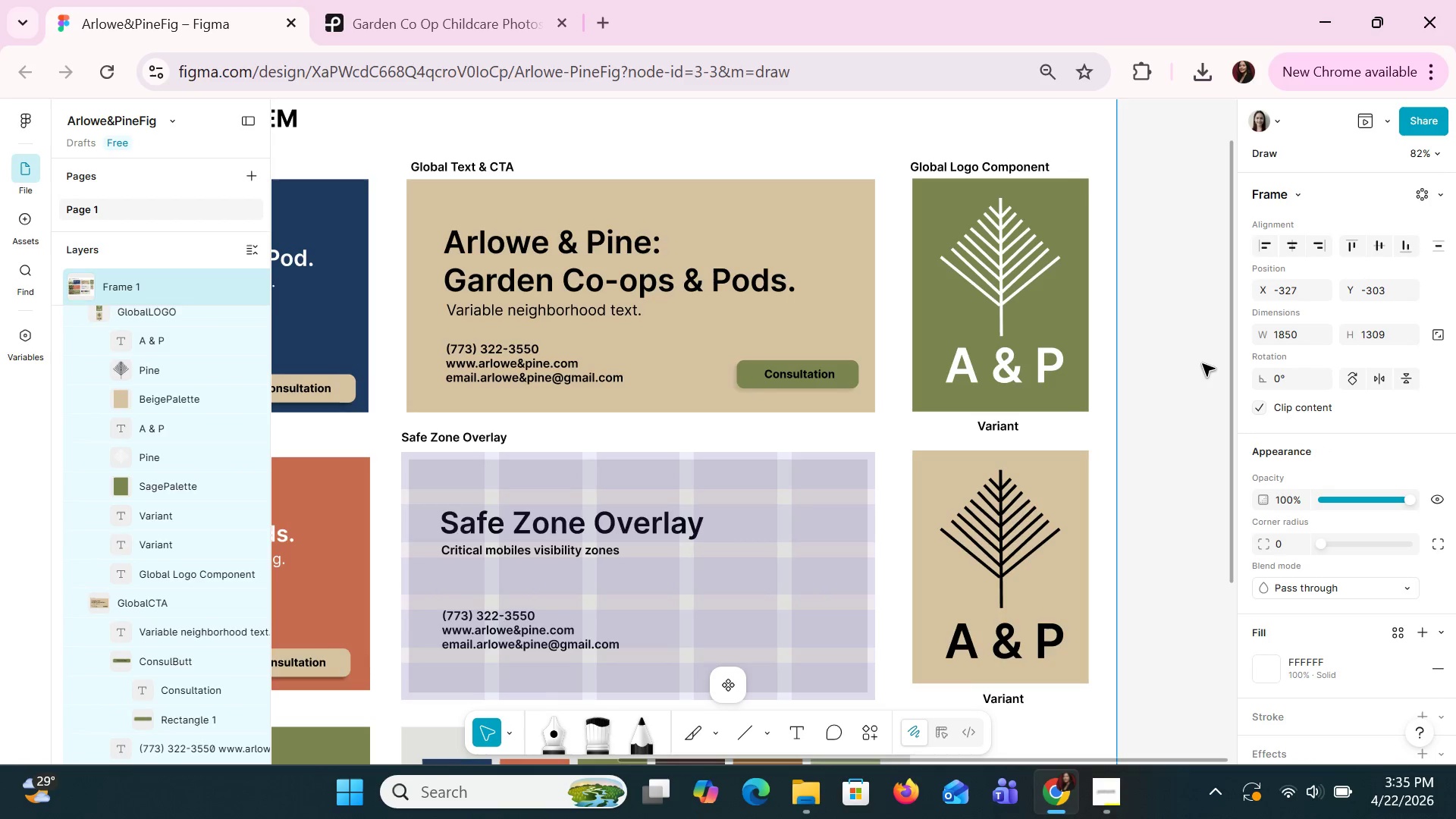 
left_click([1202, 363])
 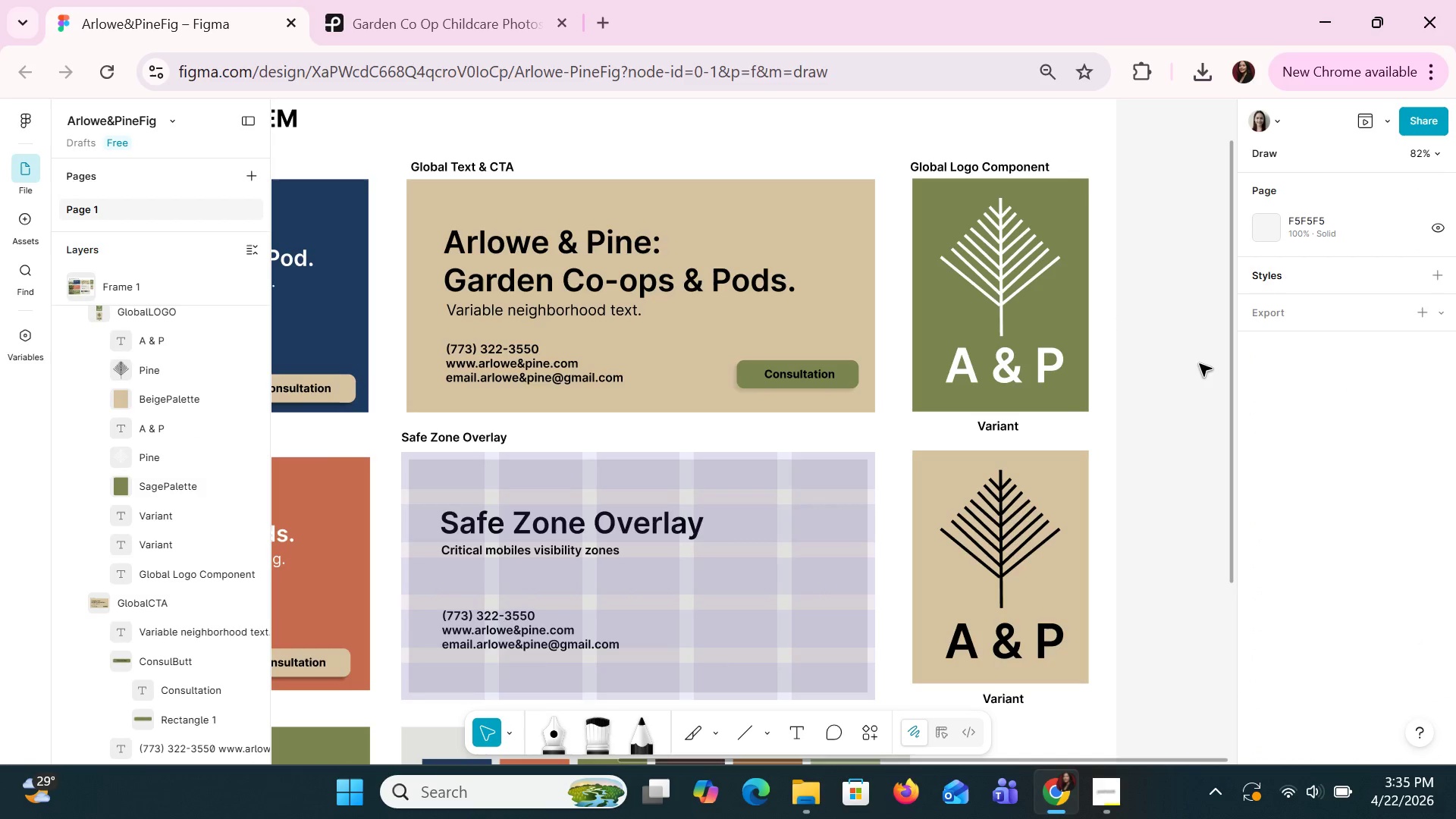 
hold_key(key=ControlLeft, duration=1.52)
scroll: coordinate [1199, 363], scroll_direction: down, amount: 2.0
 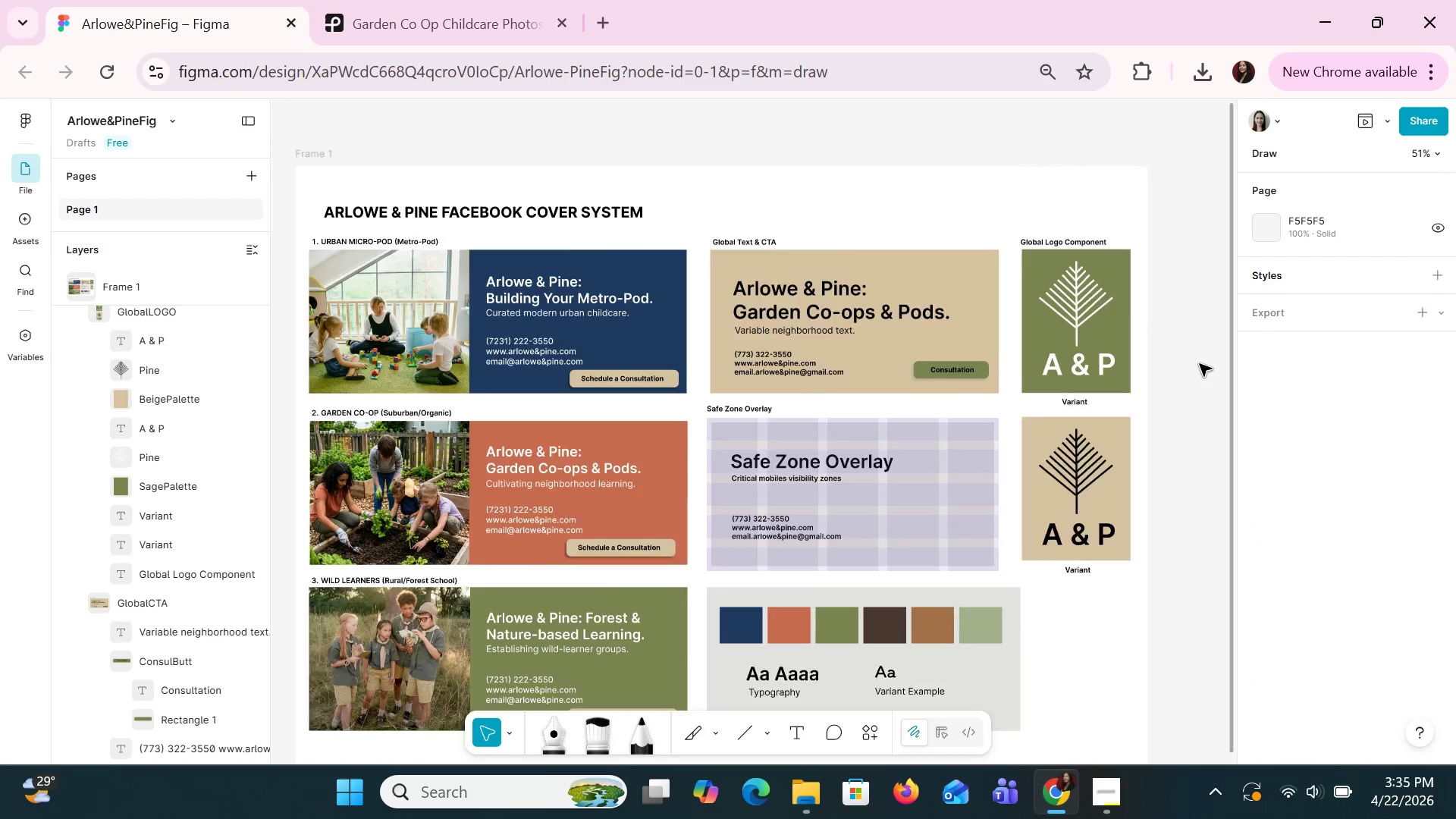 
hold_key(key=ControlLeft, duration=0.45)
 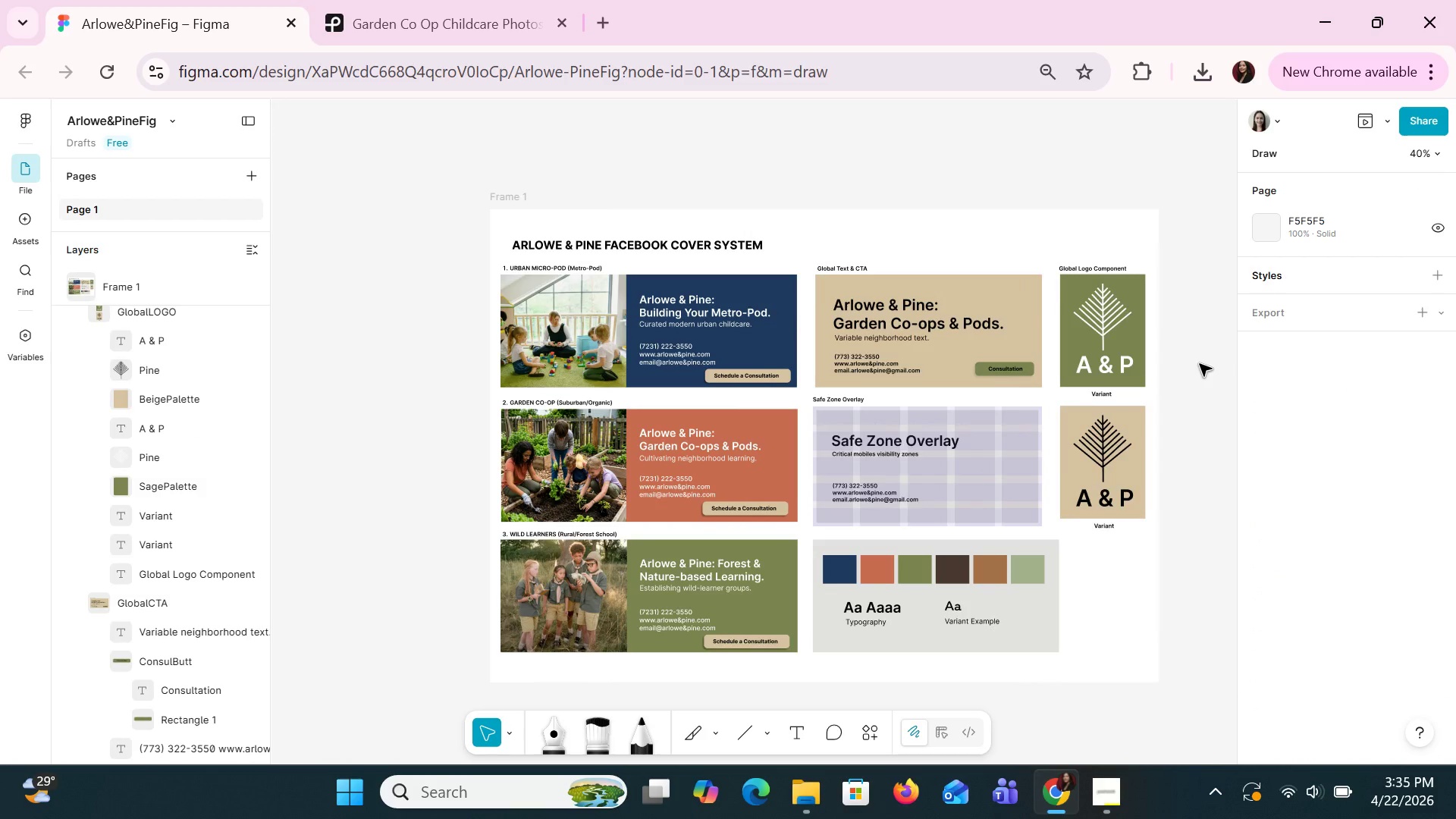 
key(Control+ControlLeft)
 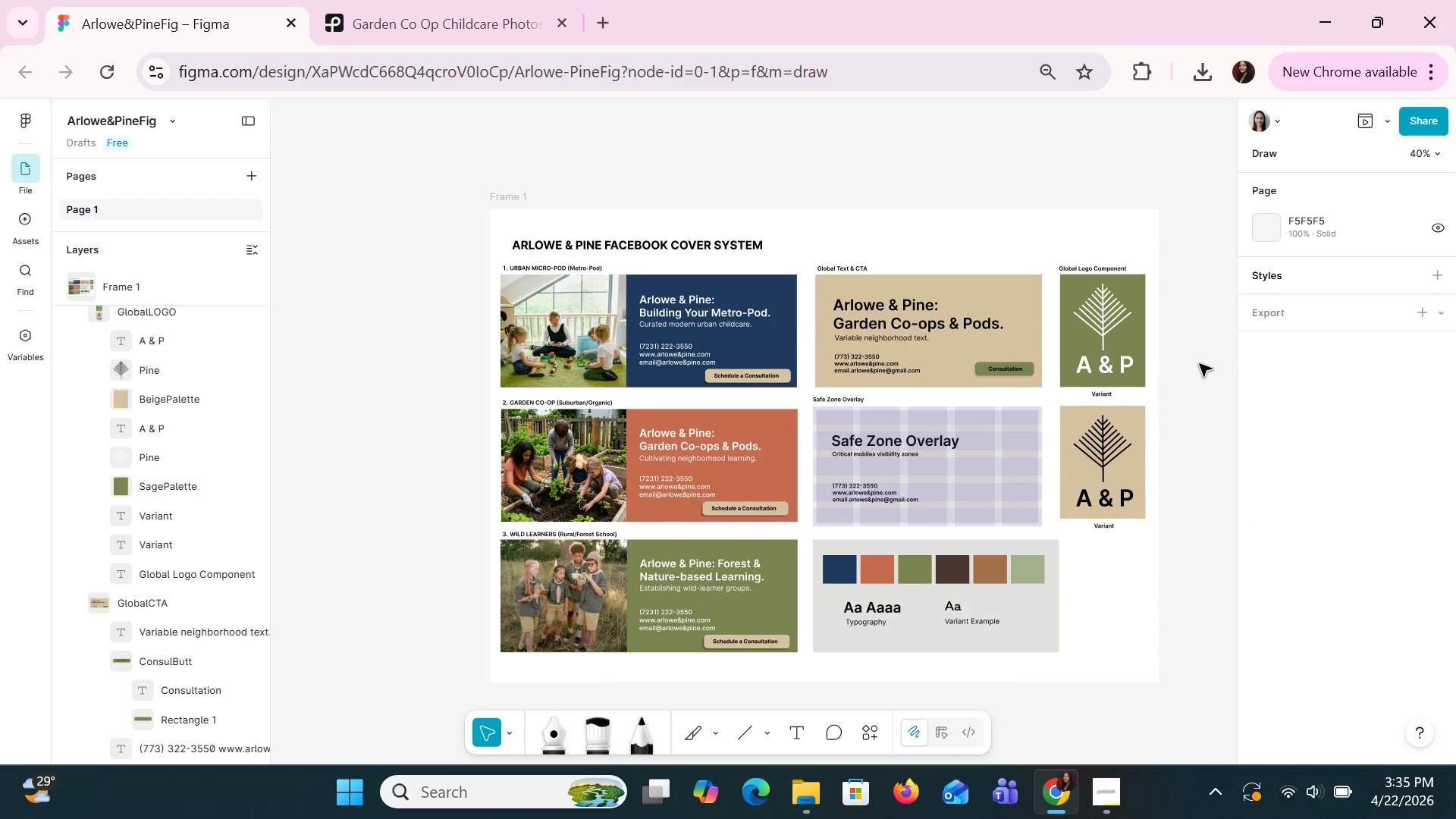 
hold_key(key=ControlLeft, duration=1.51)
scroll: coordinate [1199, 363], scroll_direction: up, amount: 2.0
 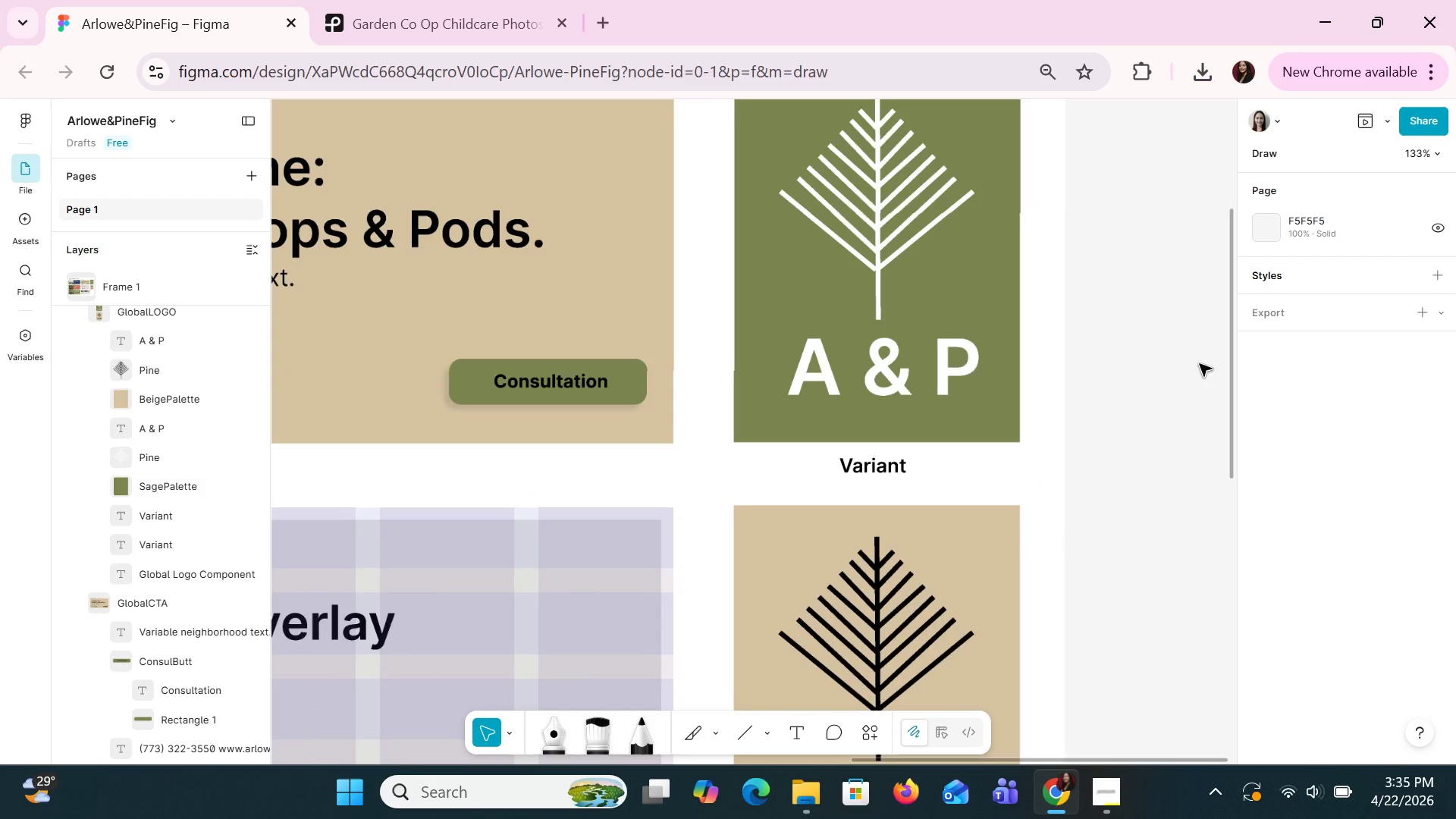 
key(Control+ControlLeft)
 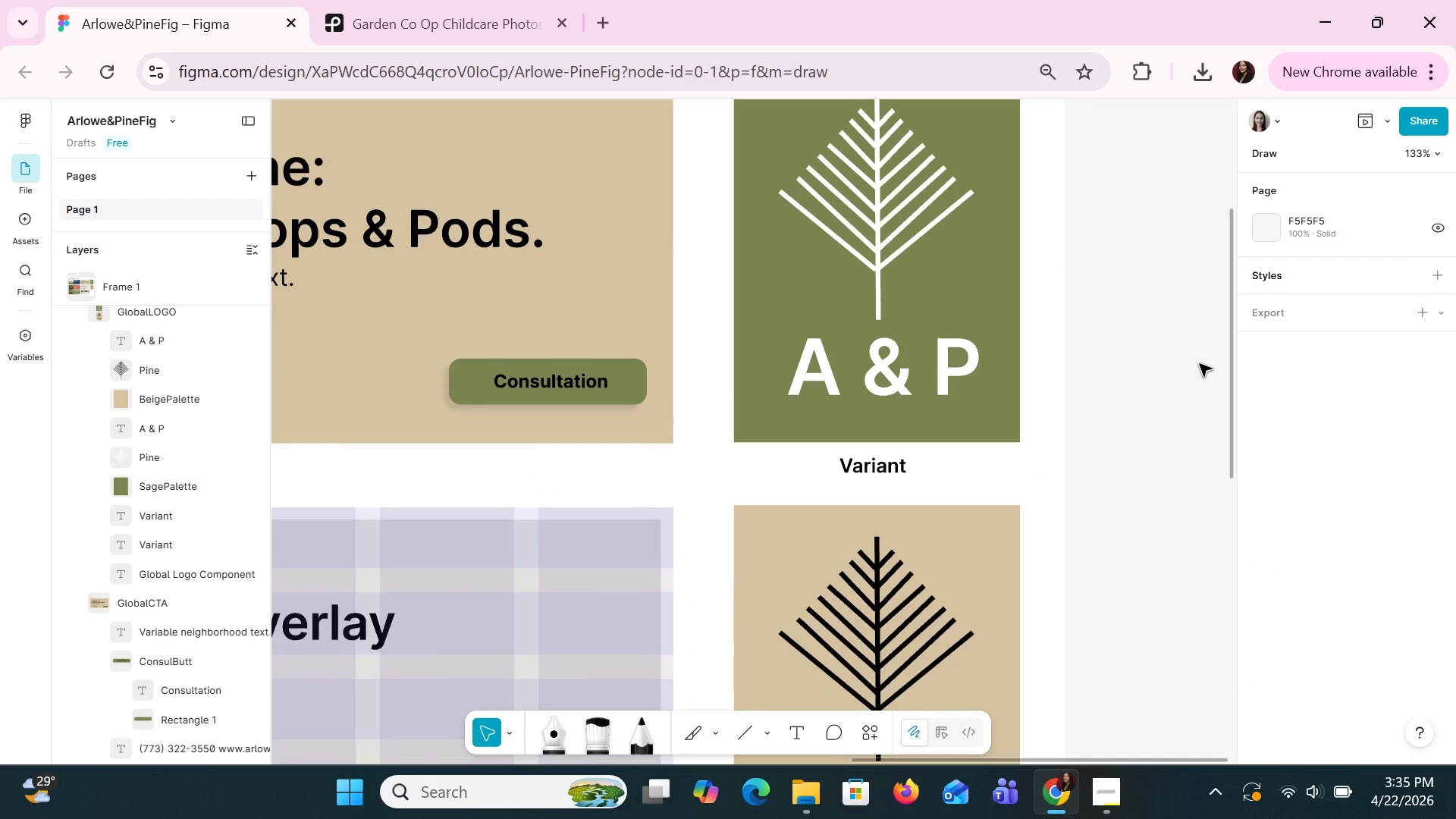 
key(Control+ControlLeft)
 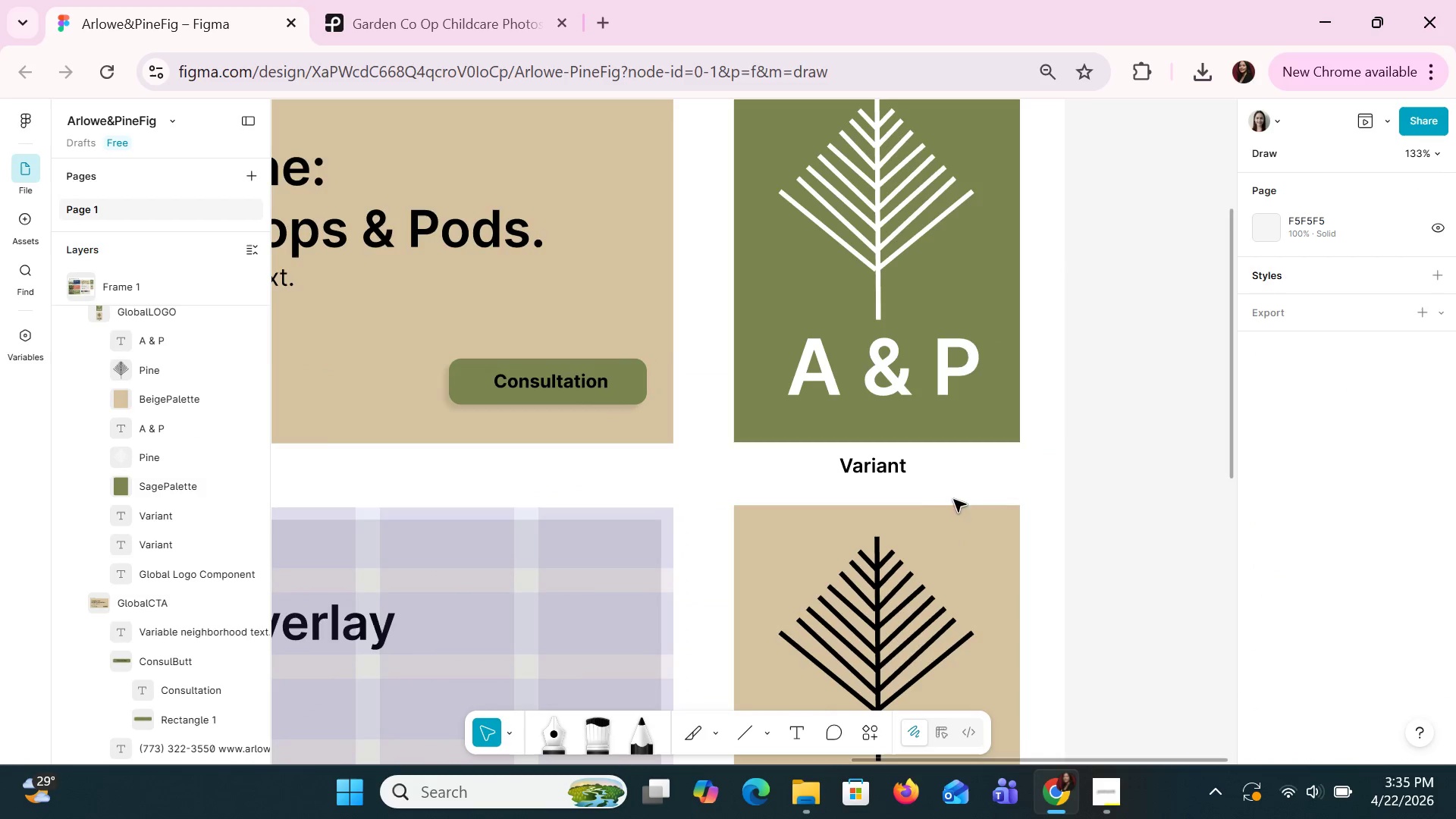 
key(Control+ControlLeft)
 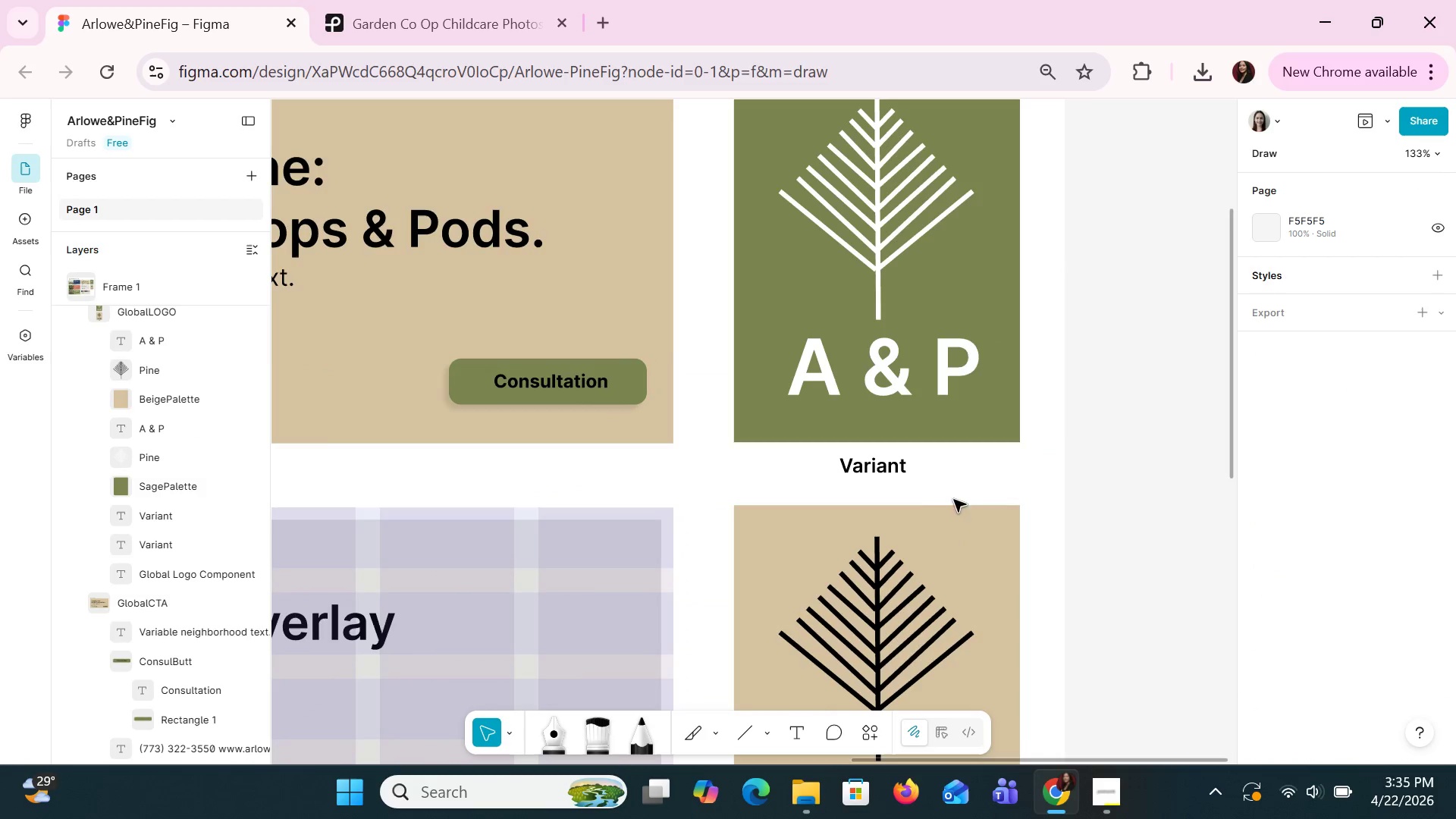 
key(Control+ControlLeft)
 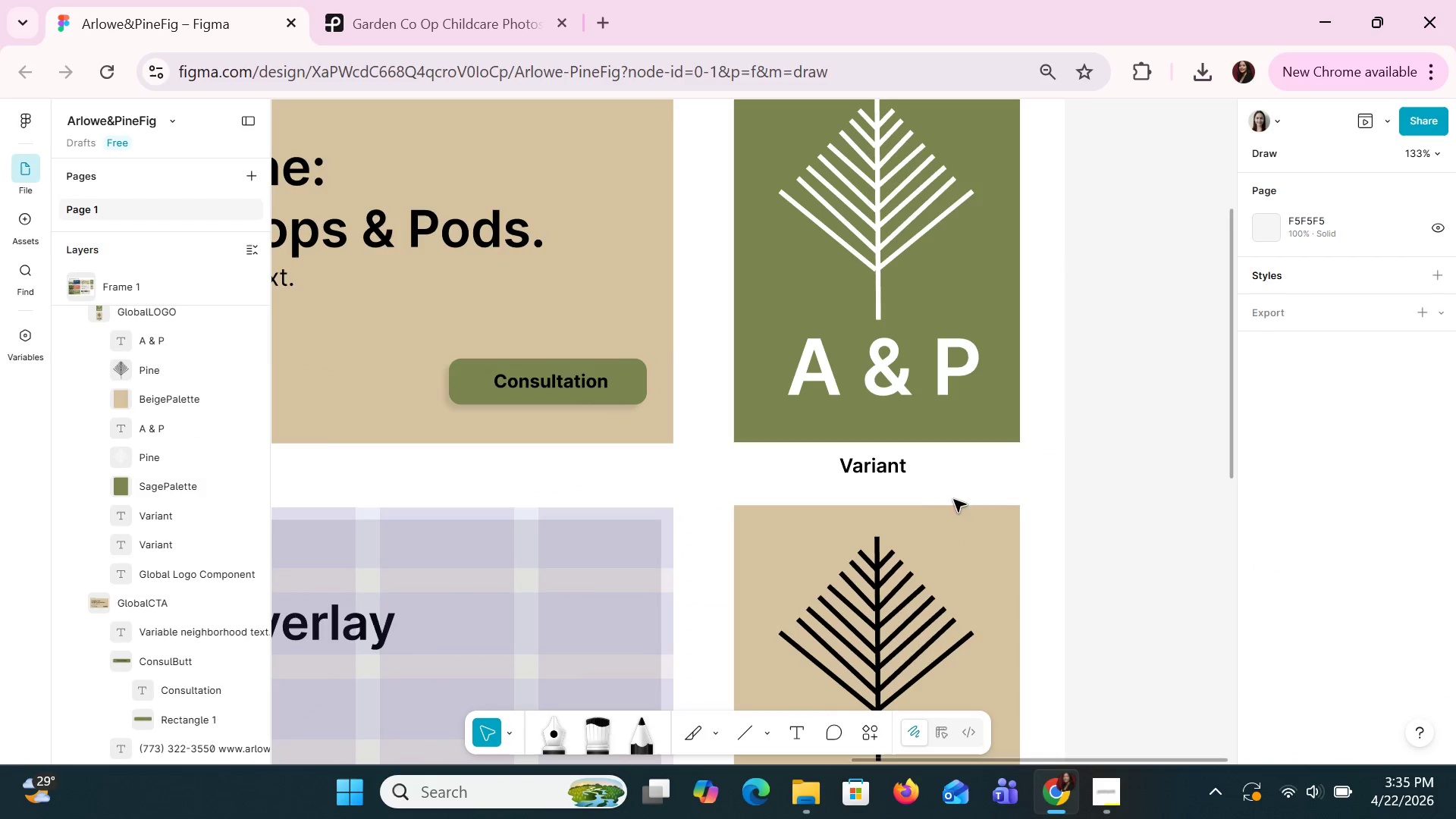 
key(Control+ControlLeft)
 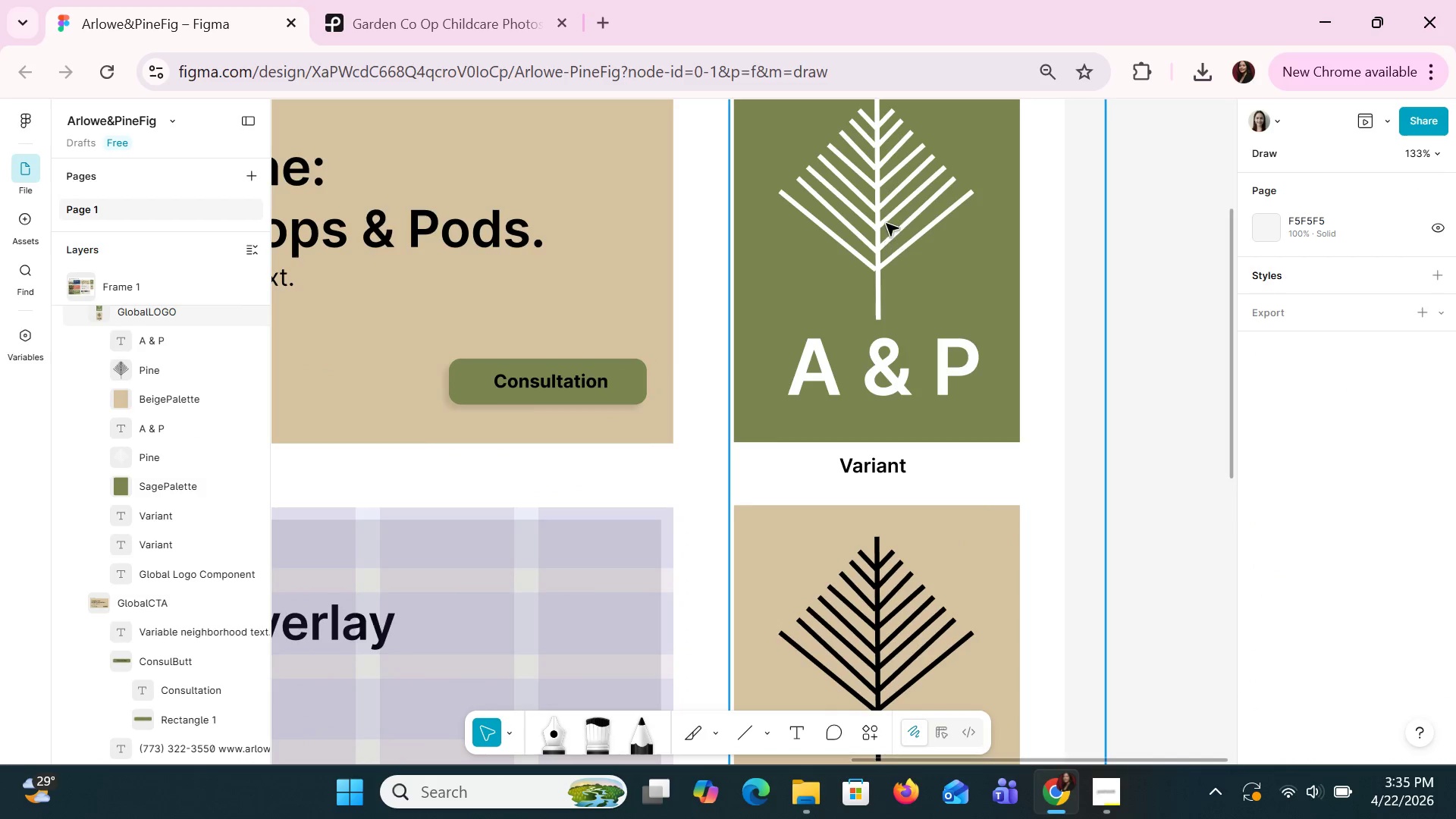 
double_click([886, 223])
 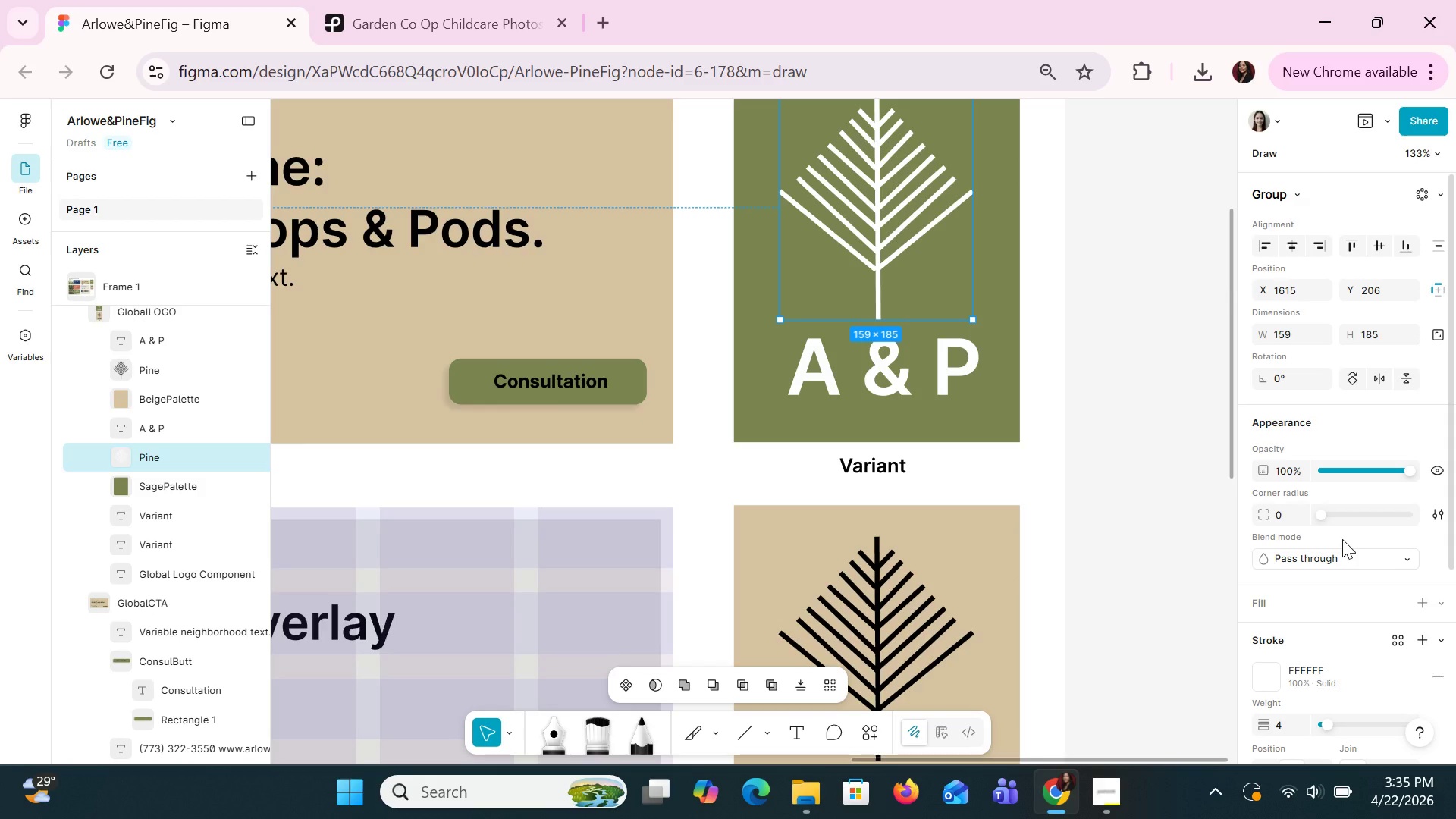 
scroll: coordinate [1342, 539], scroll_direction: down, amount: 1.0
 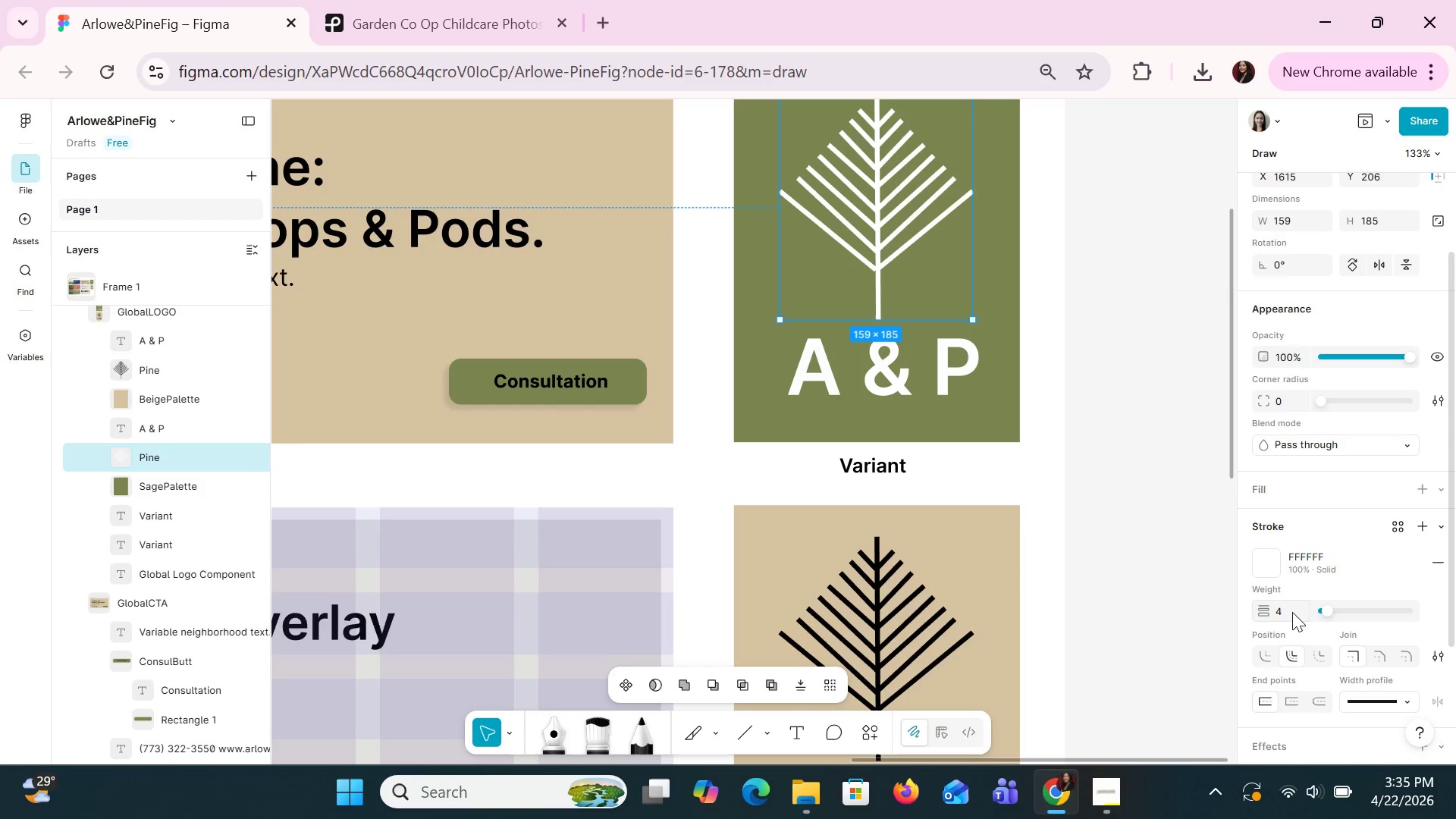 
left_click([1292, 613])
 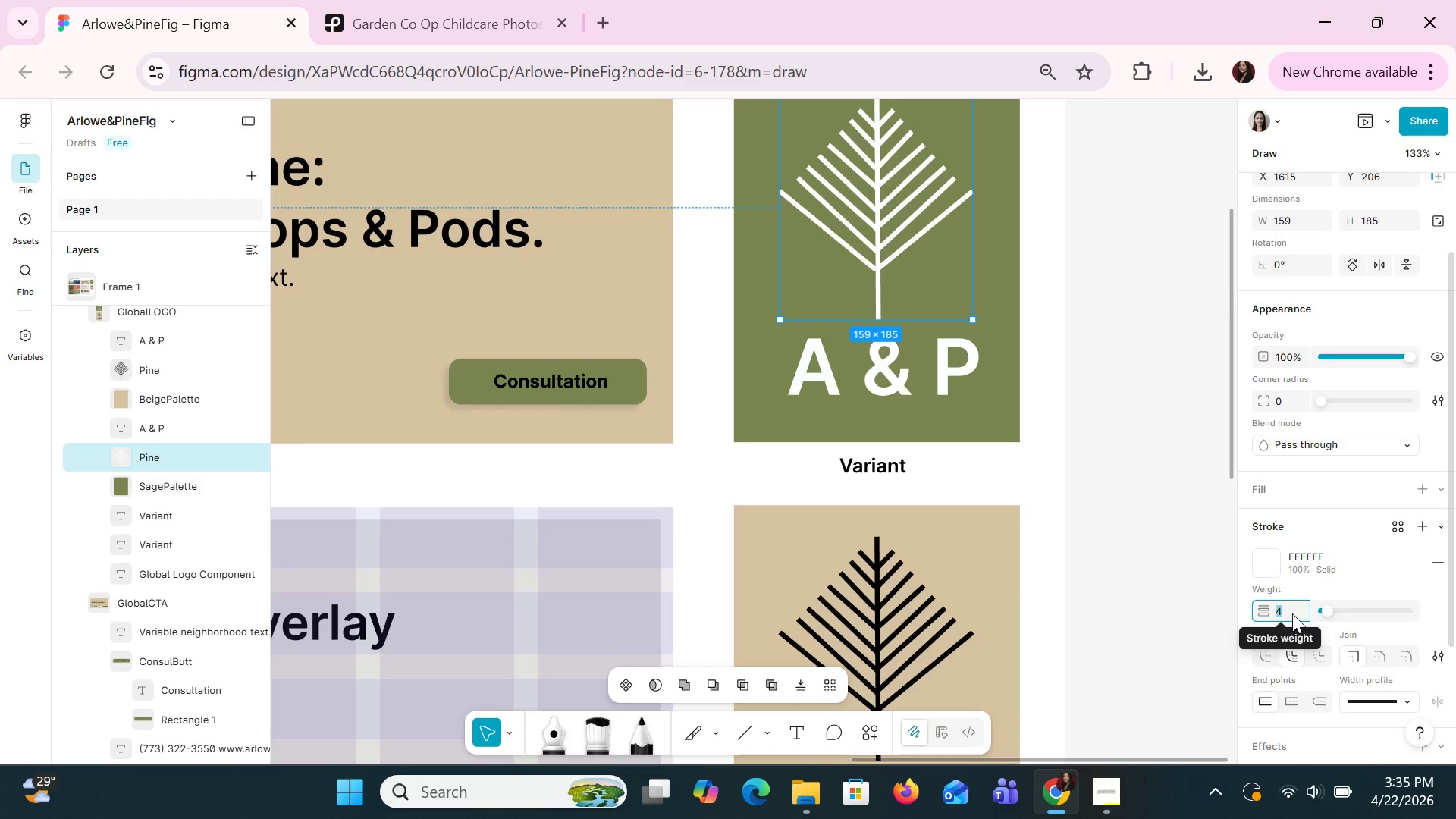 
key(5)
 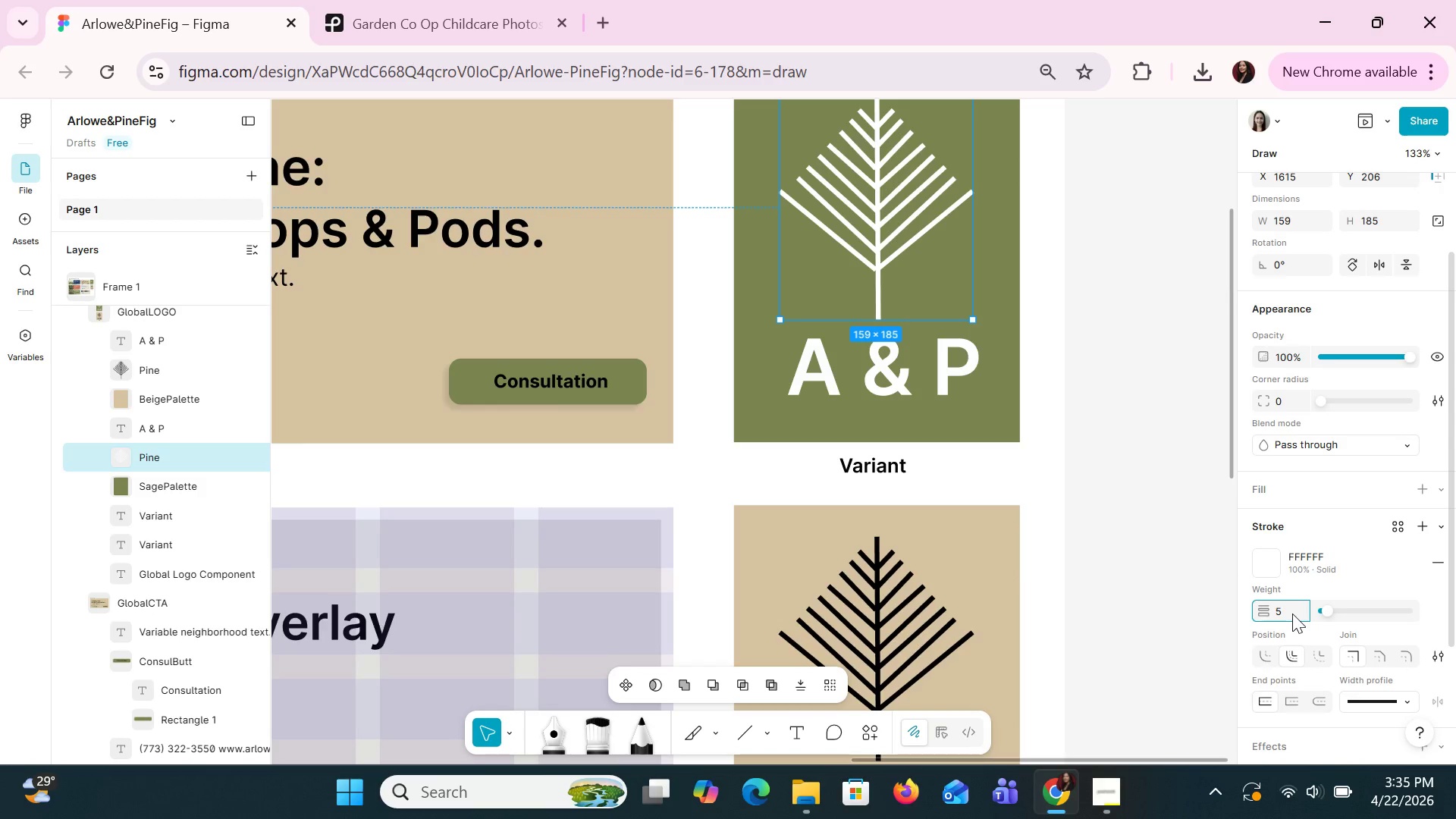 
key(Enter)
 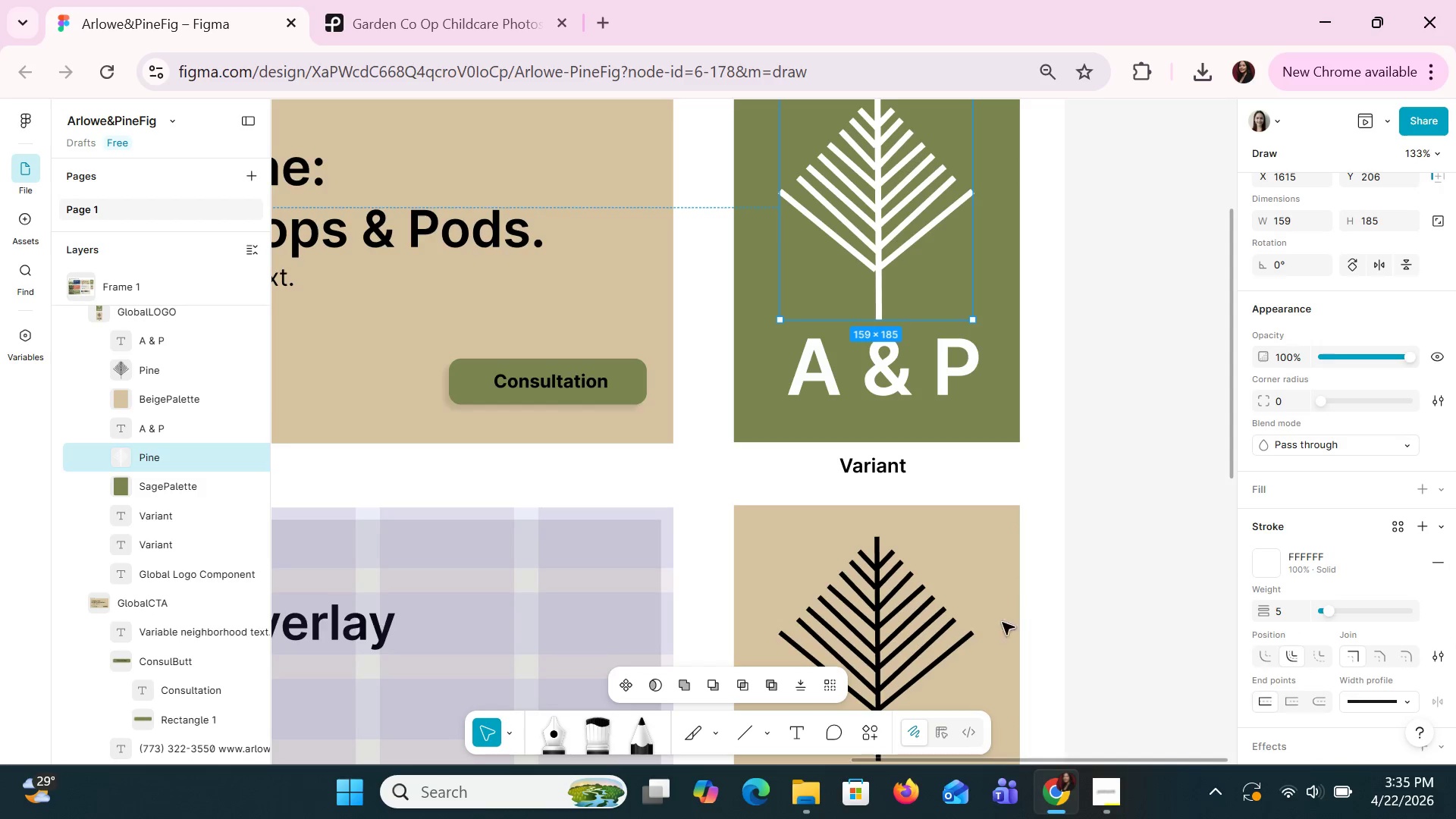 
left_click([957, 632])
 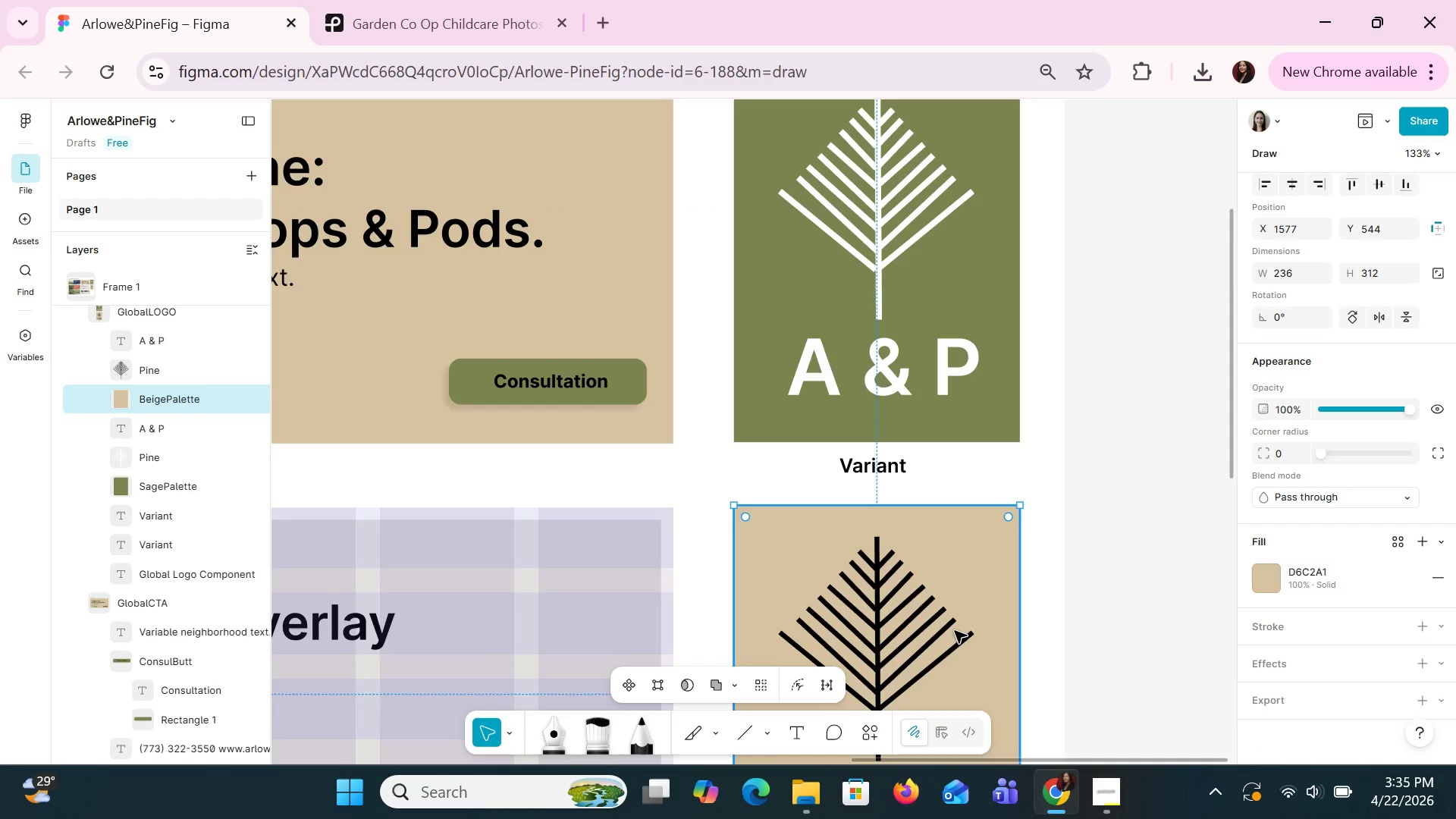 
double_click([954, 630])
 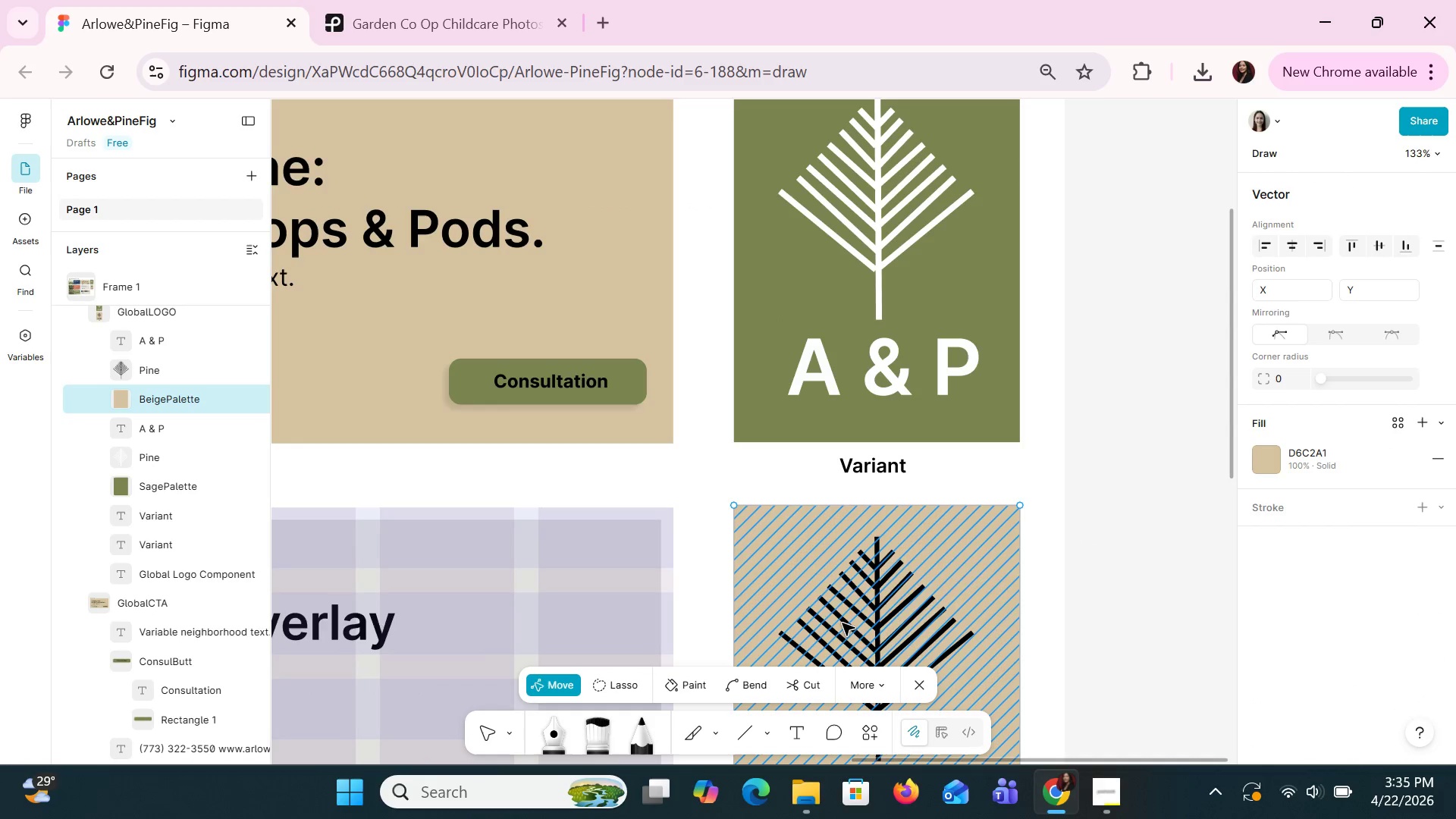 
key(Escape)
 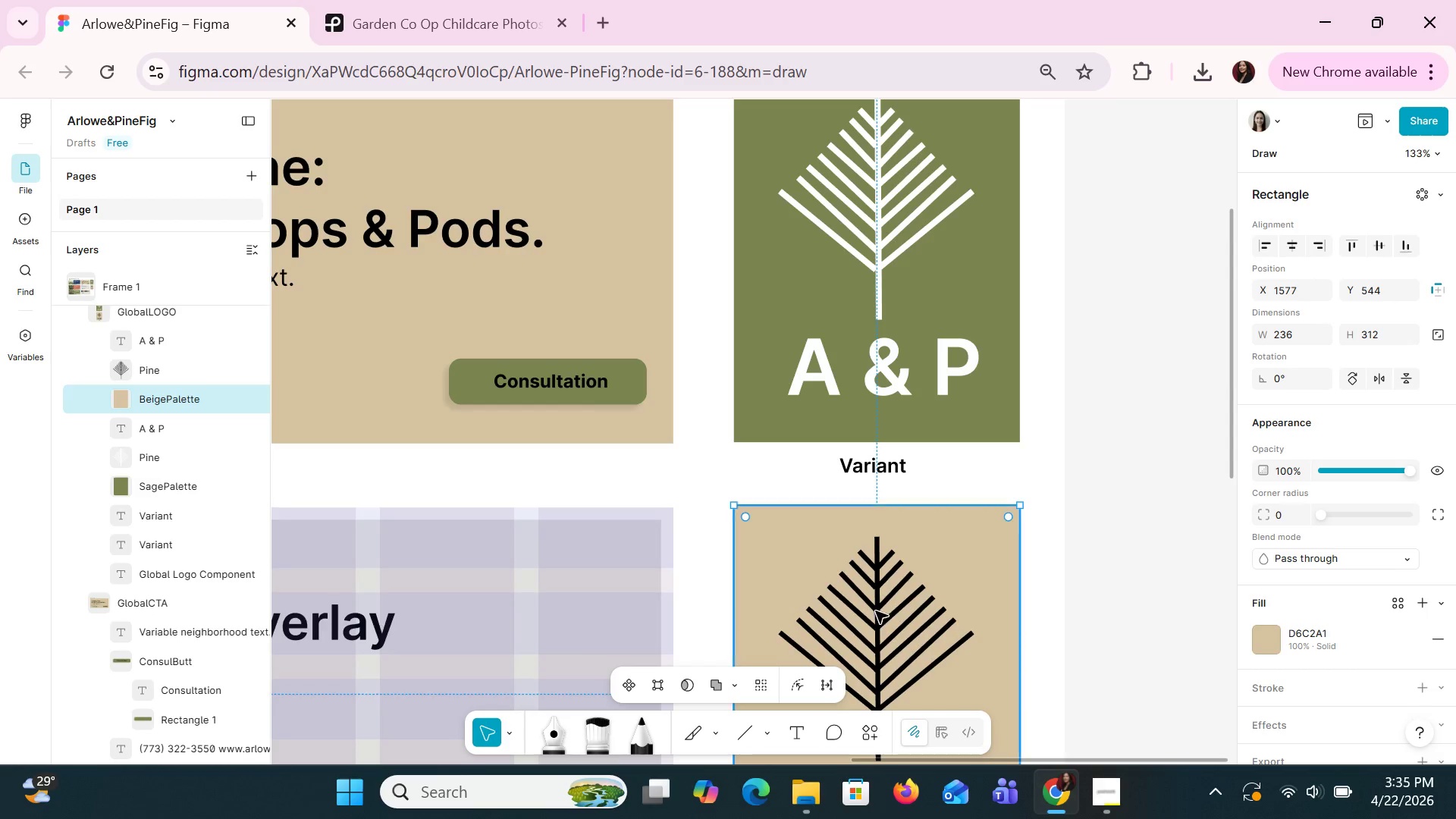 
double_click([877, 620])
 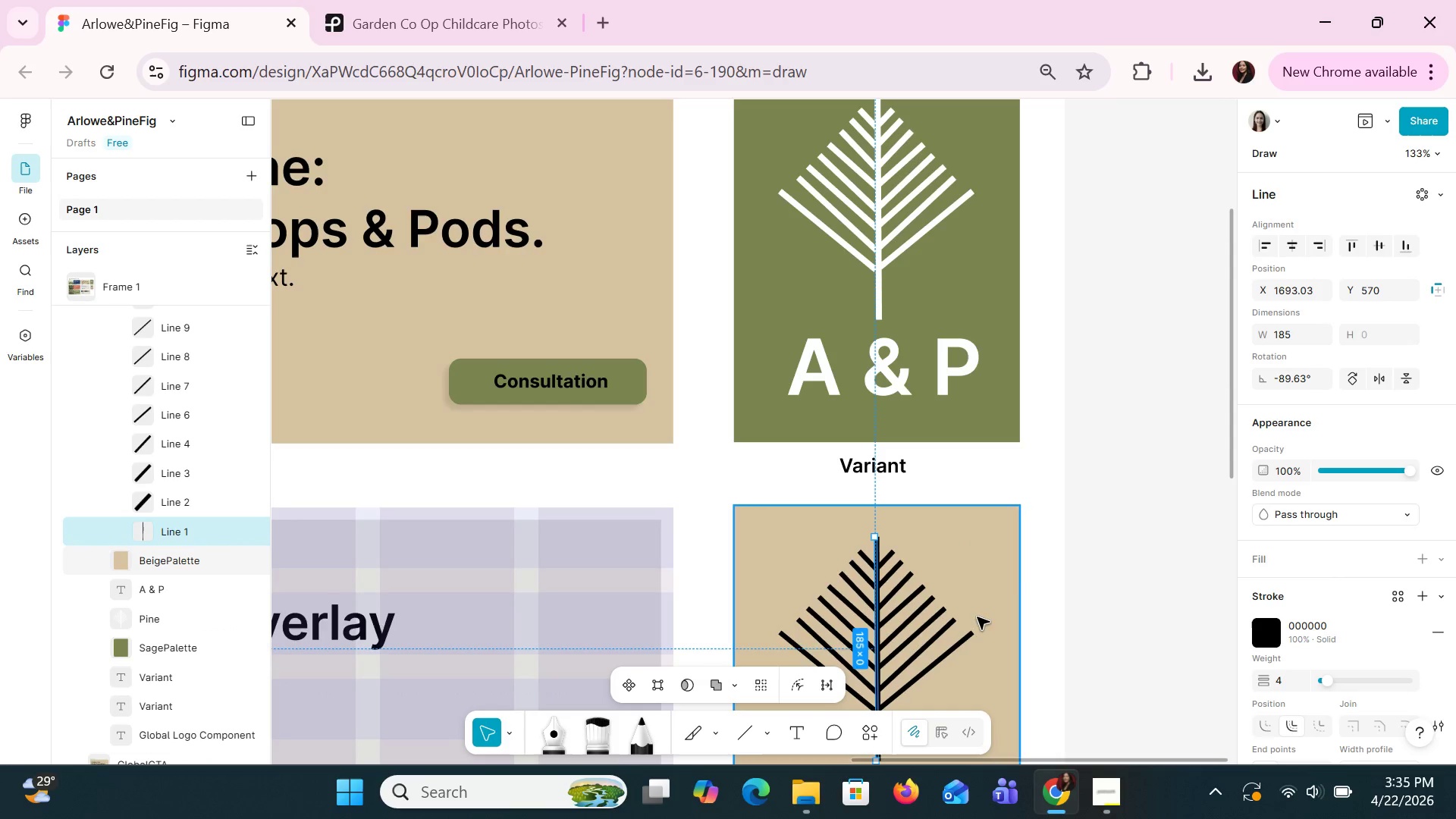 
left_click([1147, 529])
 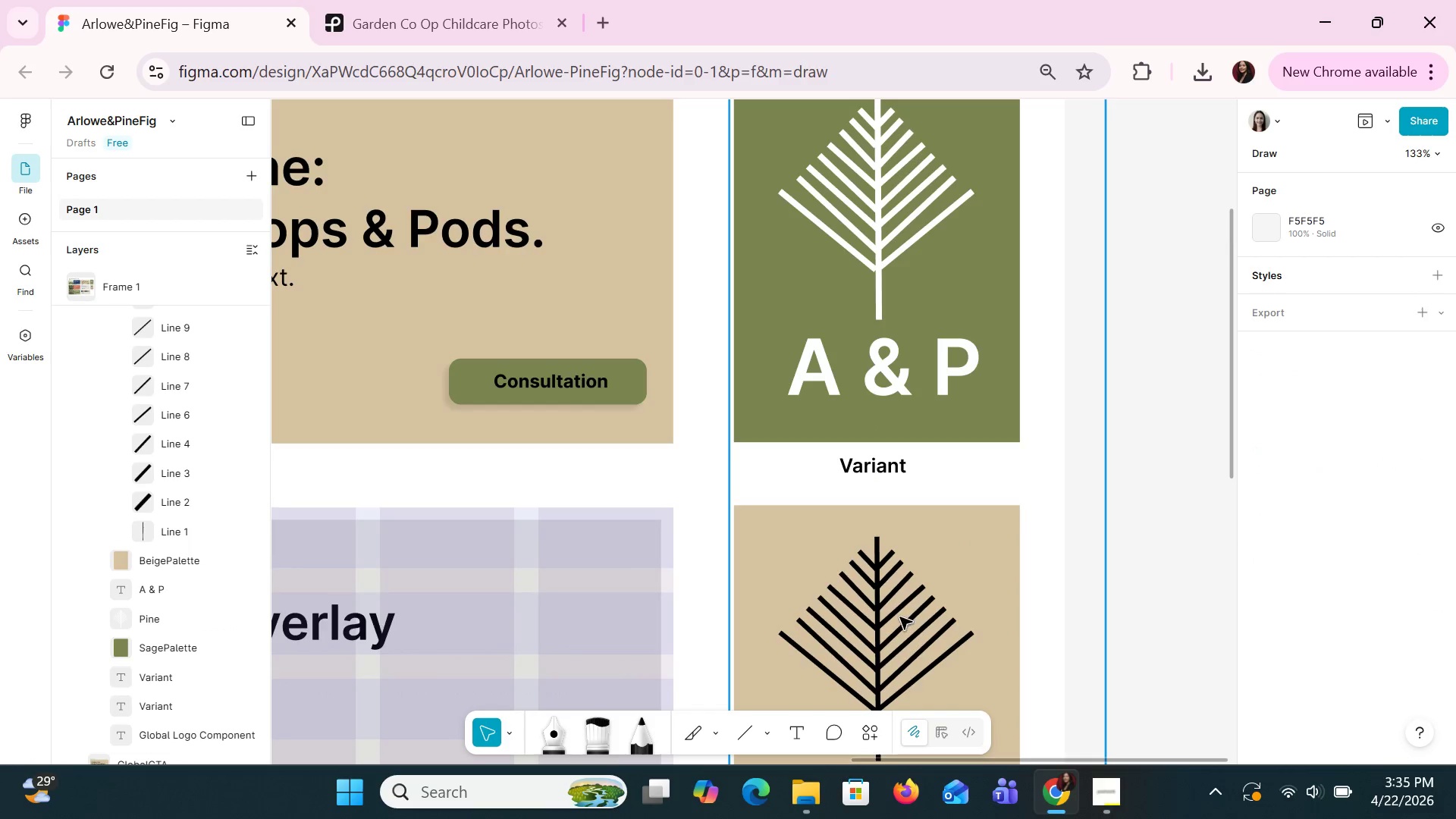 
left_click([899, 617])
 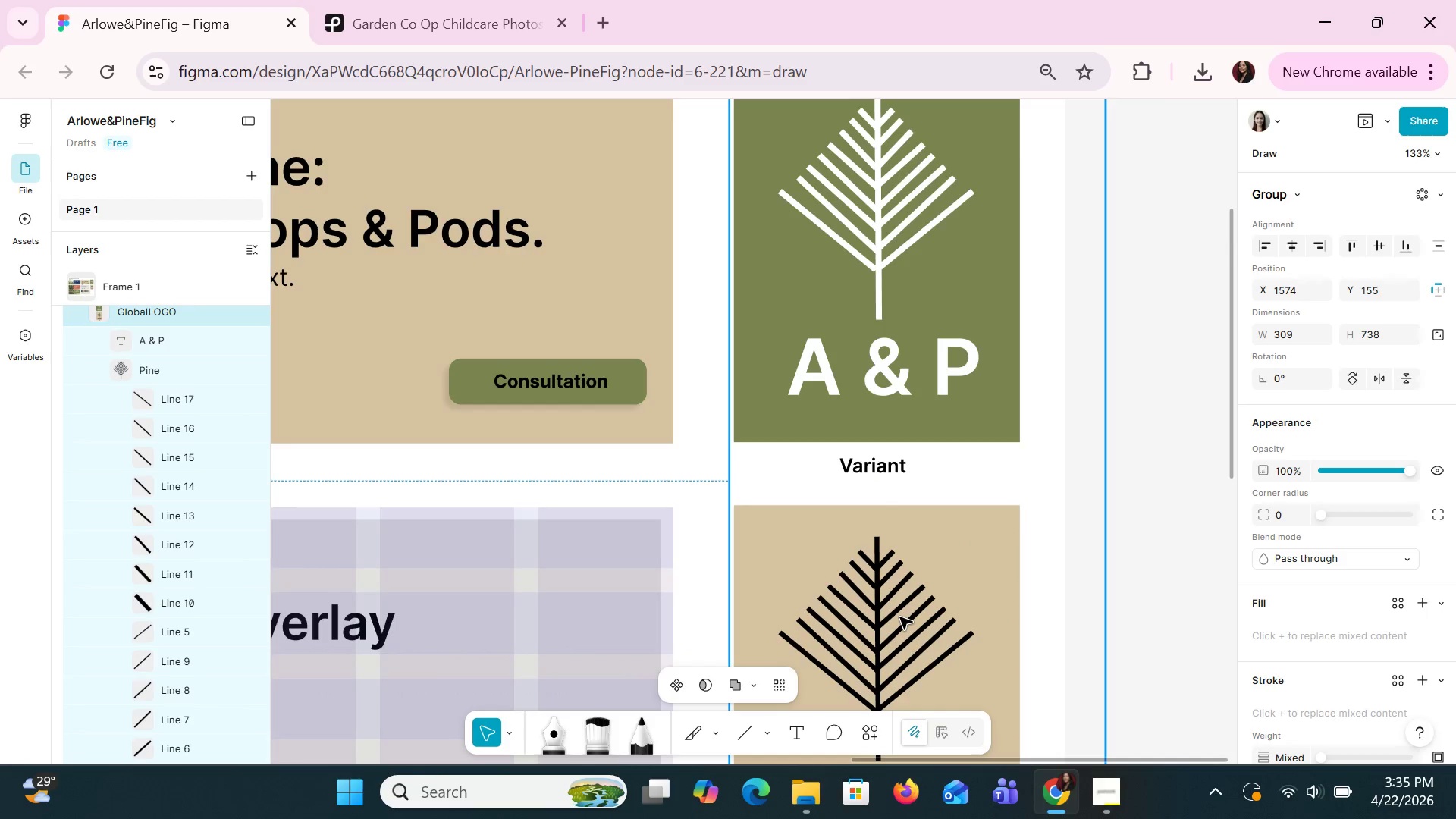 
left_click([899, 617])
 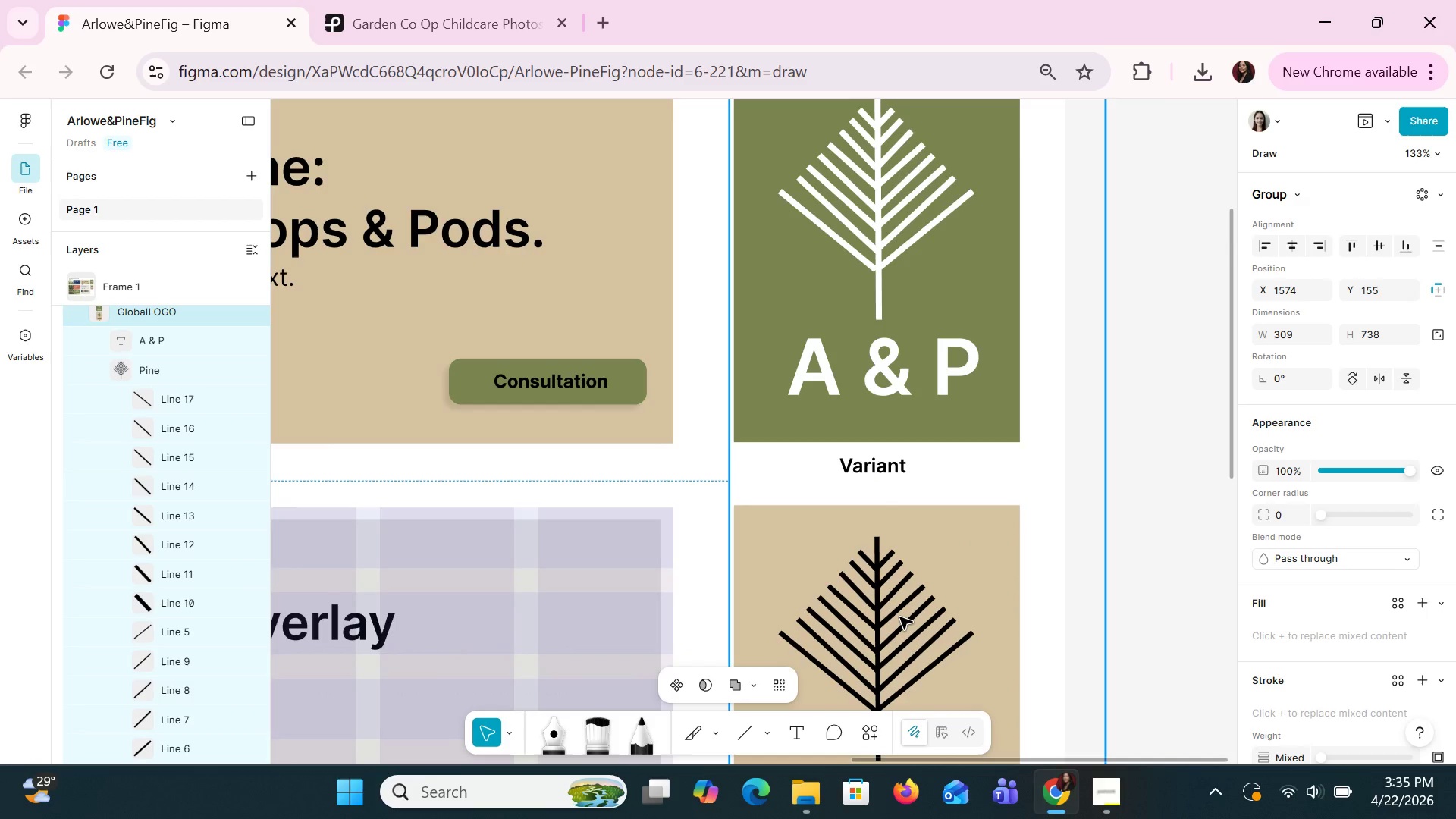 
left_click([899, 617])
 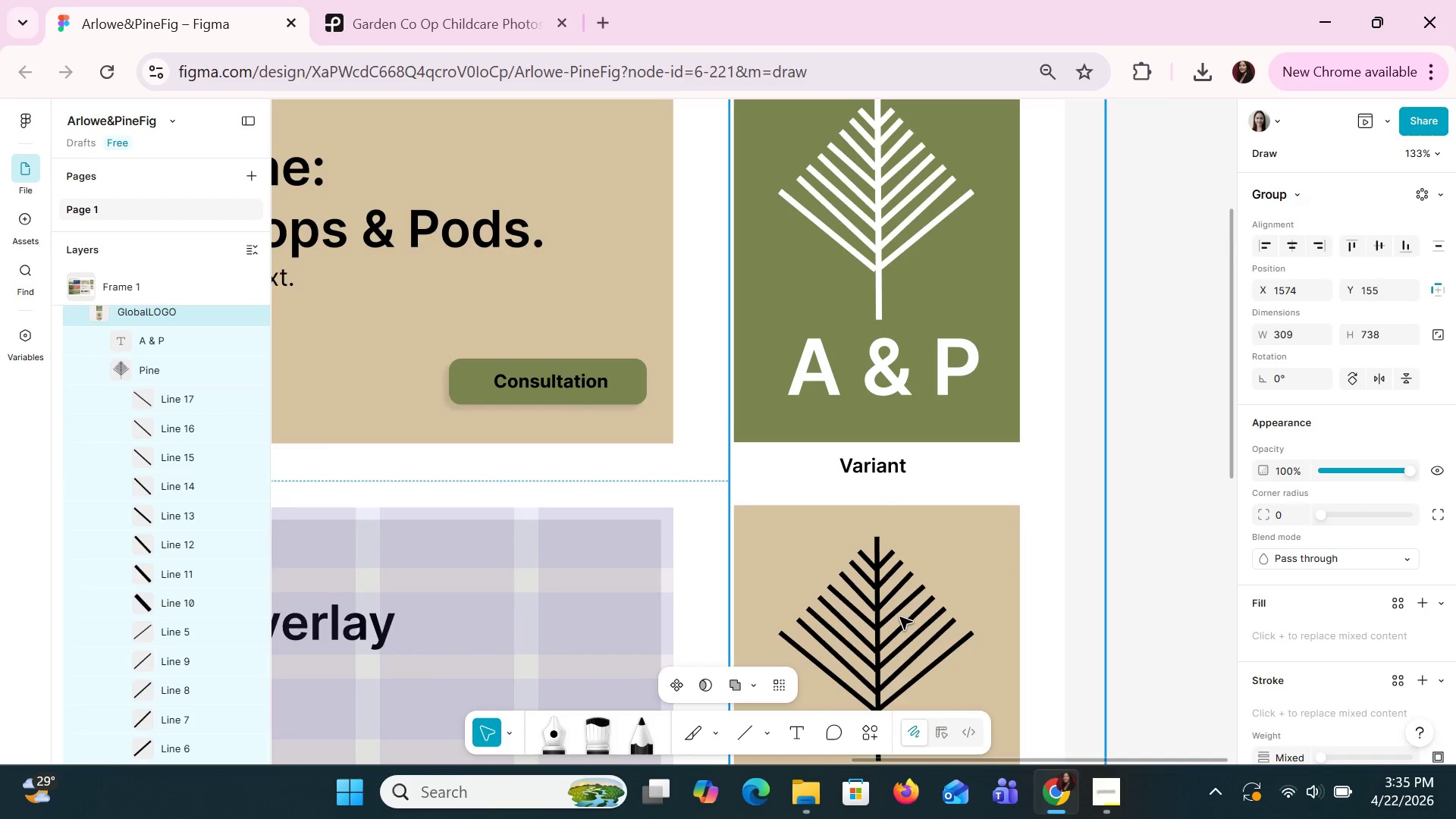 
double_click([899, 617])
 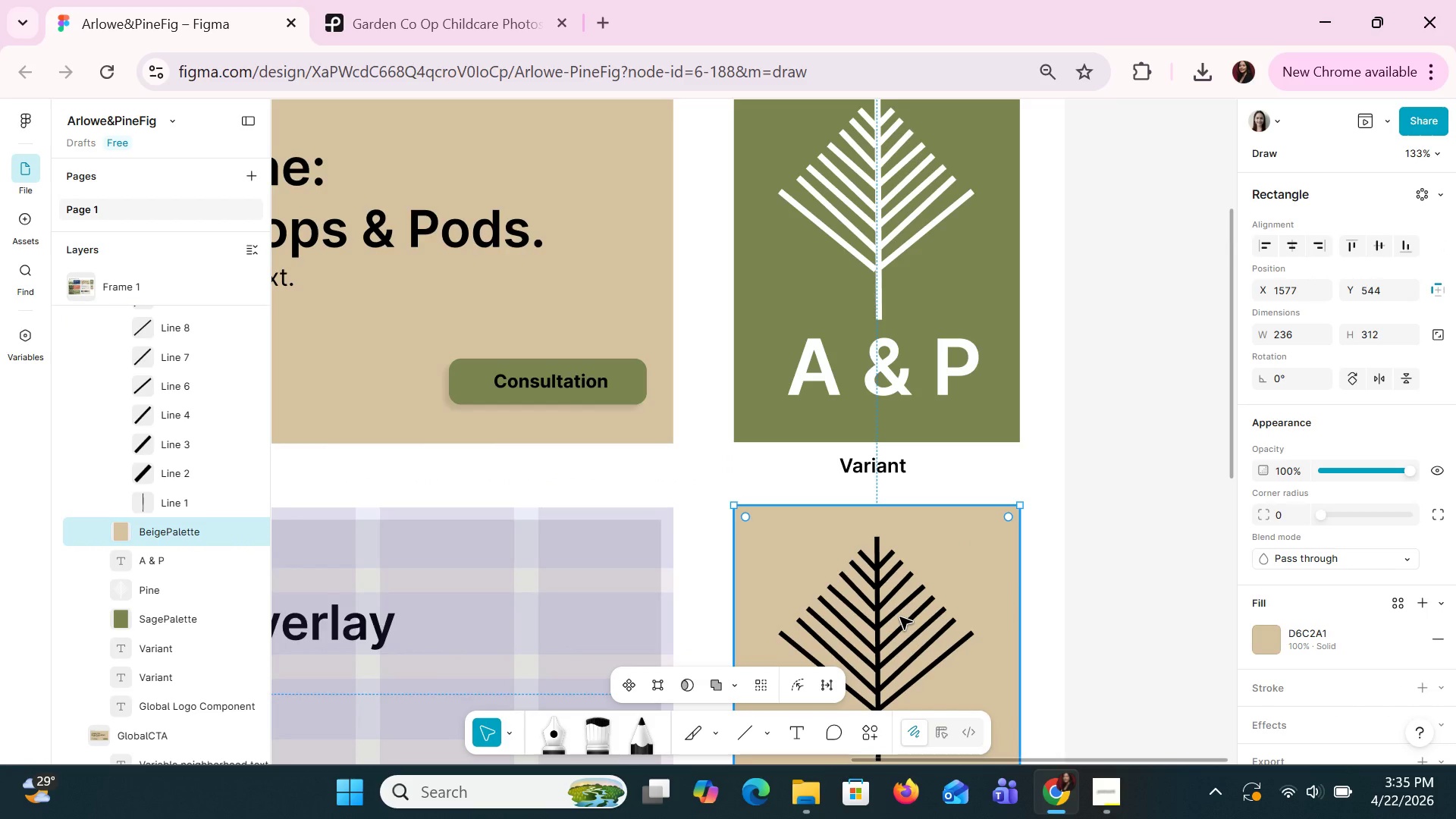 
double_click([899, 617])
 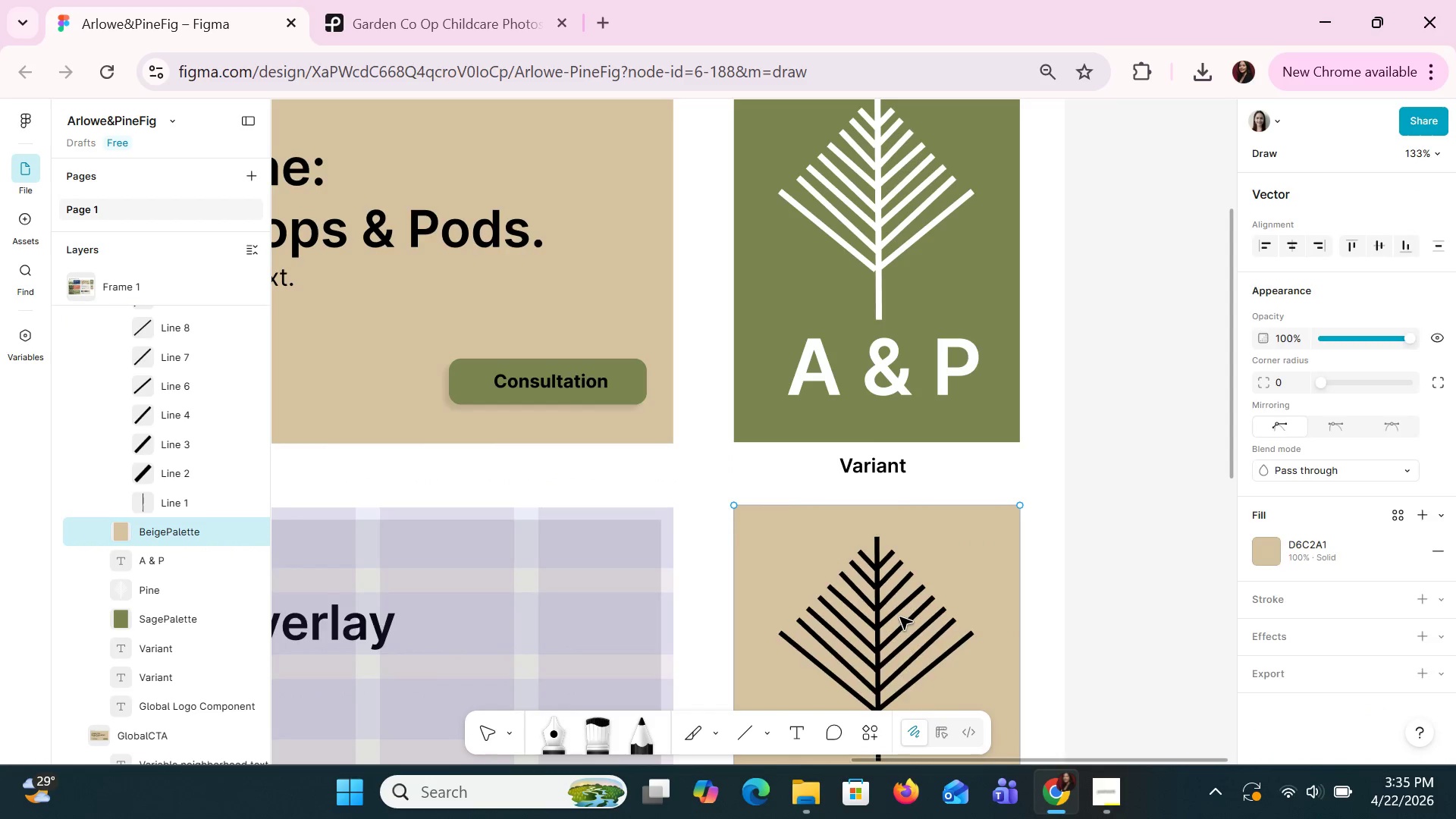 
triple_click([899, 617])
 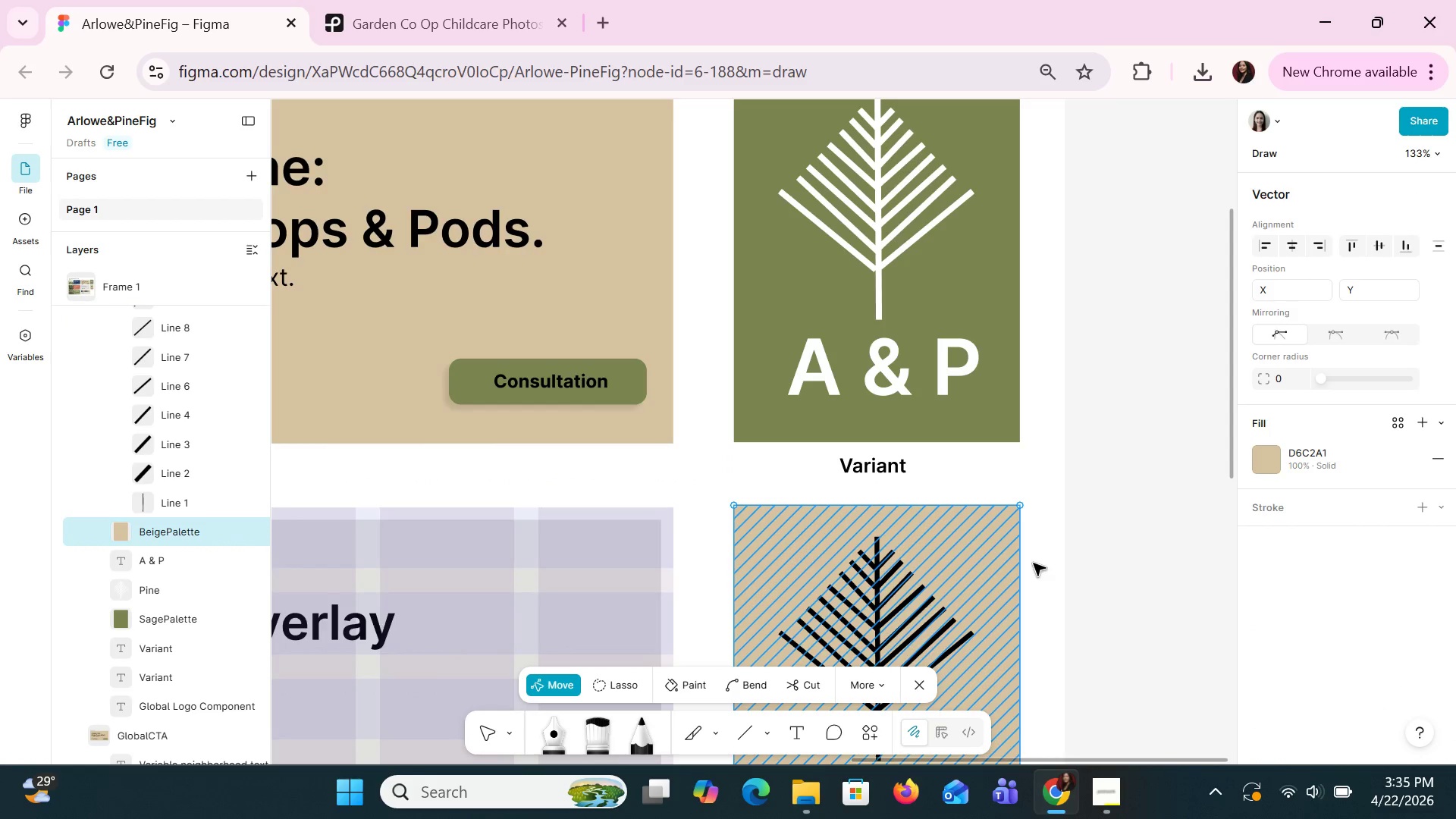 
key(Escape)
 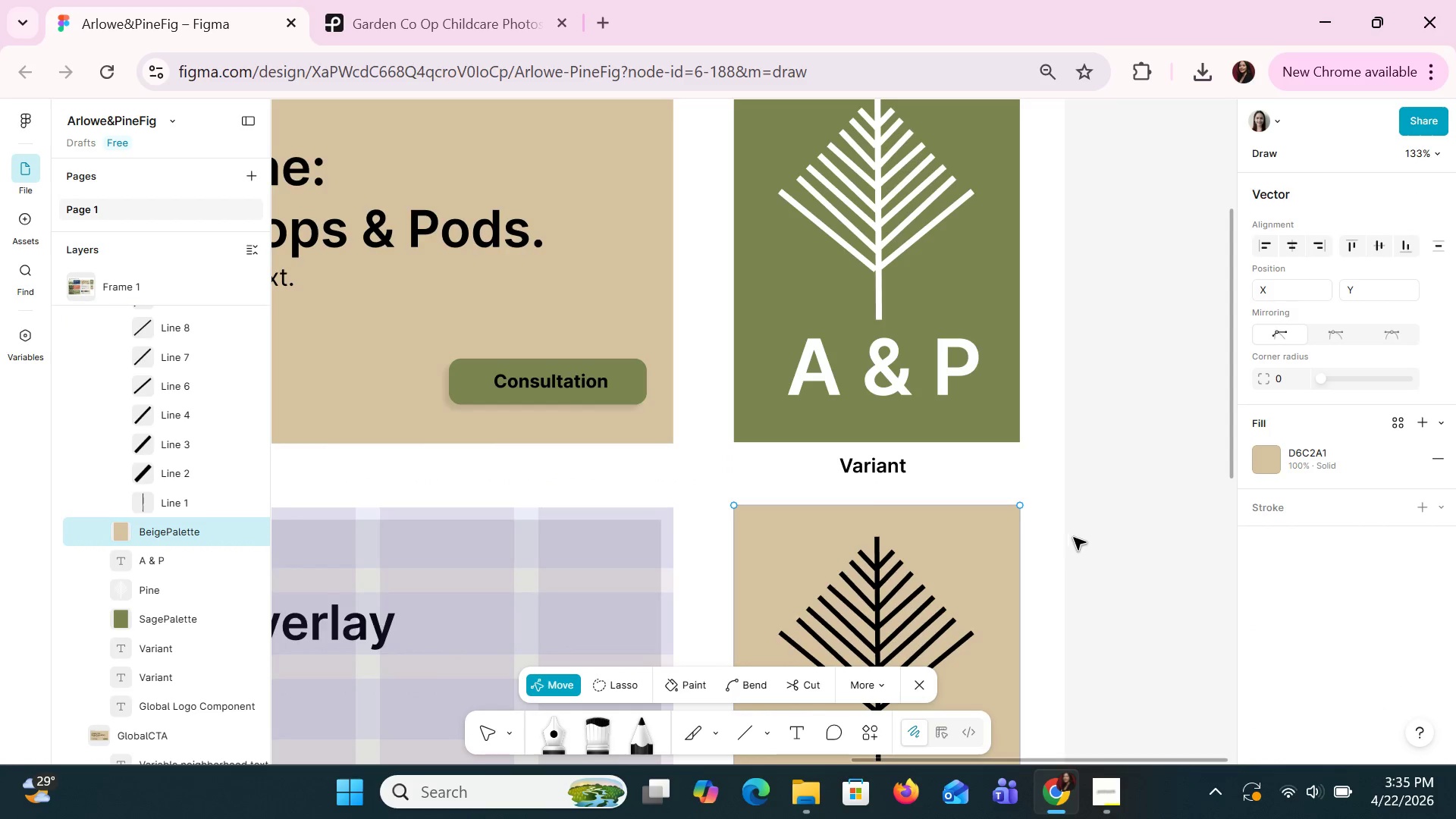 
left_click([1073, 537])
 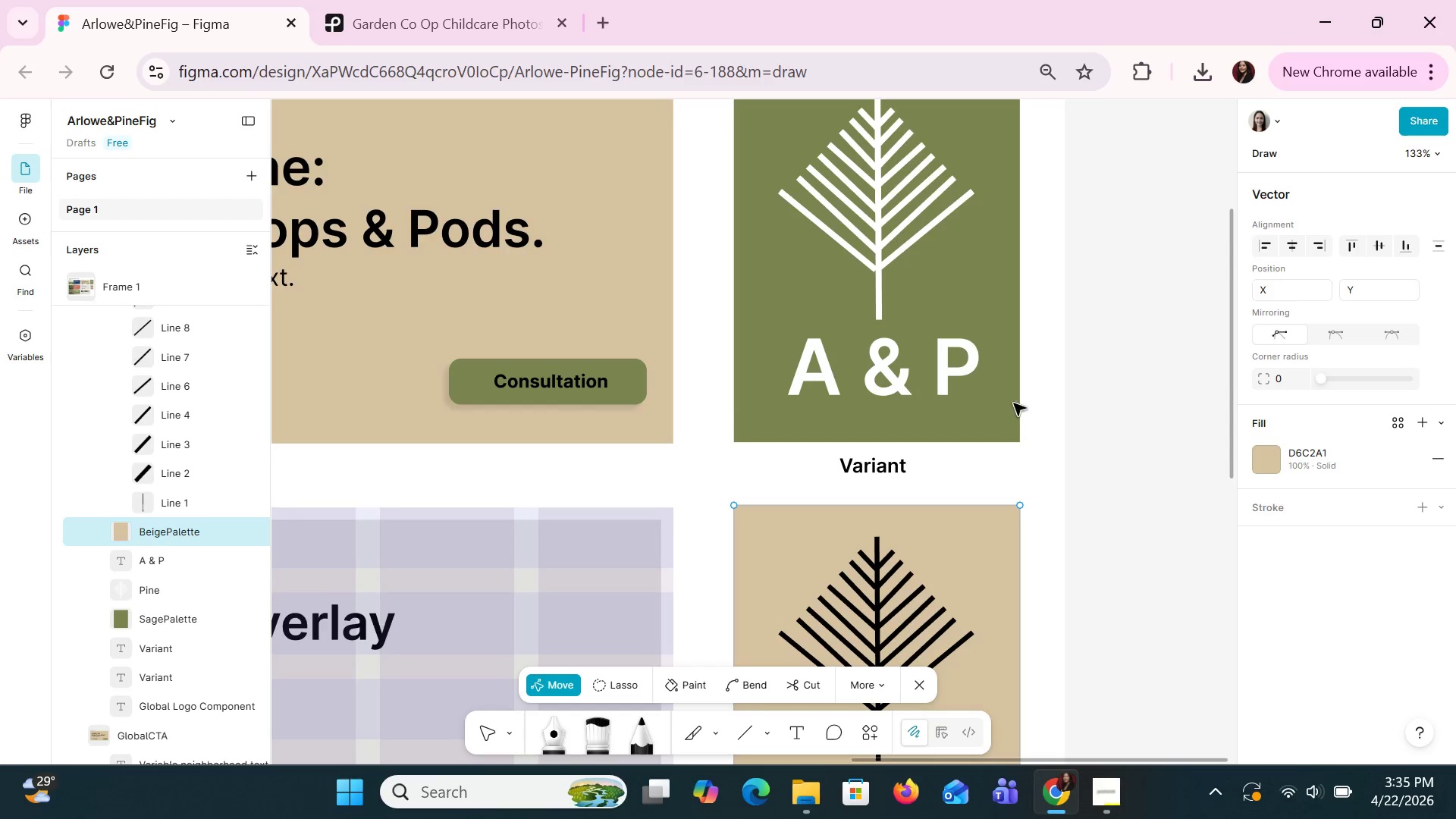 
scroll: coordinate [1015, 457], scroll_direction: down, amount: 2.0
 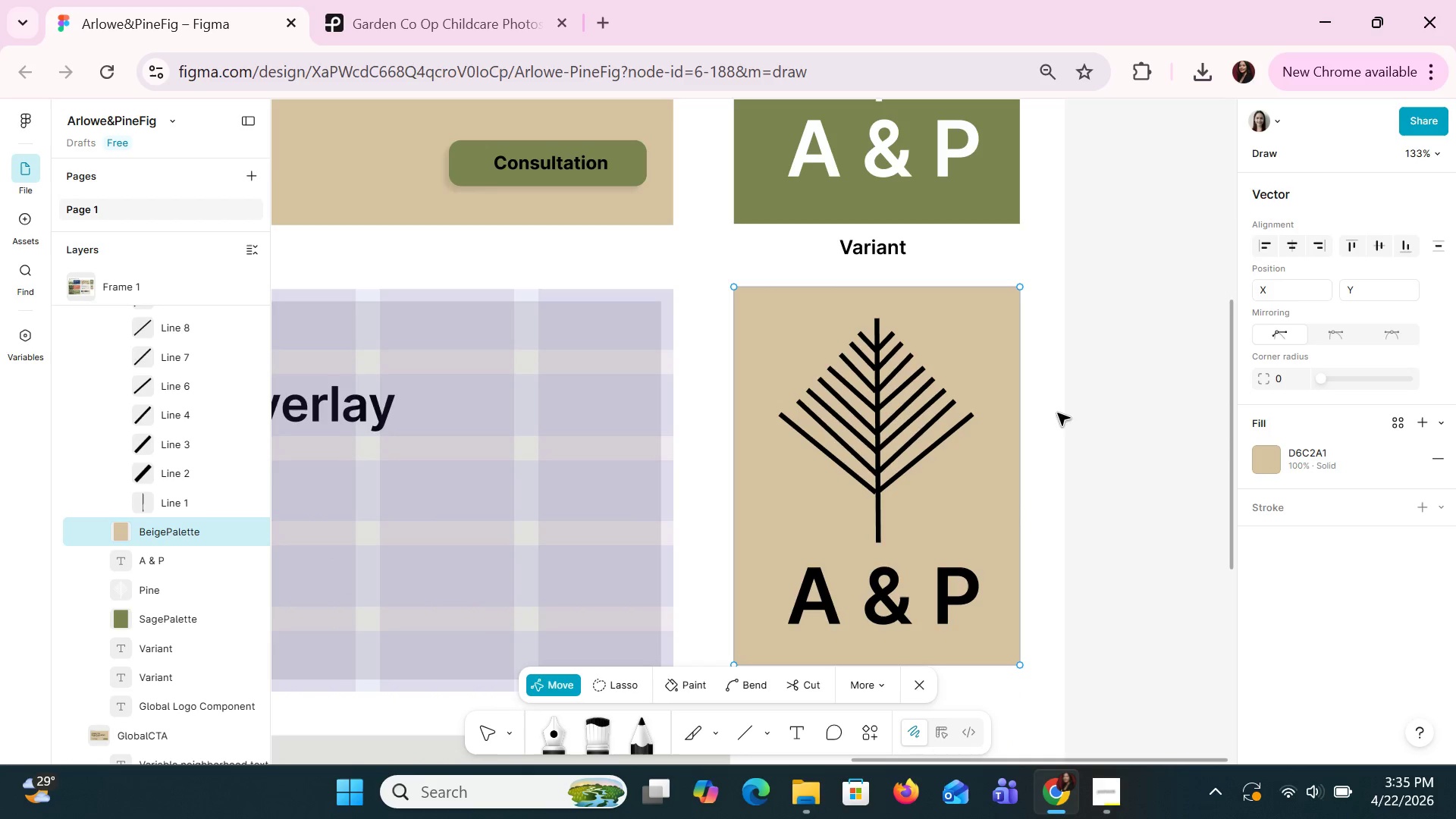 
key(Escape)
 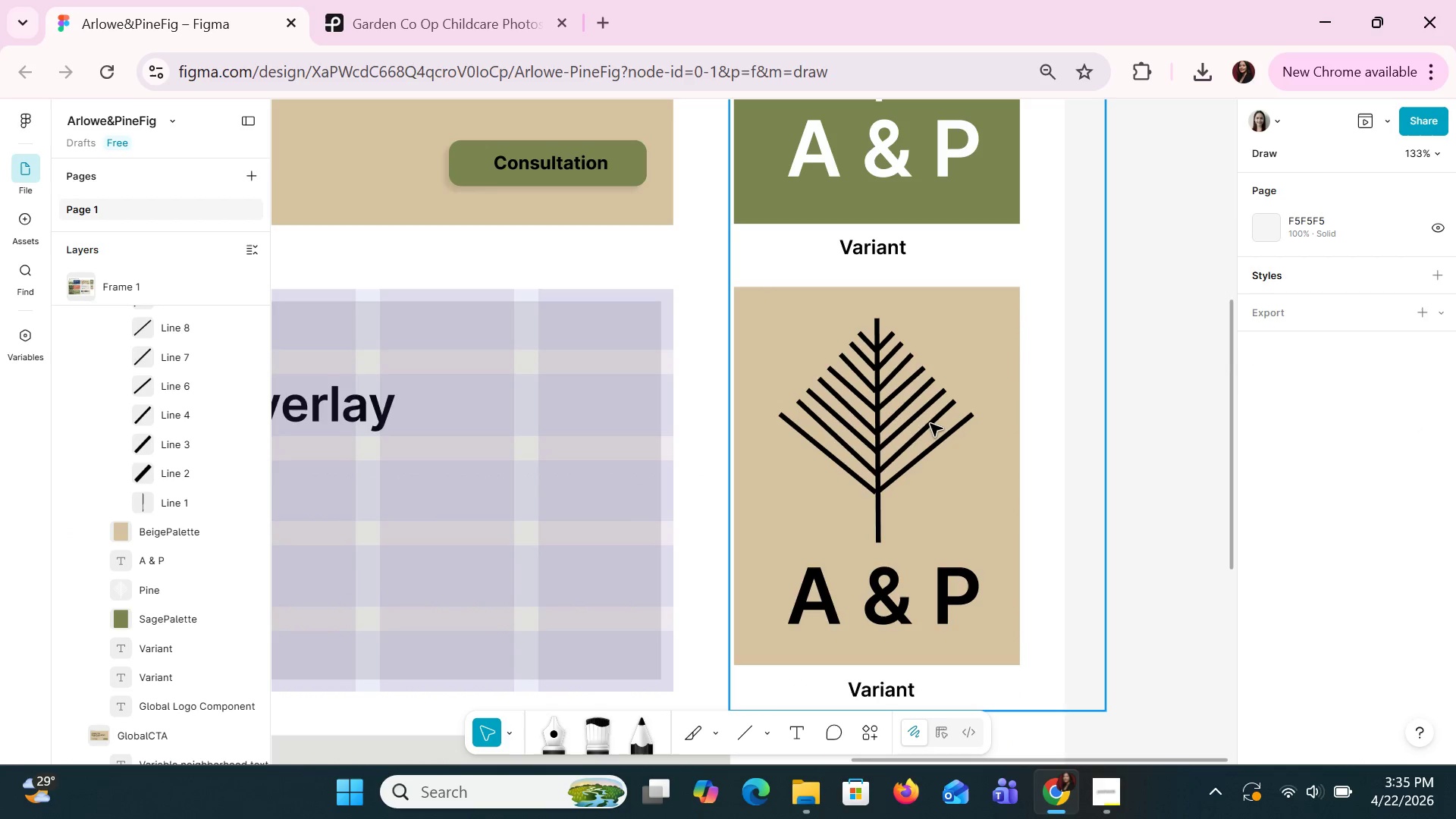 
wait(5.56)
 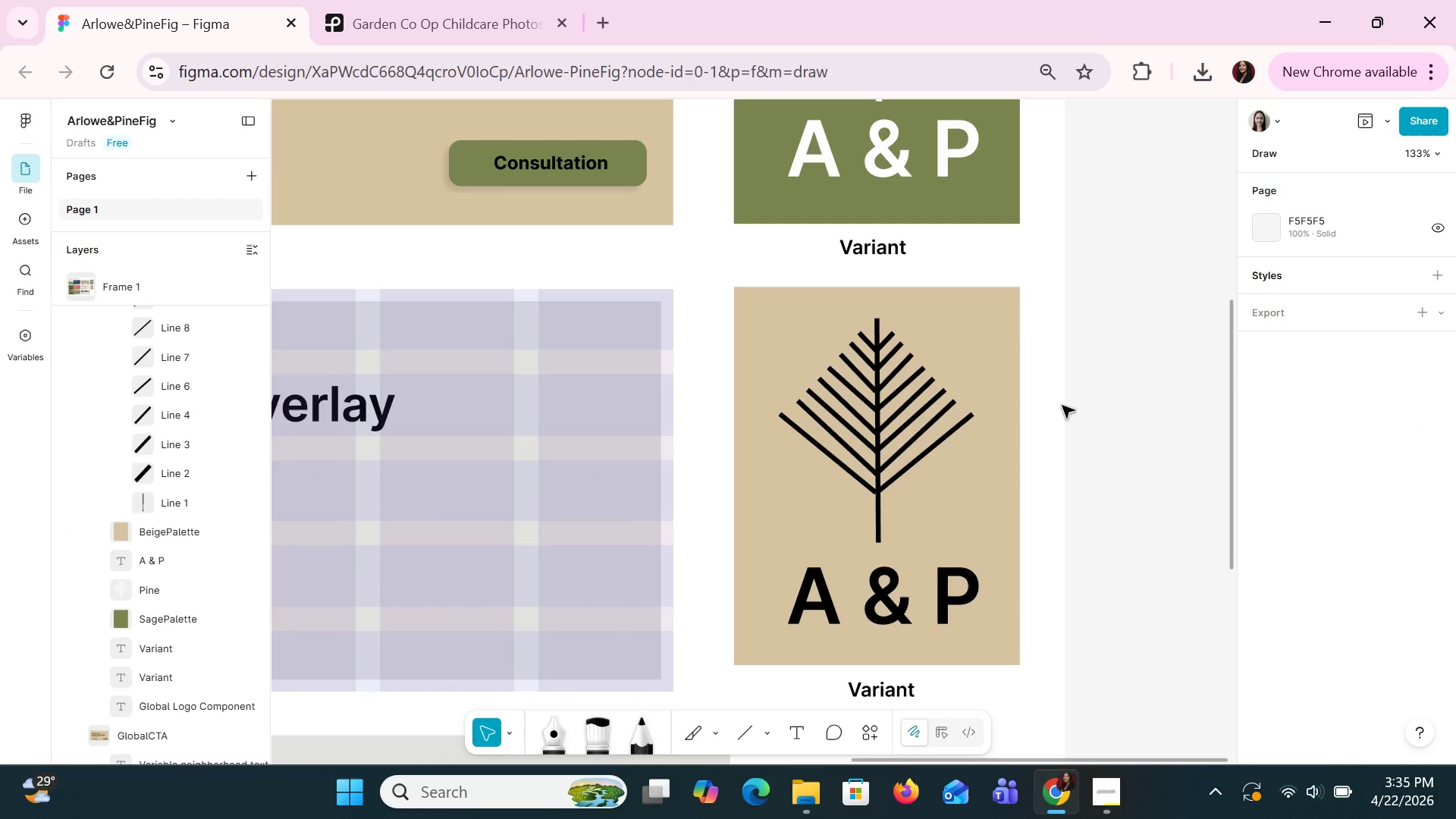 
double_click([935, 428])
 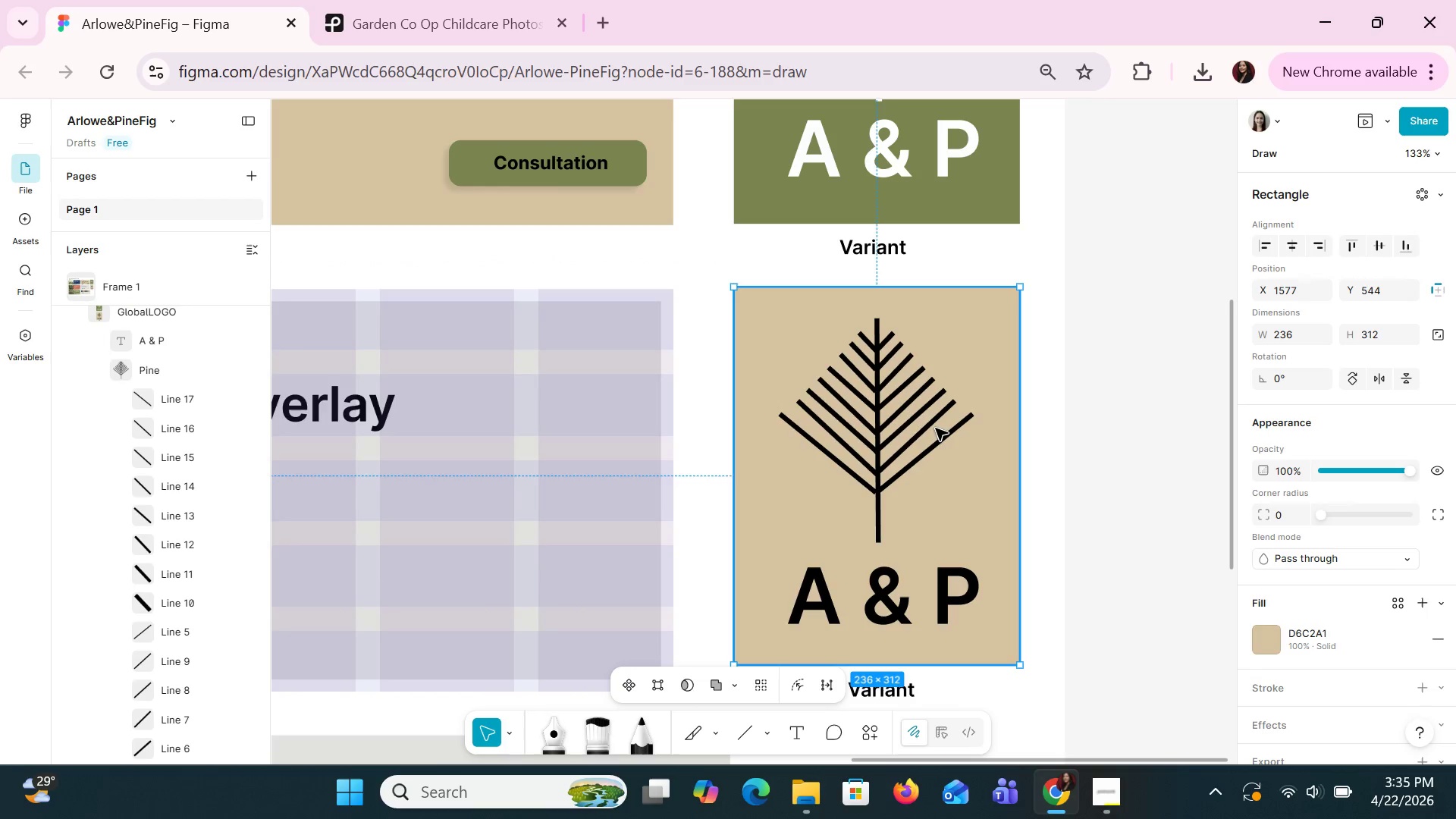 
double_click([935, 428])
 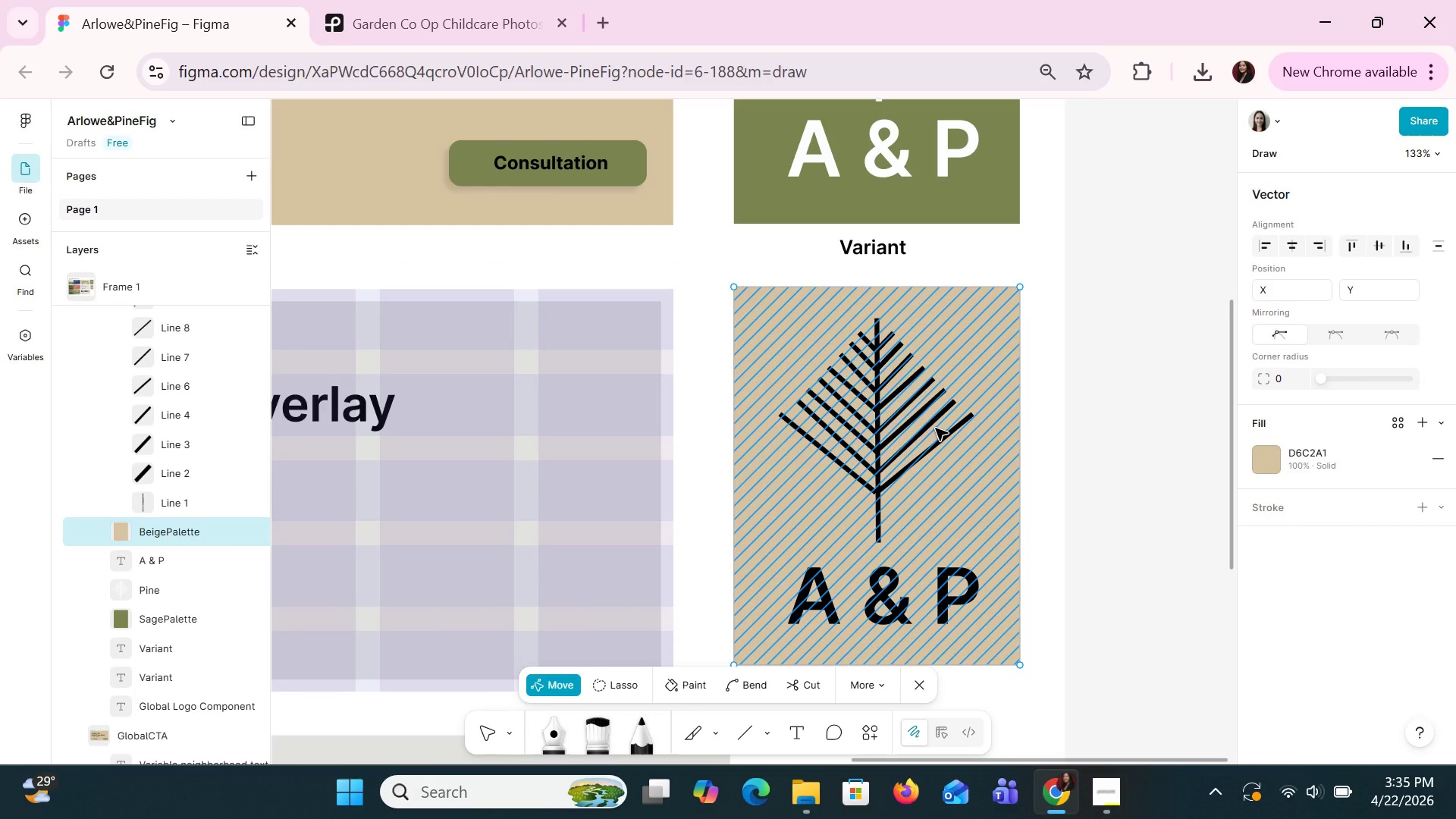 
key(Escape)
 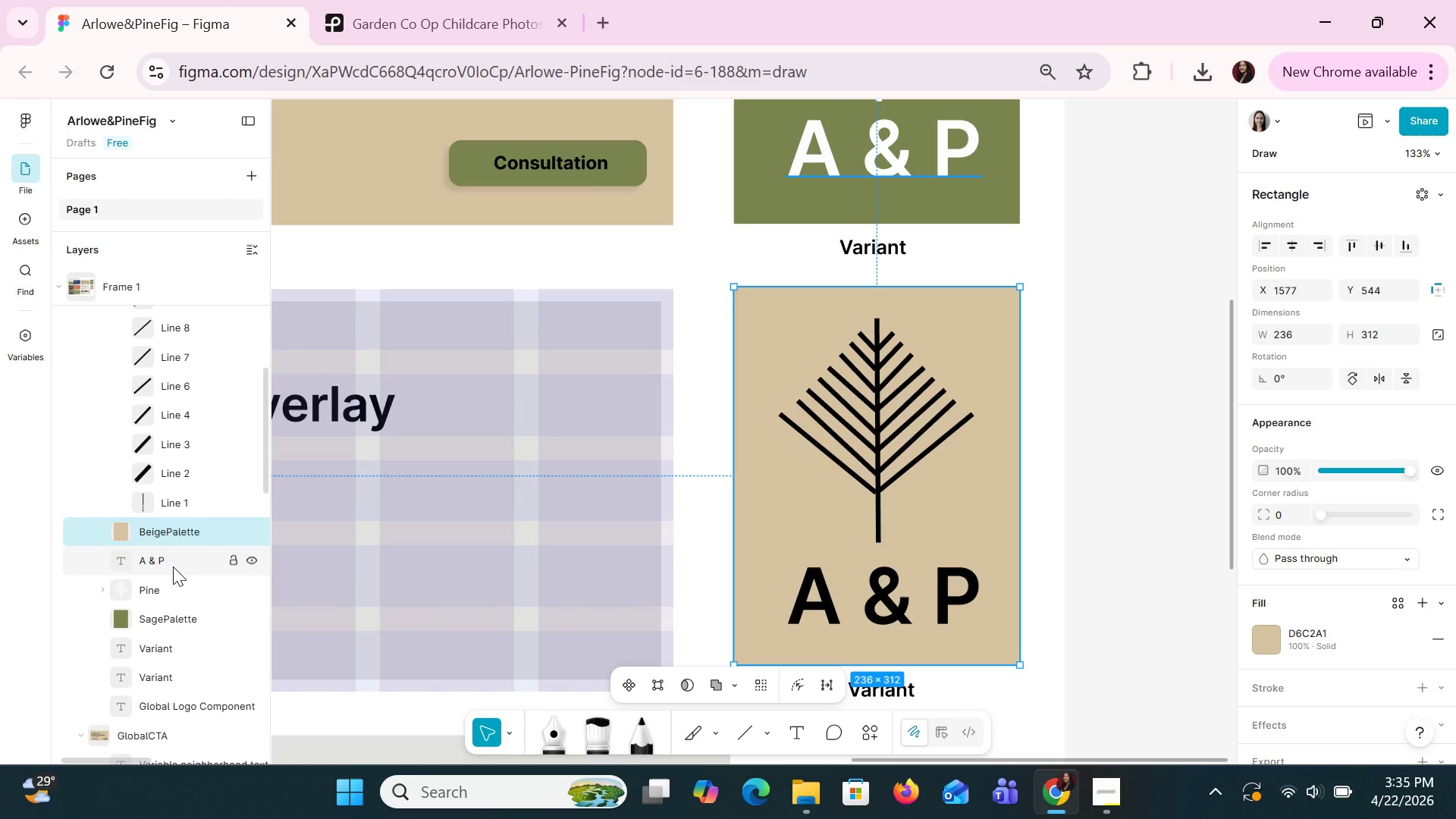 
left_click([173, 566])
 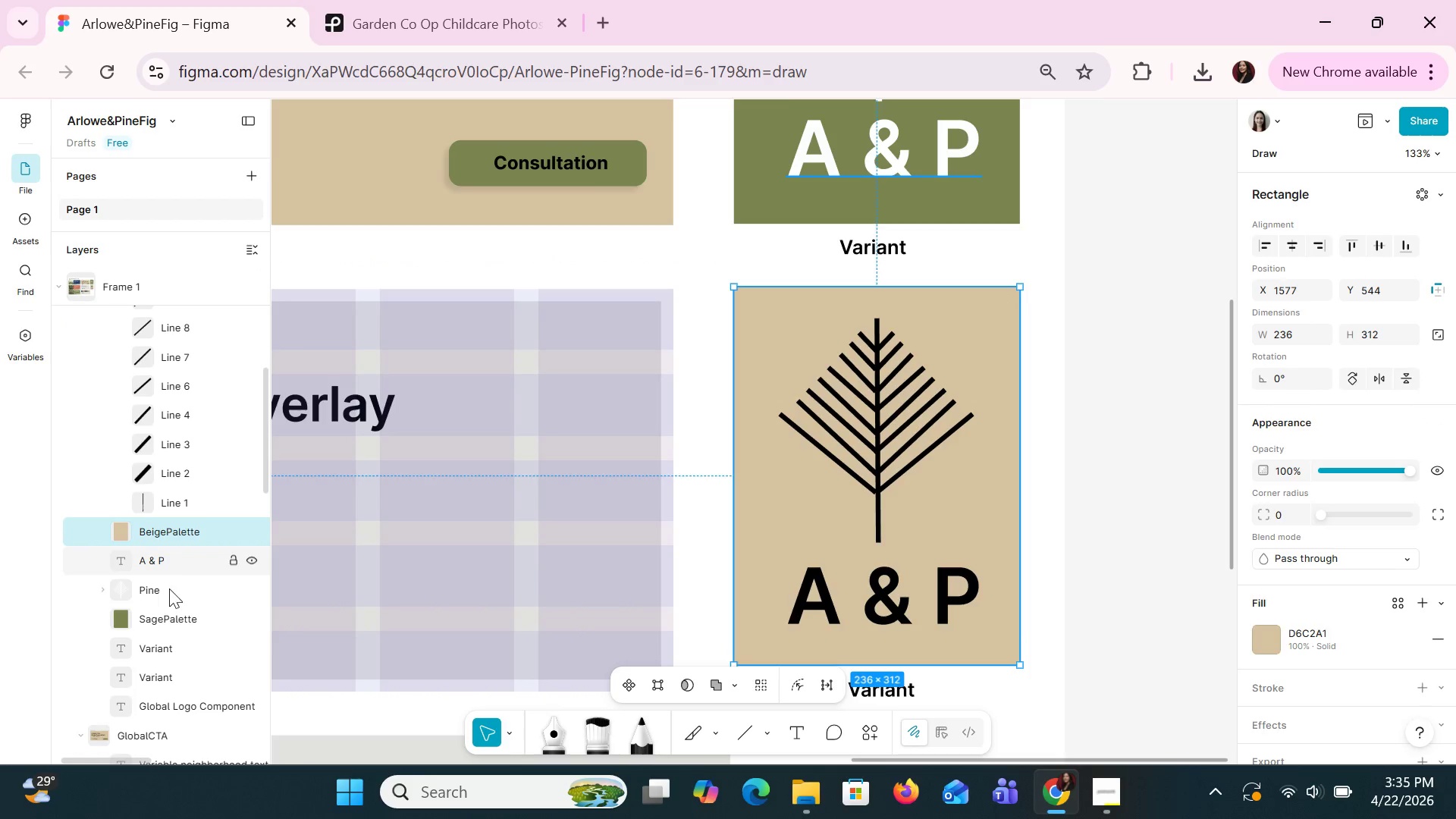 
left_click([168, 591])
 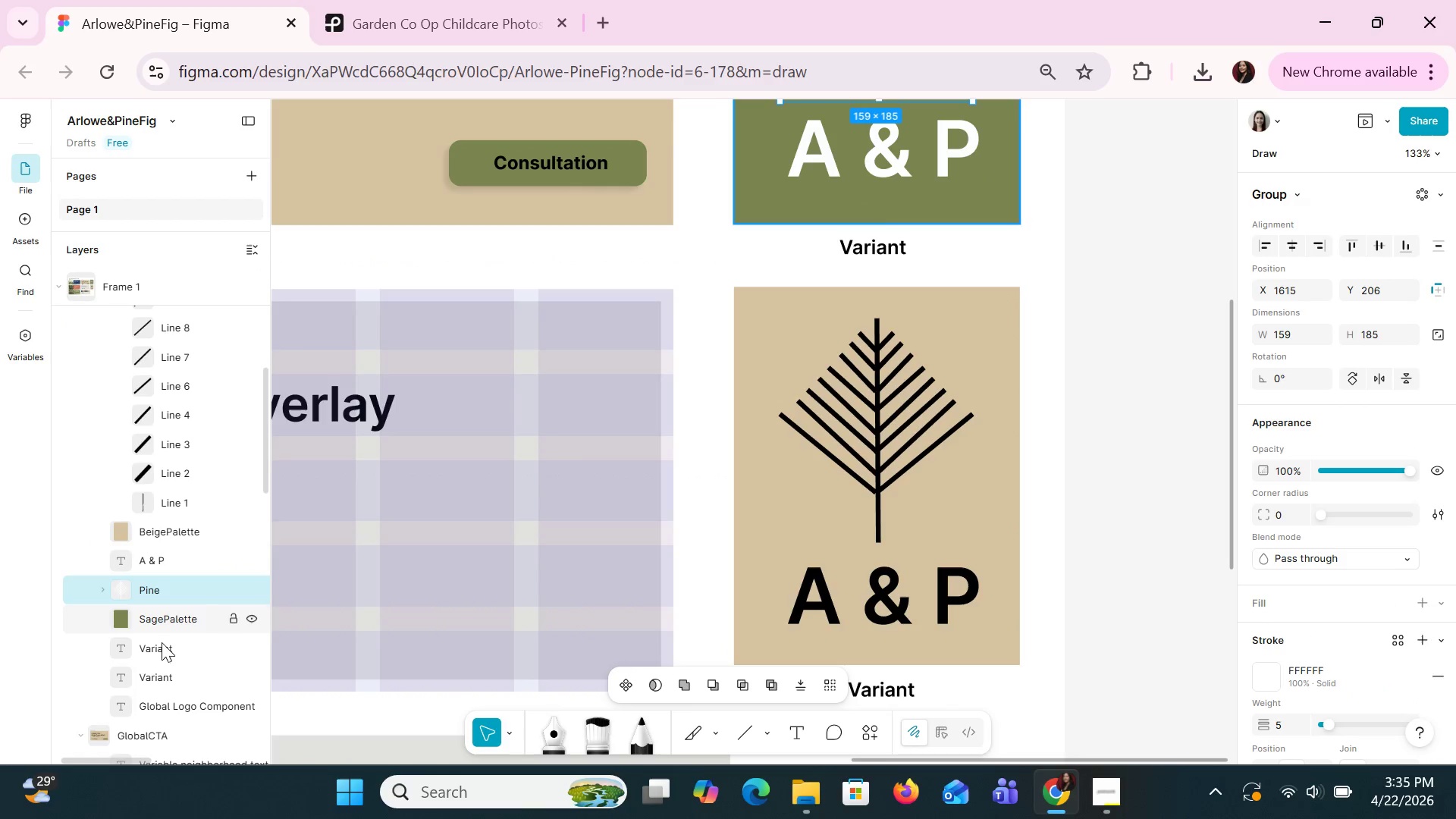 
scroll: coordinate [158, 651], scroll_direction: up, amount: 1.0
 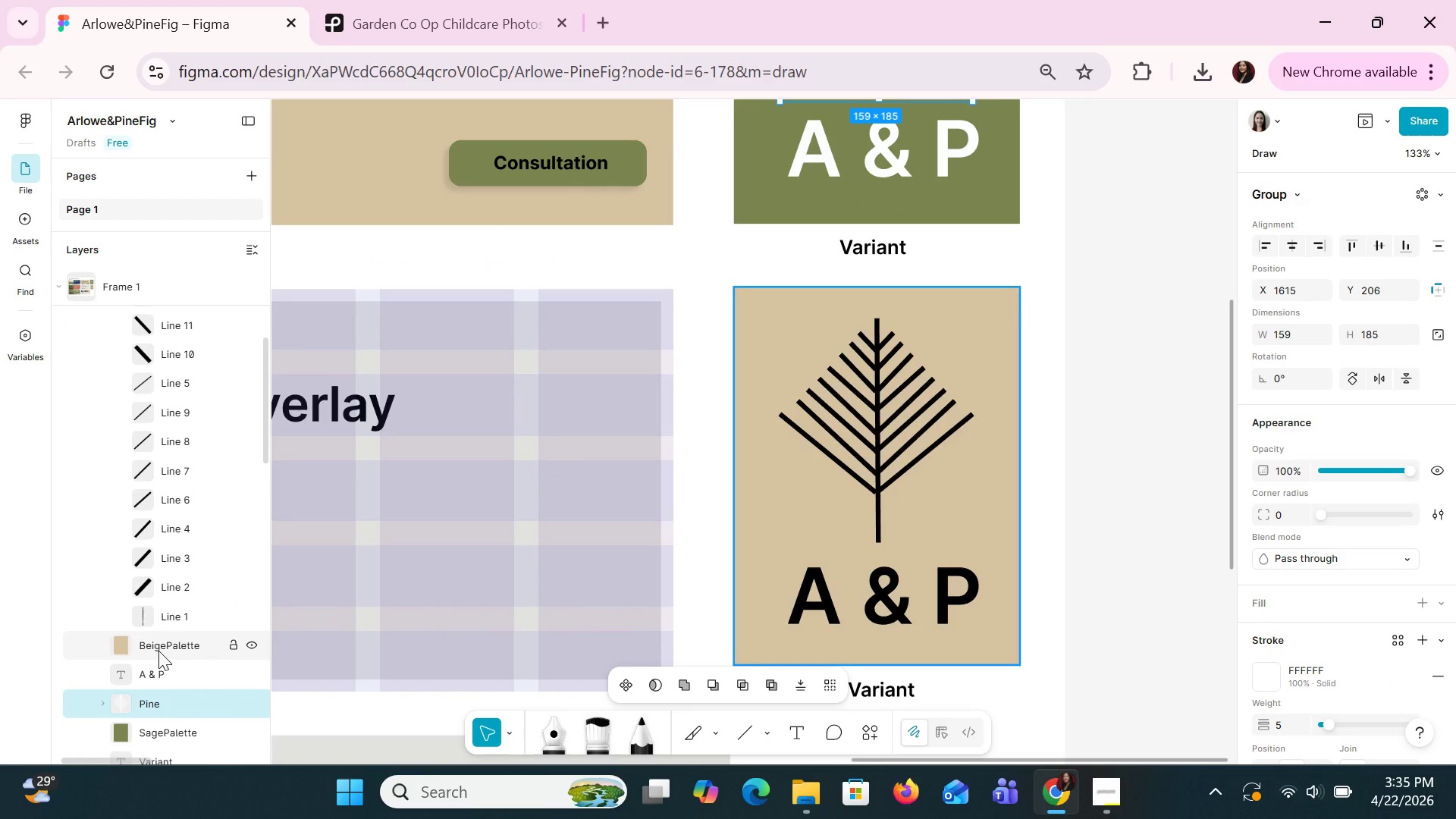 
left_click([158, 649])
 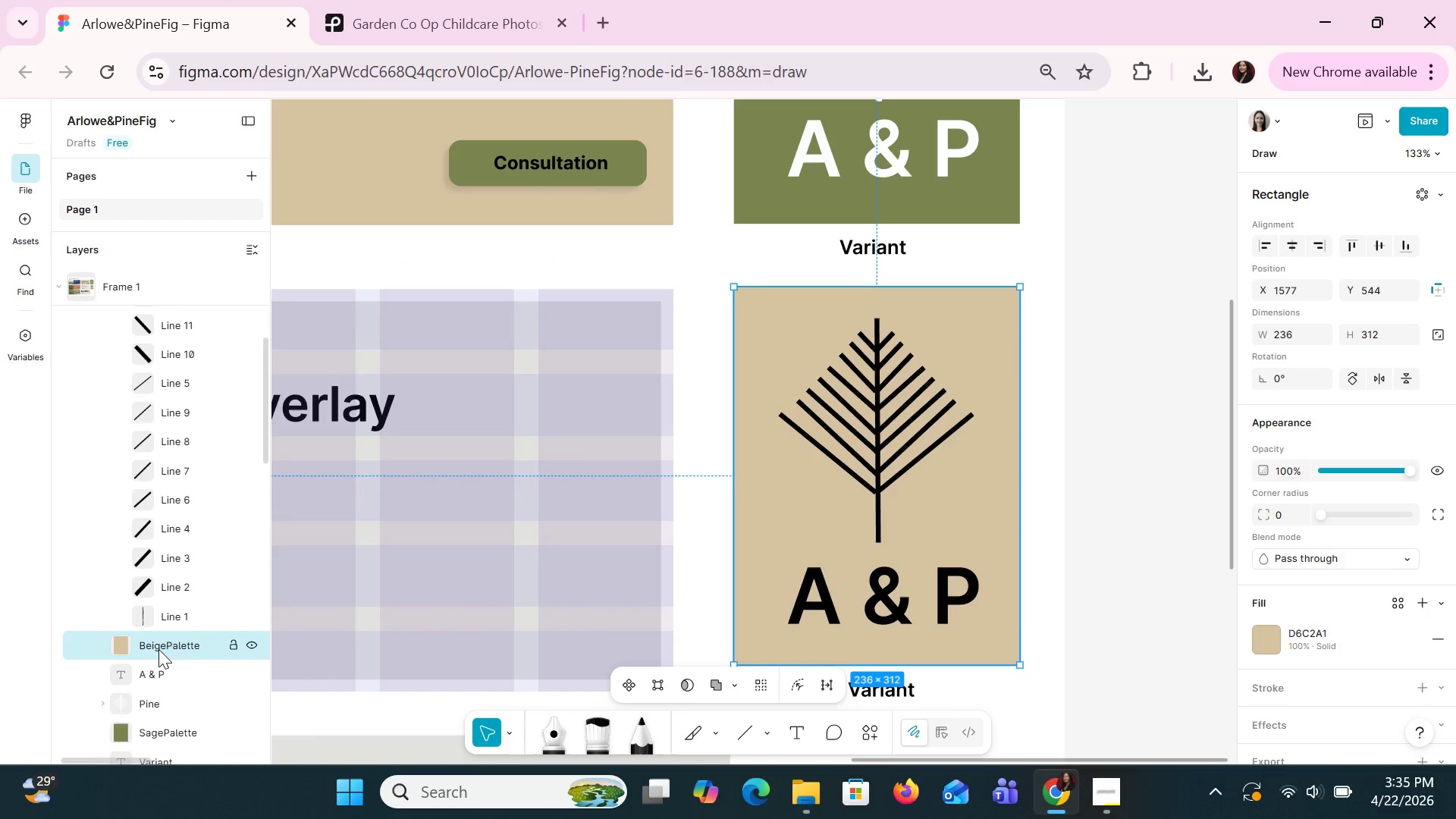 
scroll: coordinate [158, 649], scroll_direction: down, amount: 2.0
 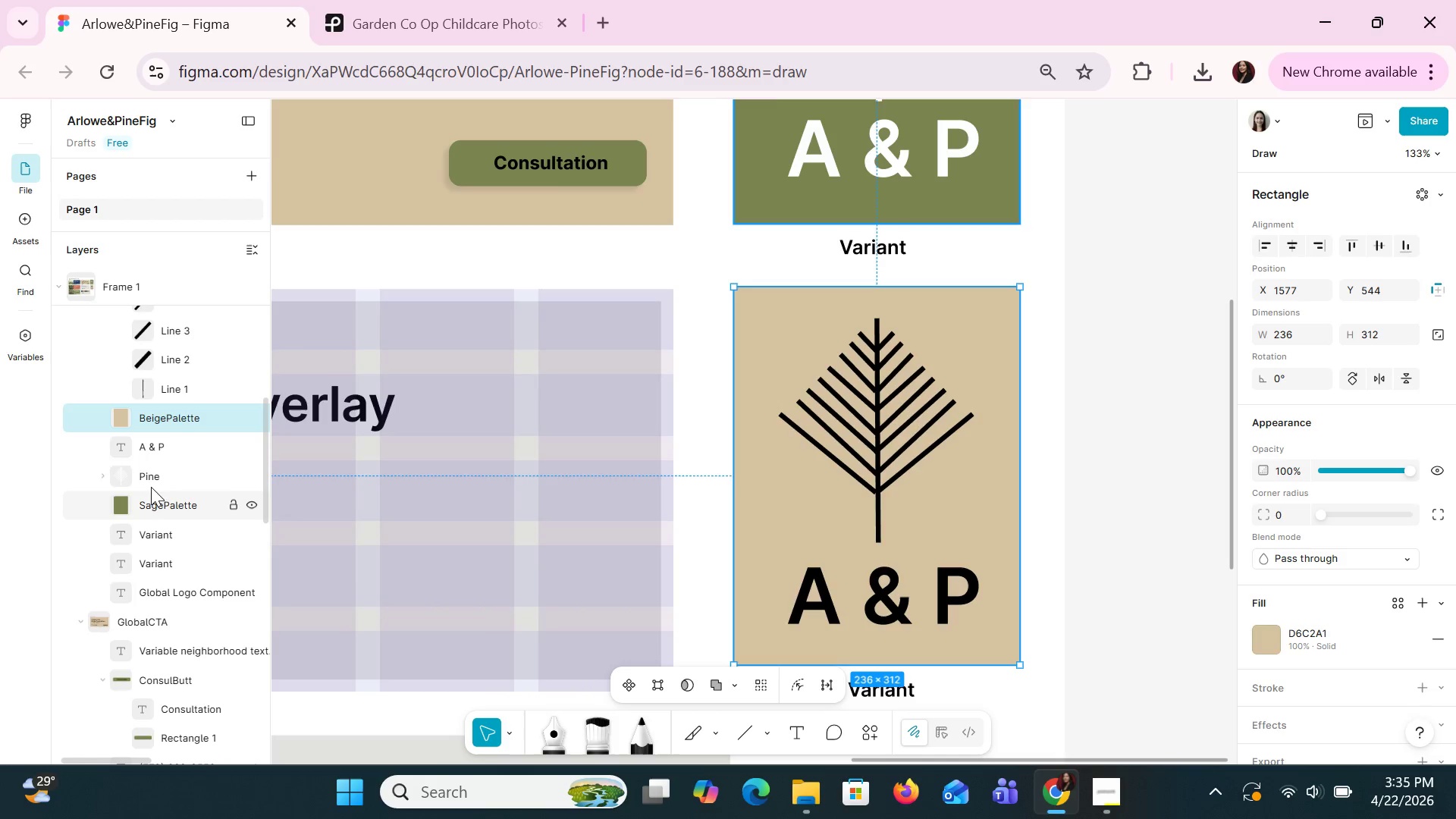 
left_click([151, 485])
 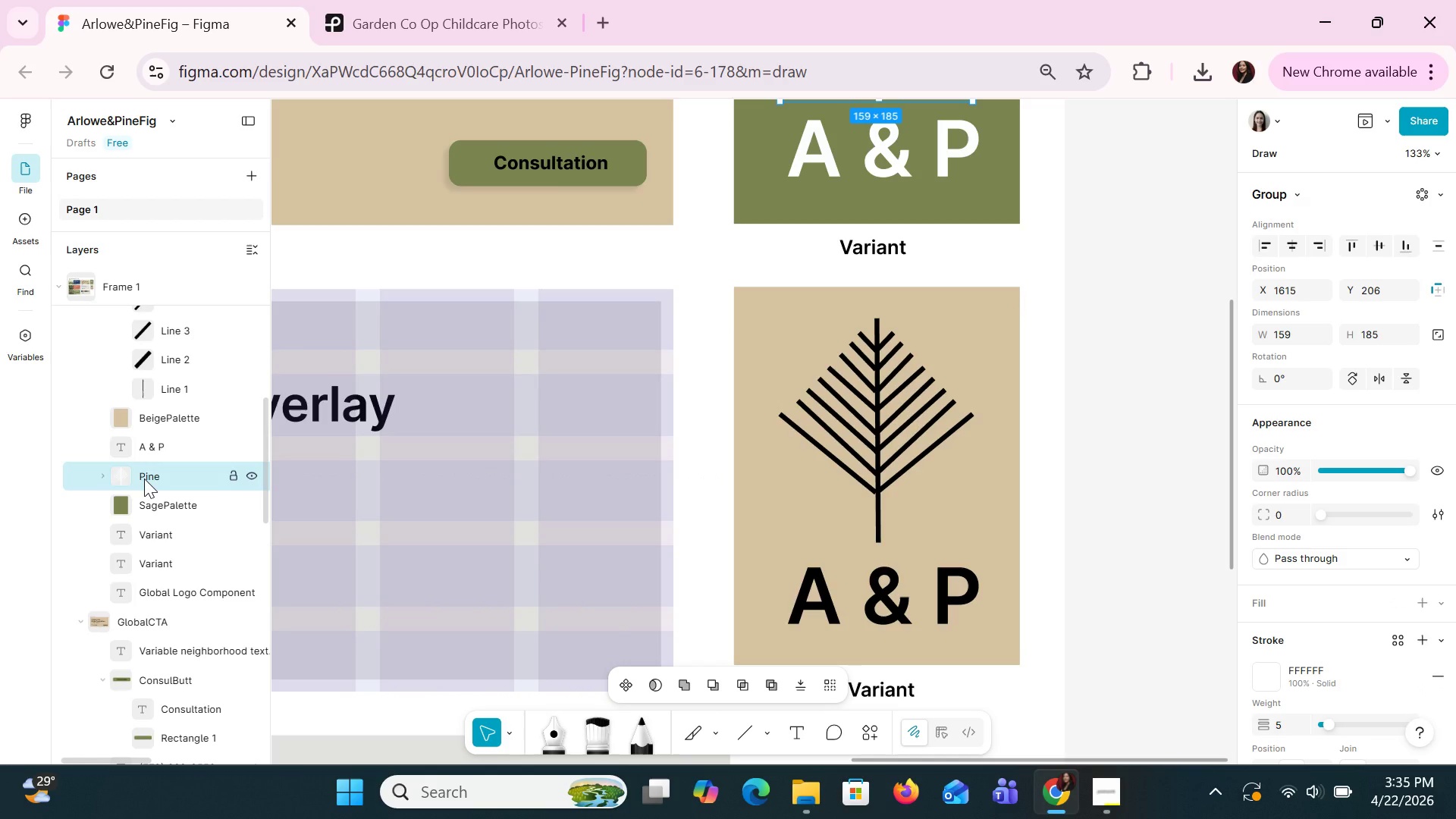 
scroll: coordinate [144, 479], scroll_direction: up, amount: 5.0
 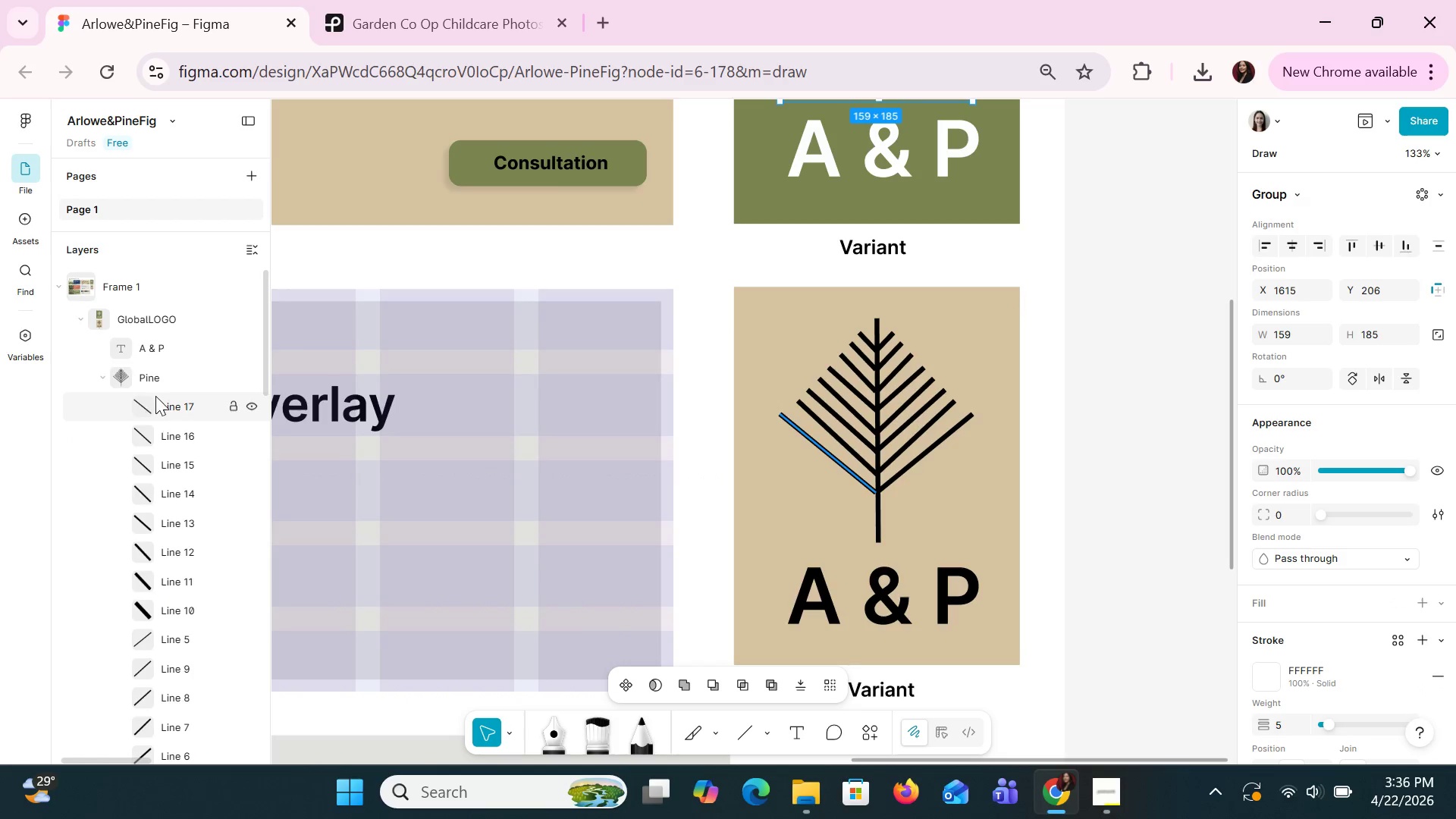 
left_click([154, 383])
 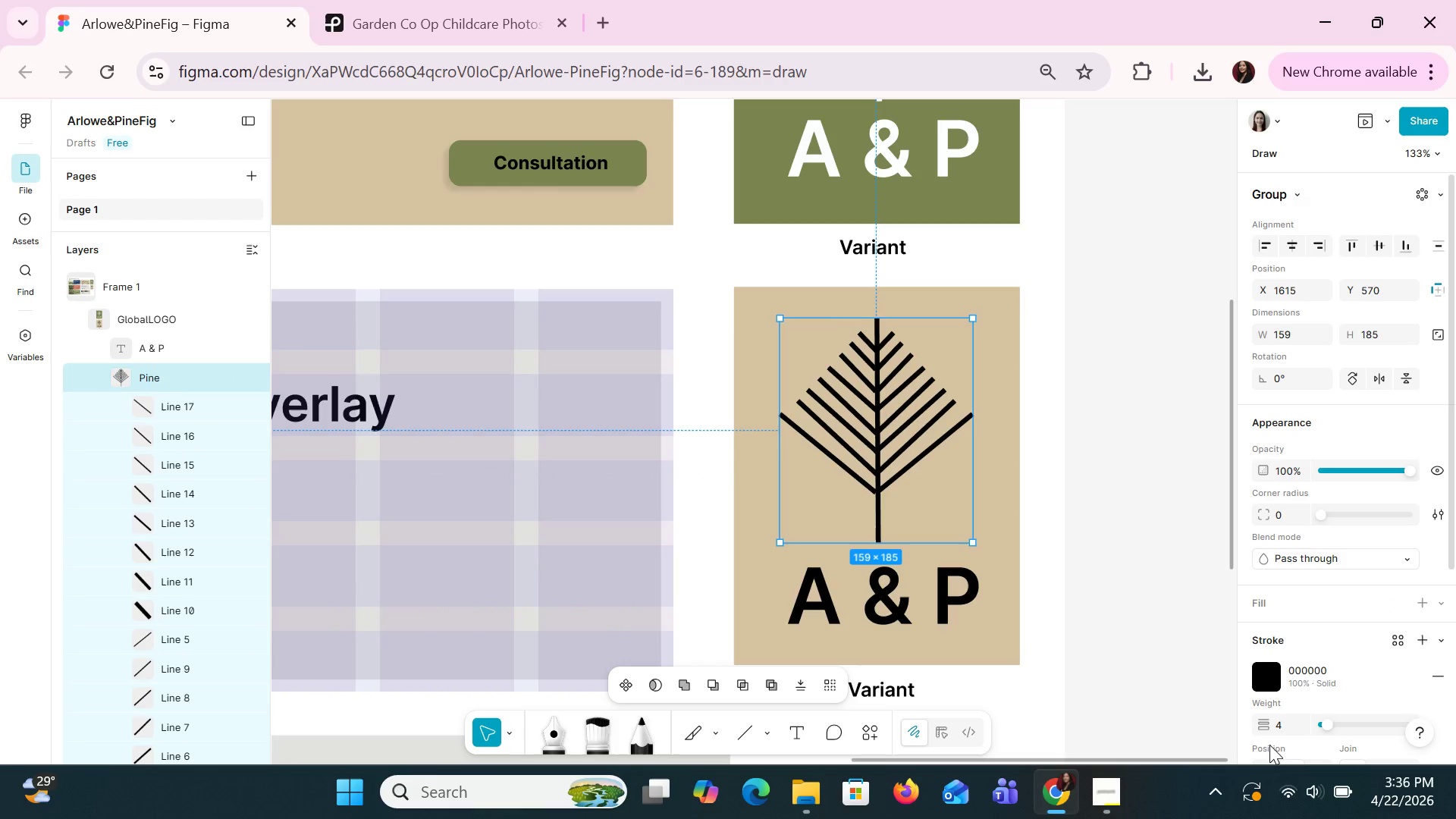 
left_click([1282, 720])
 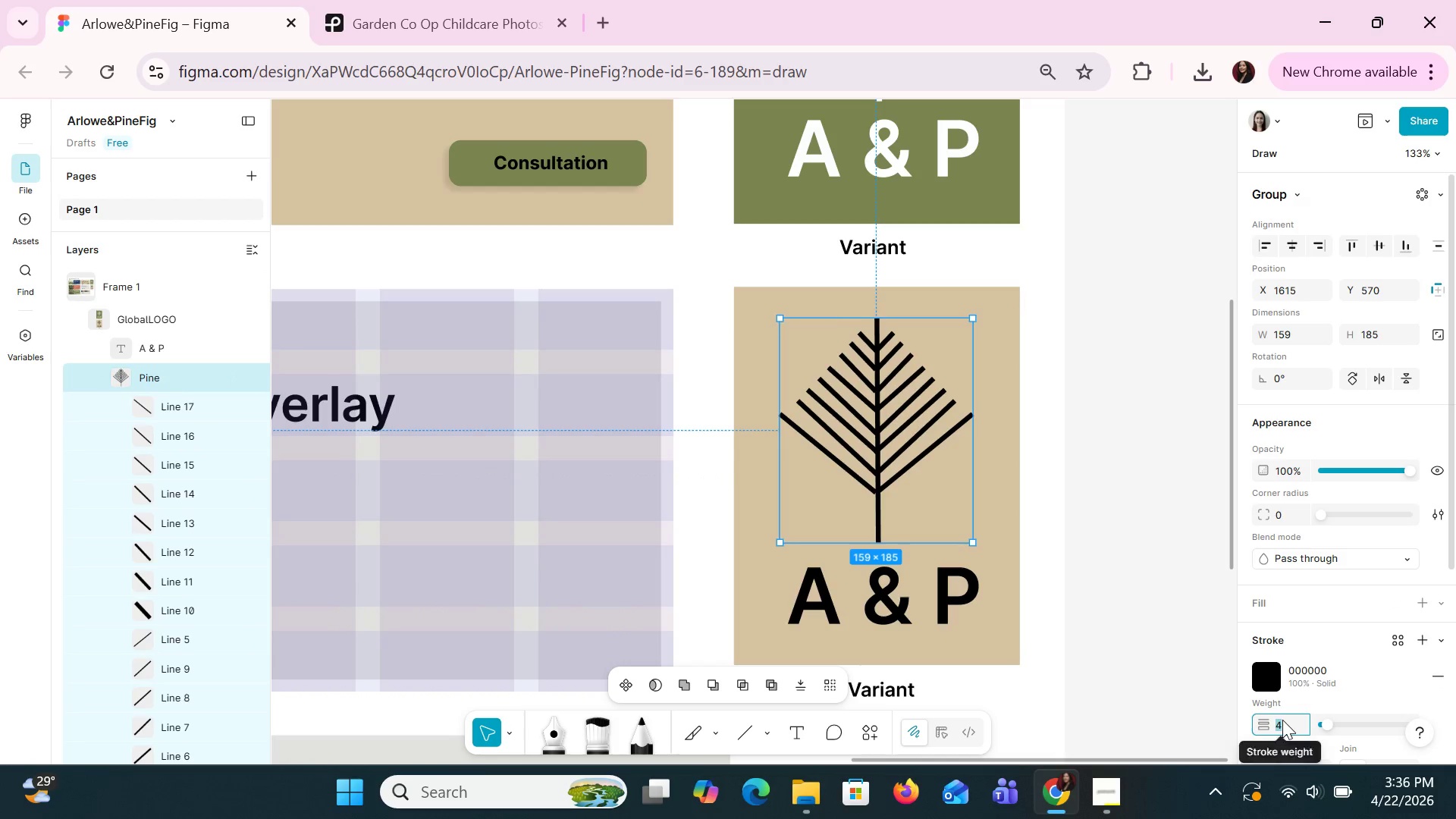 
key(5)
 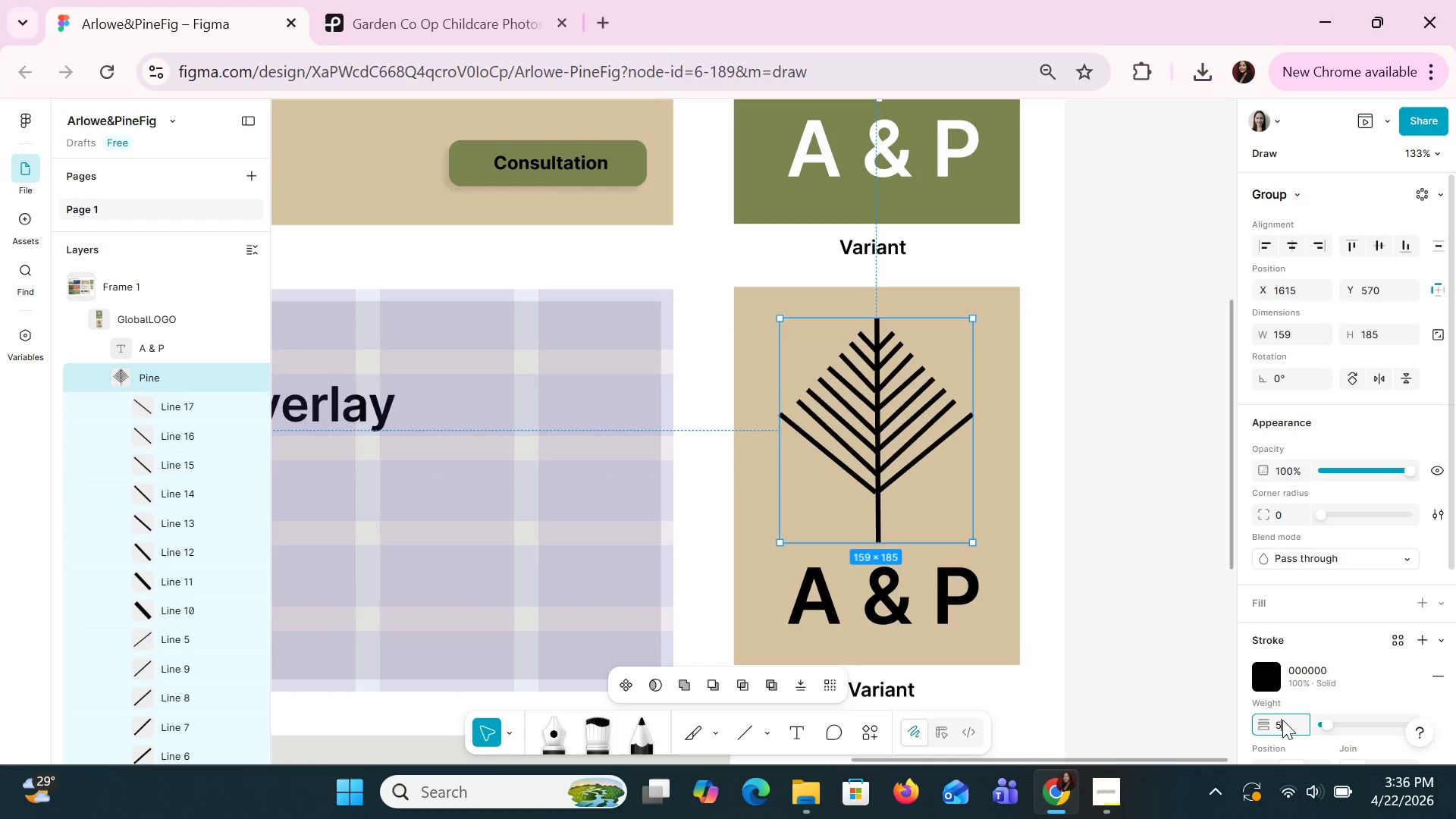 
key(Enter)
 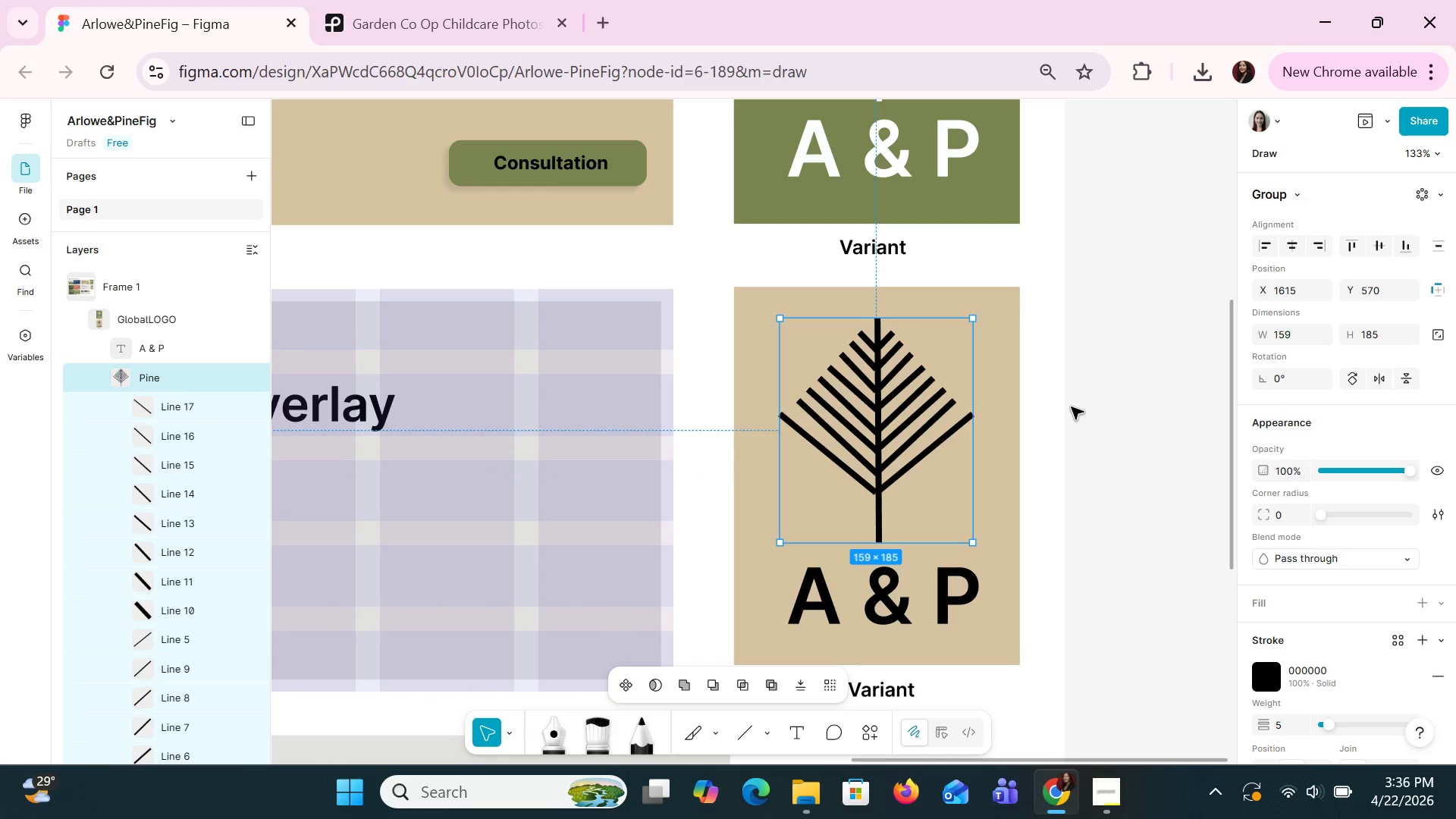 
left_click([1068, 404])
 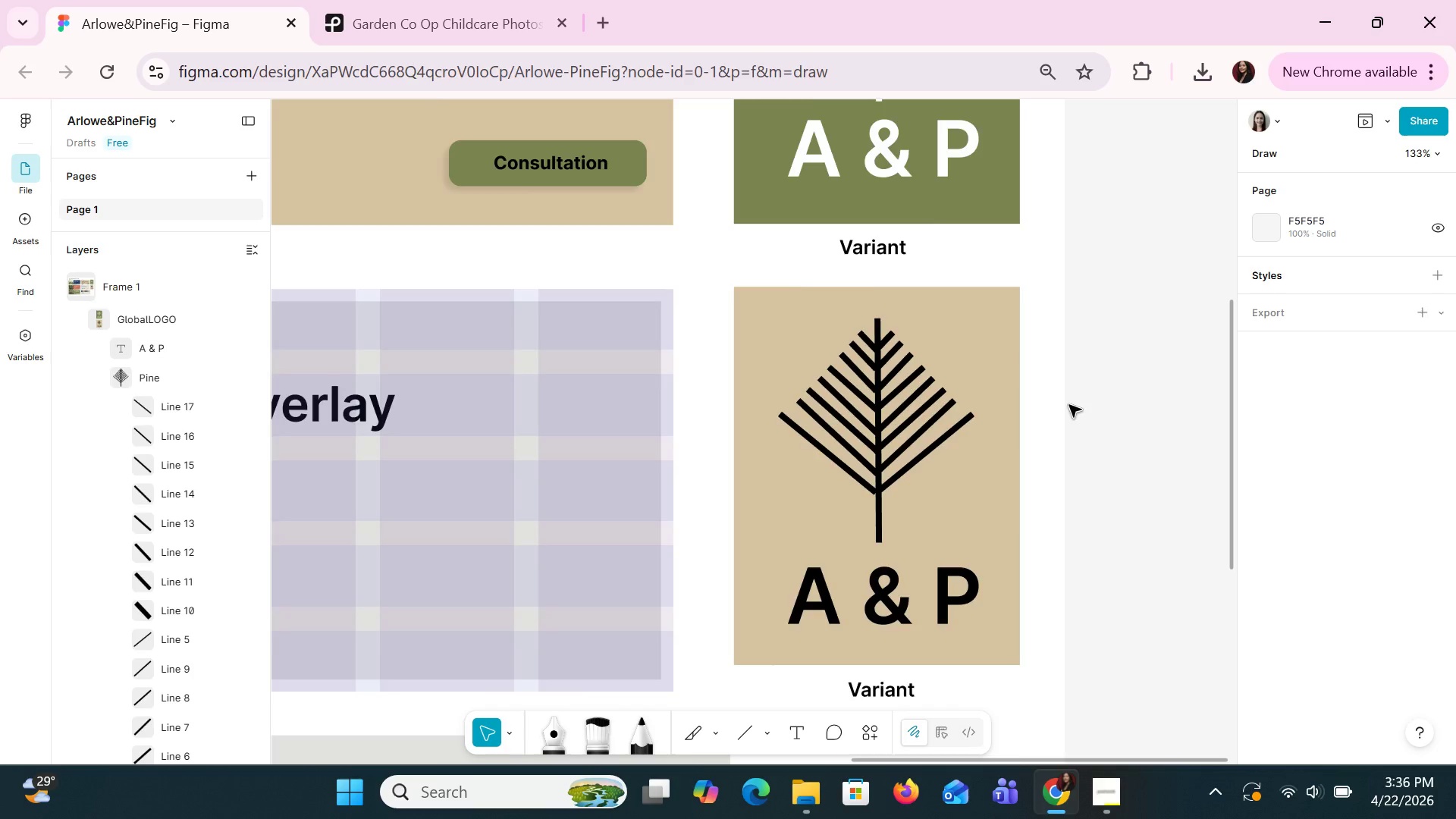 
scroll: coordinate [1068, 404], scroll_direction: up, amount: 3.0
 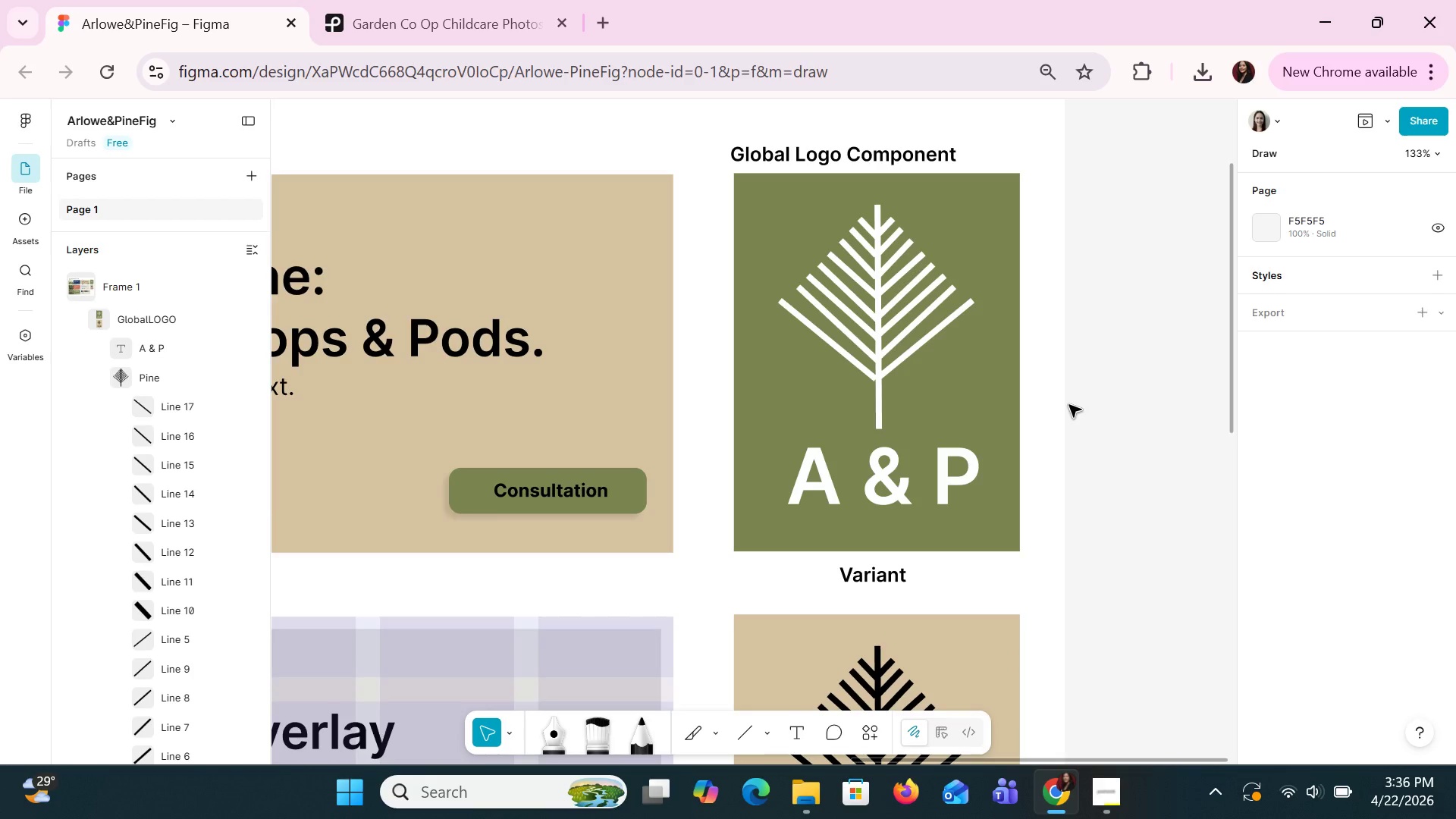 
hold_key(key=ControlLeft, duration=1.36)
scroll: coordinate [1068, 404], scroll_direction: down, amount: 3.0
 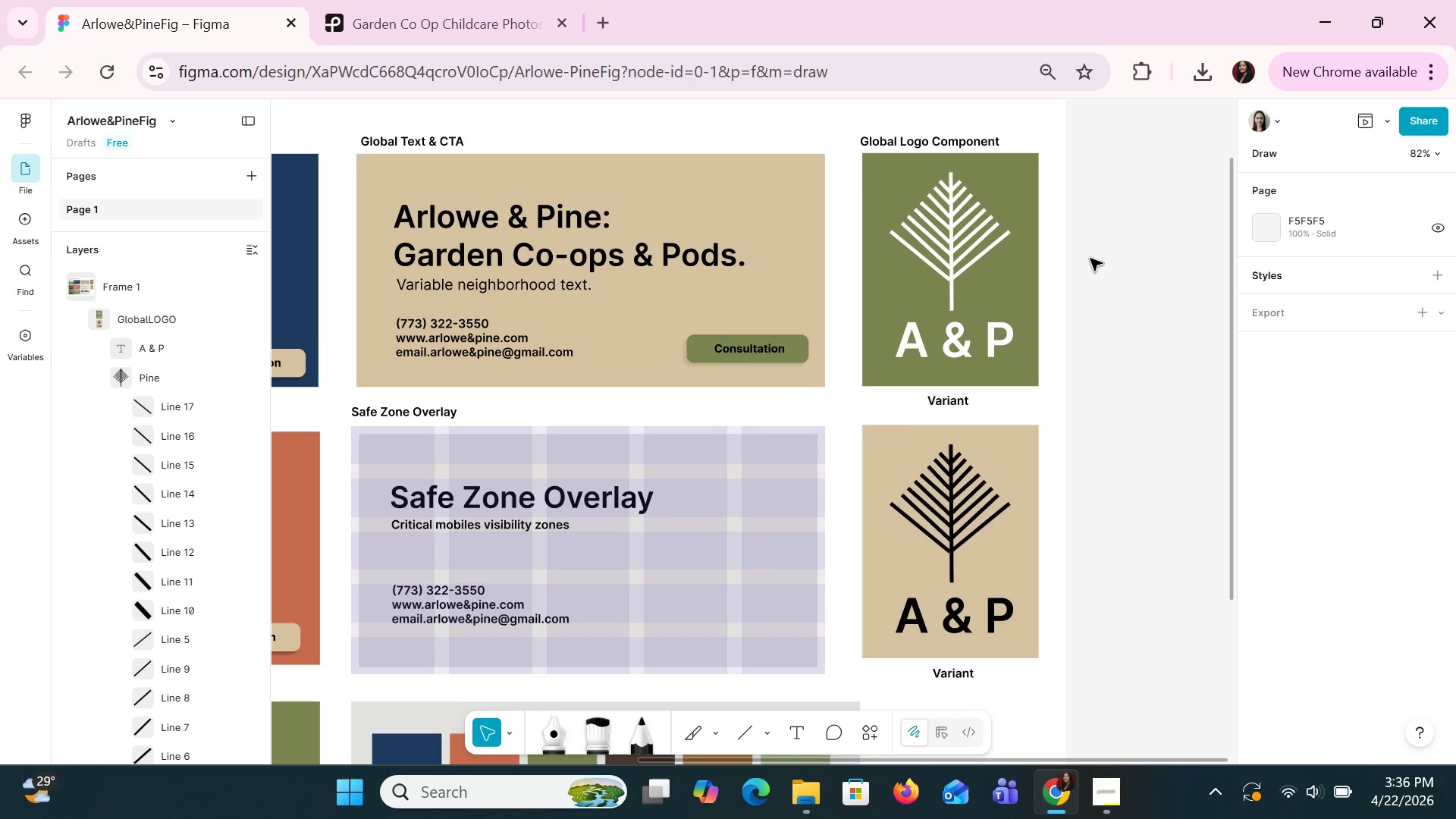 
wait(17.67)
 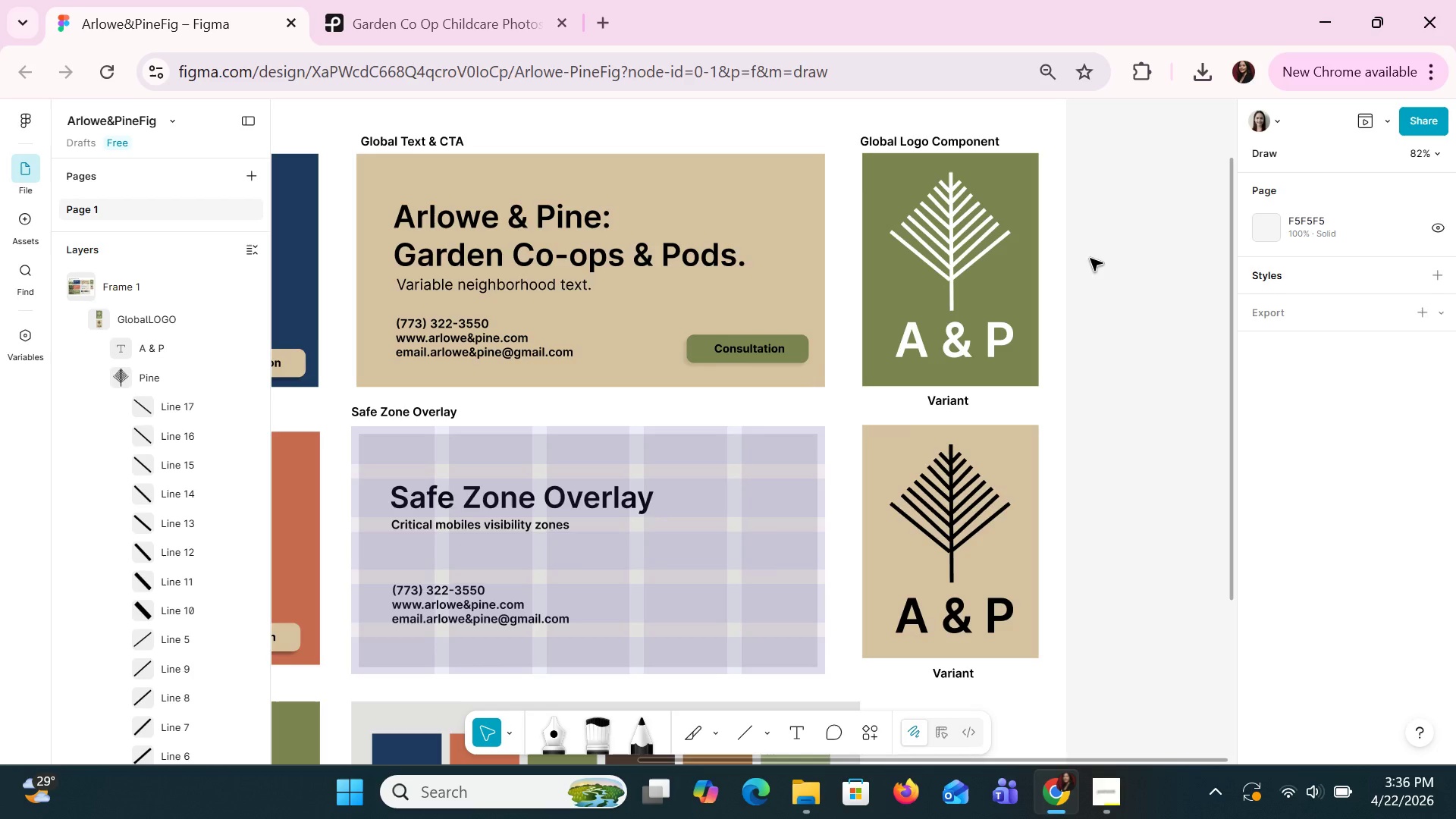 
double_click([954, 294])
 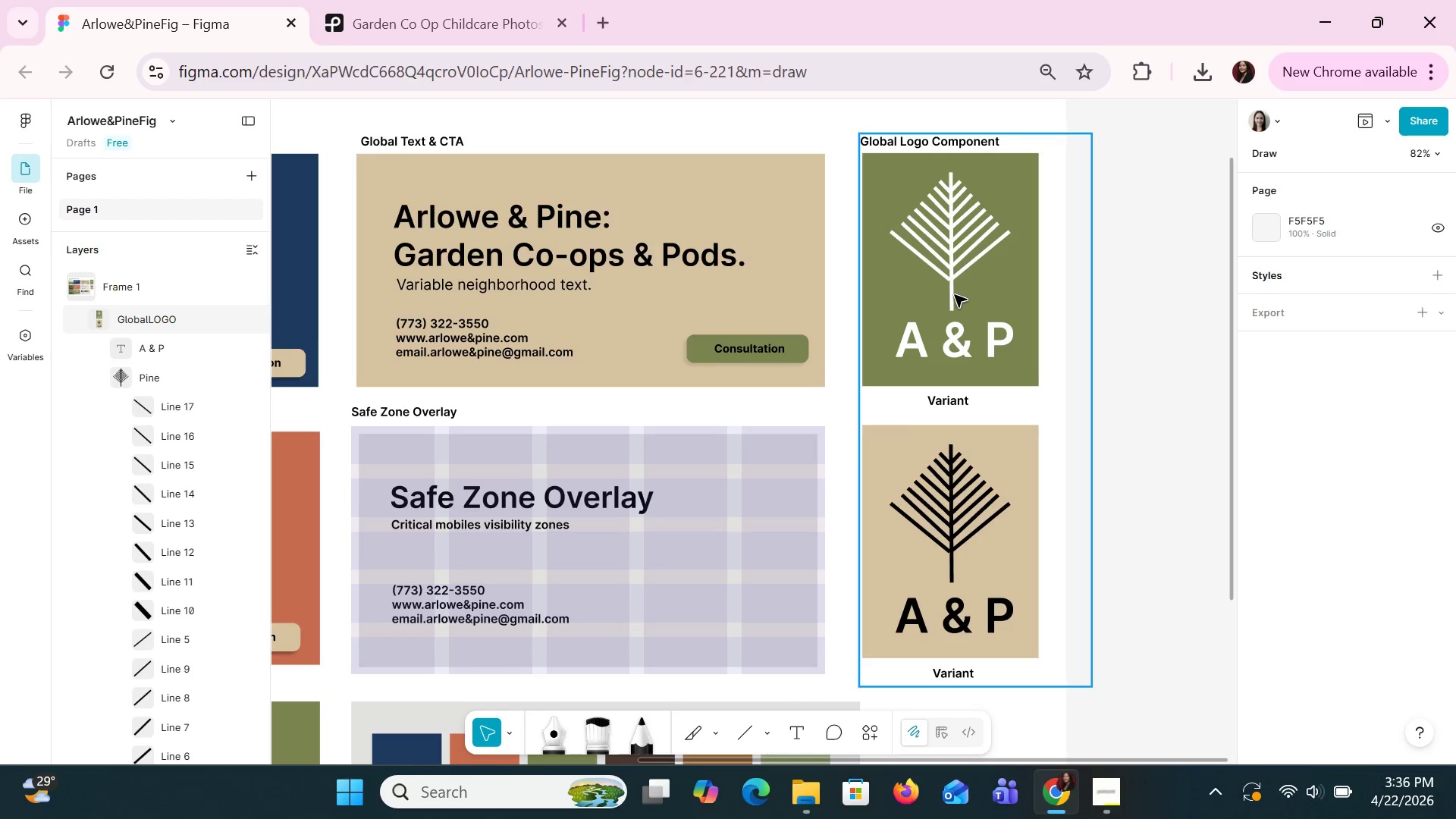 
triple_click([954, 294])
 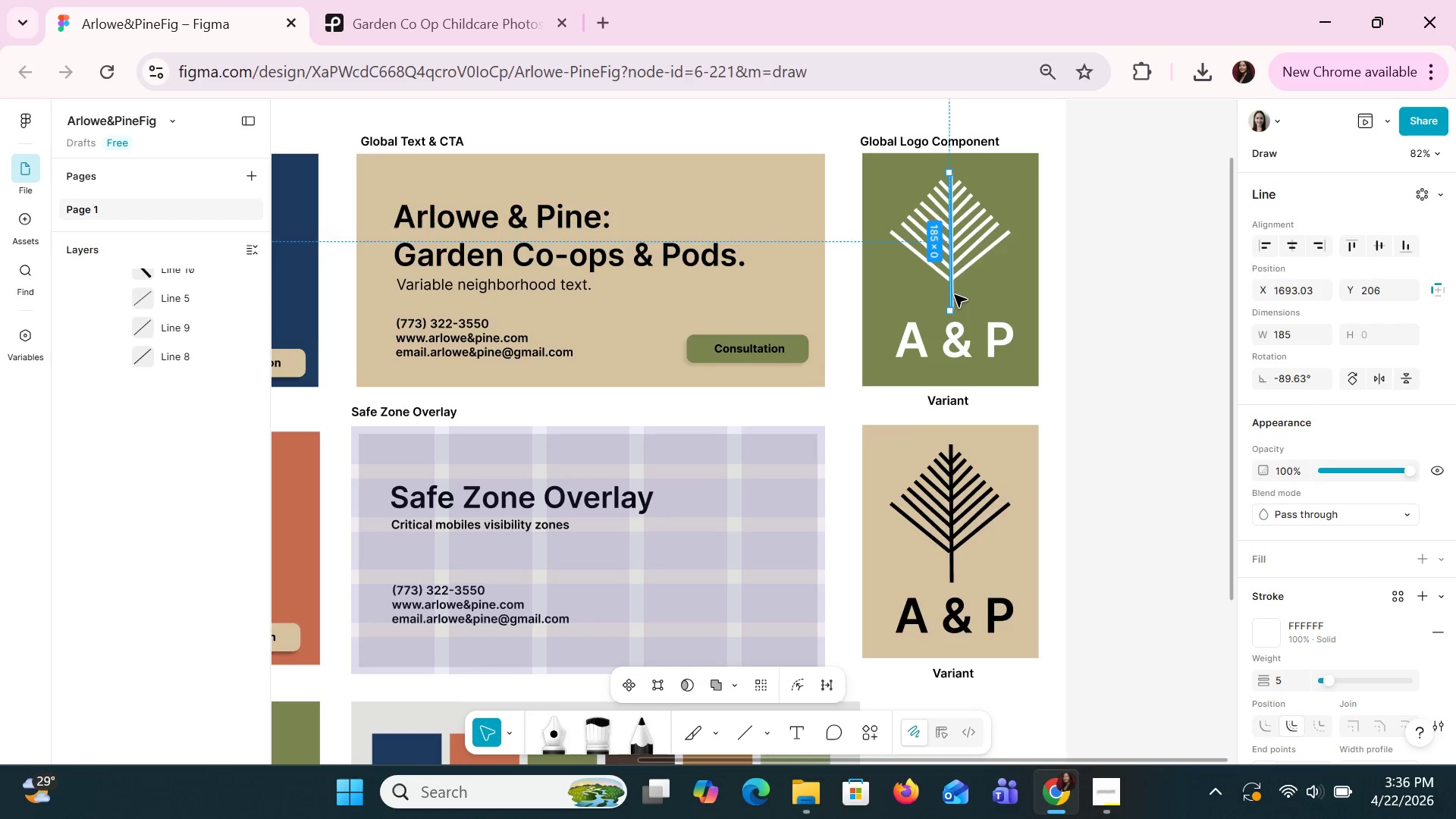 
double_click([954, 294])
 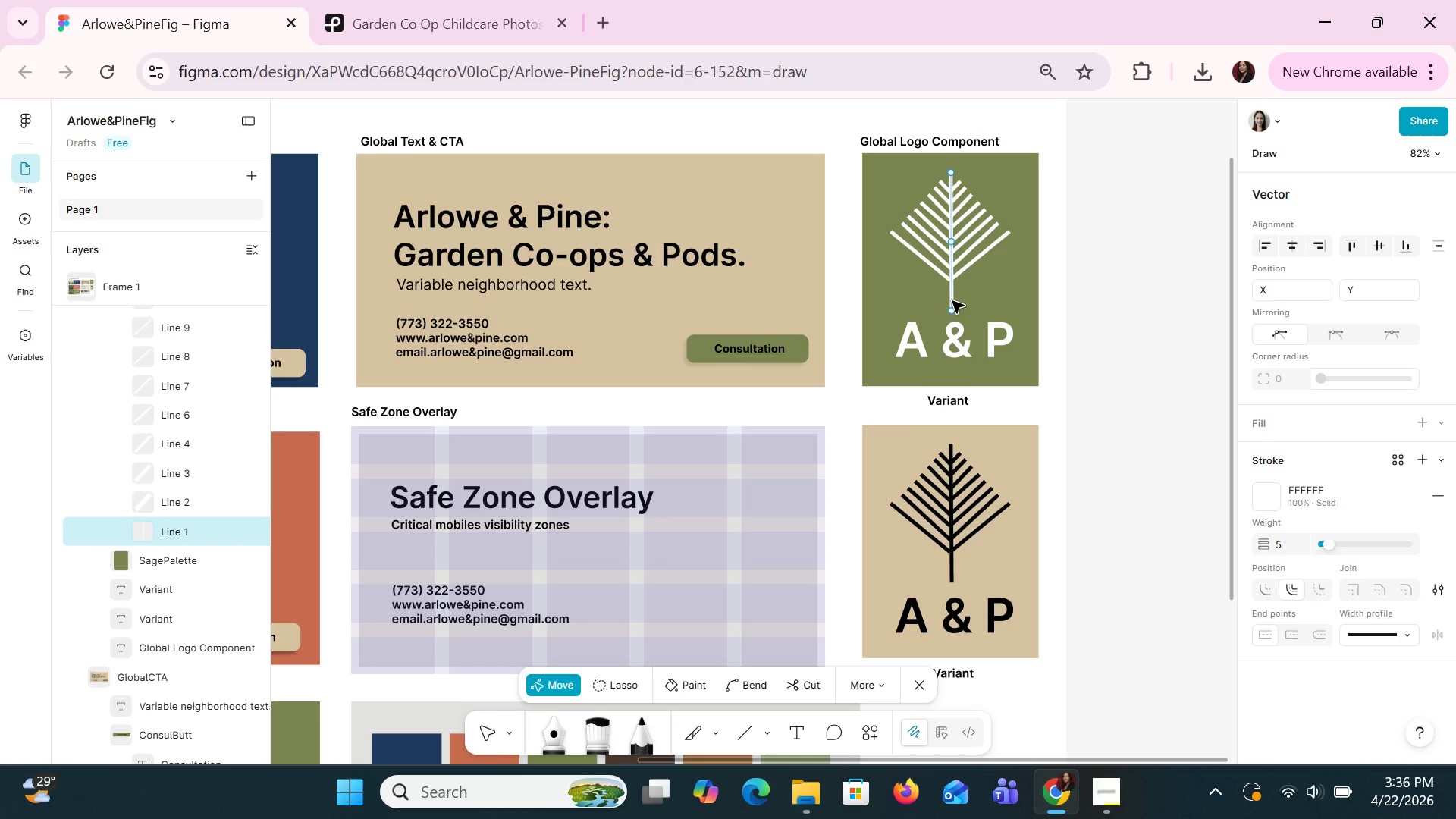 
wait(7.78)
 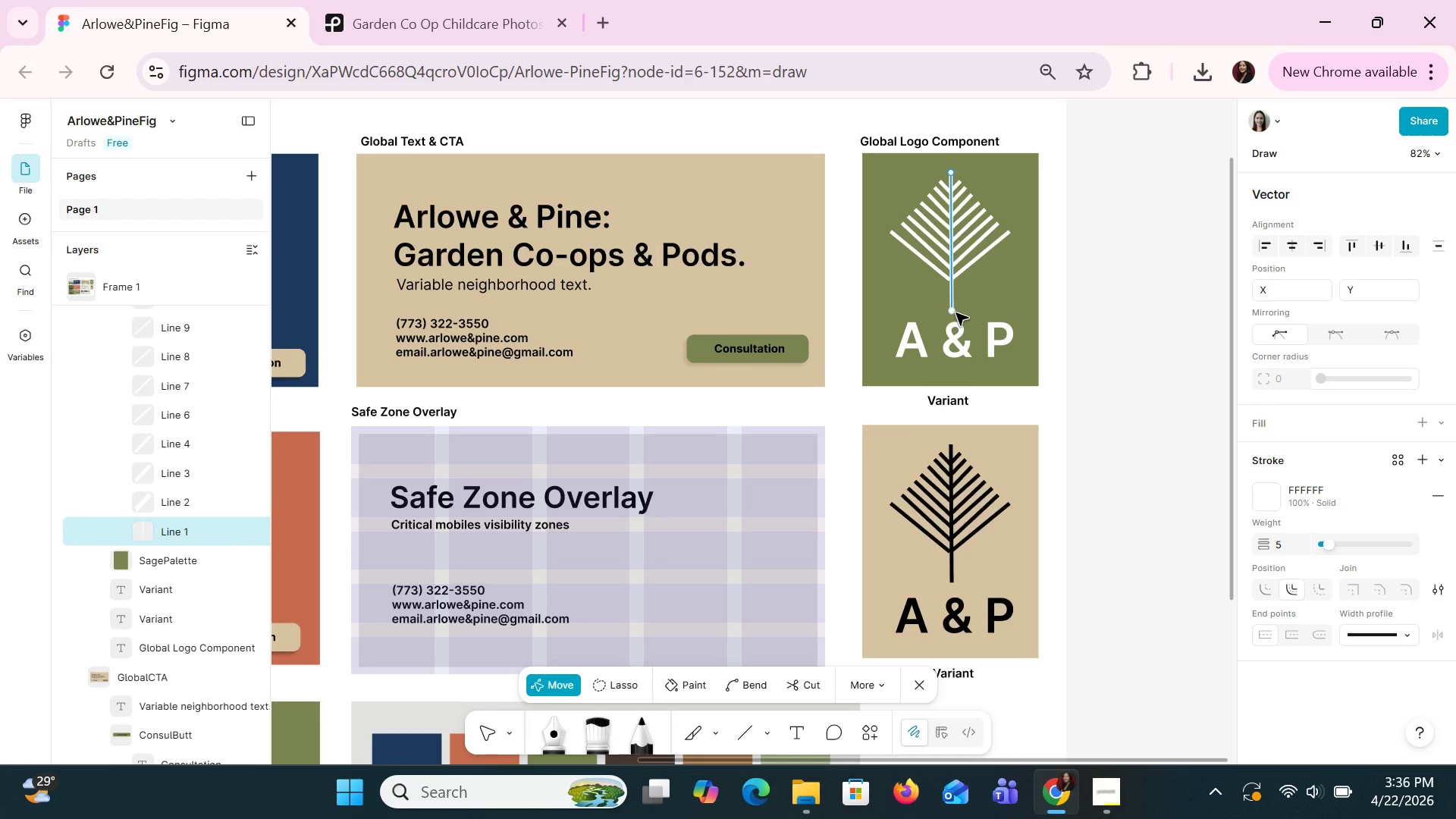 
key(Control+Z)
 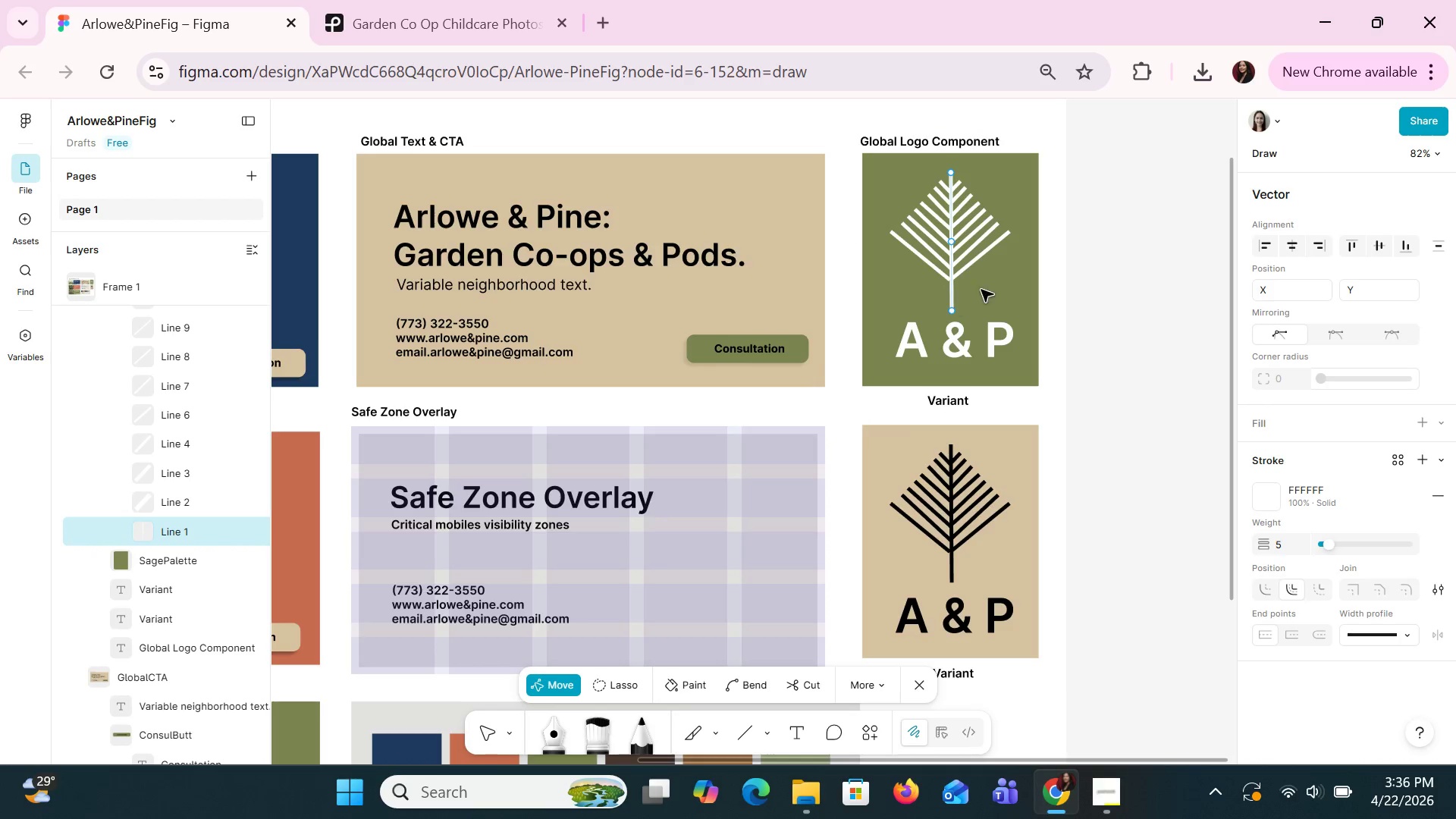 
left_click([994, 286])
 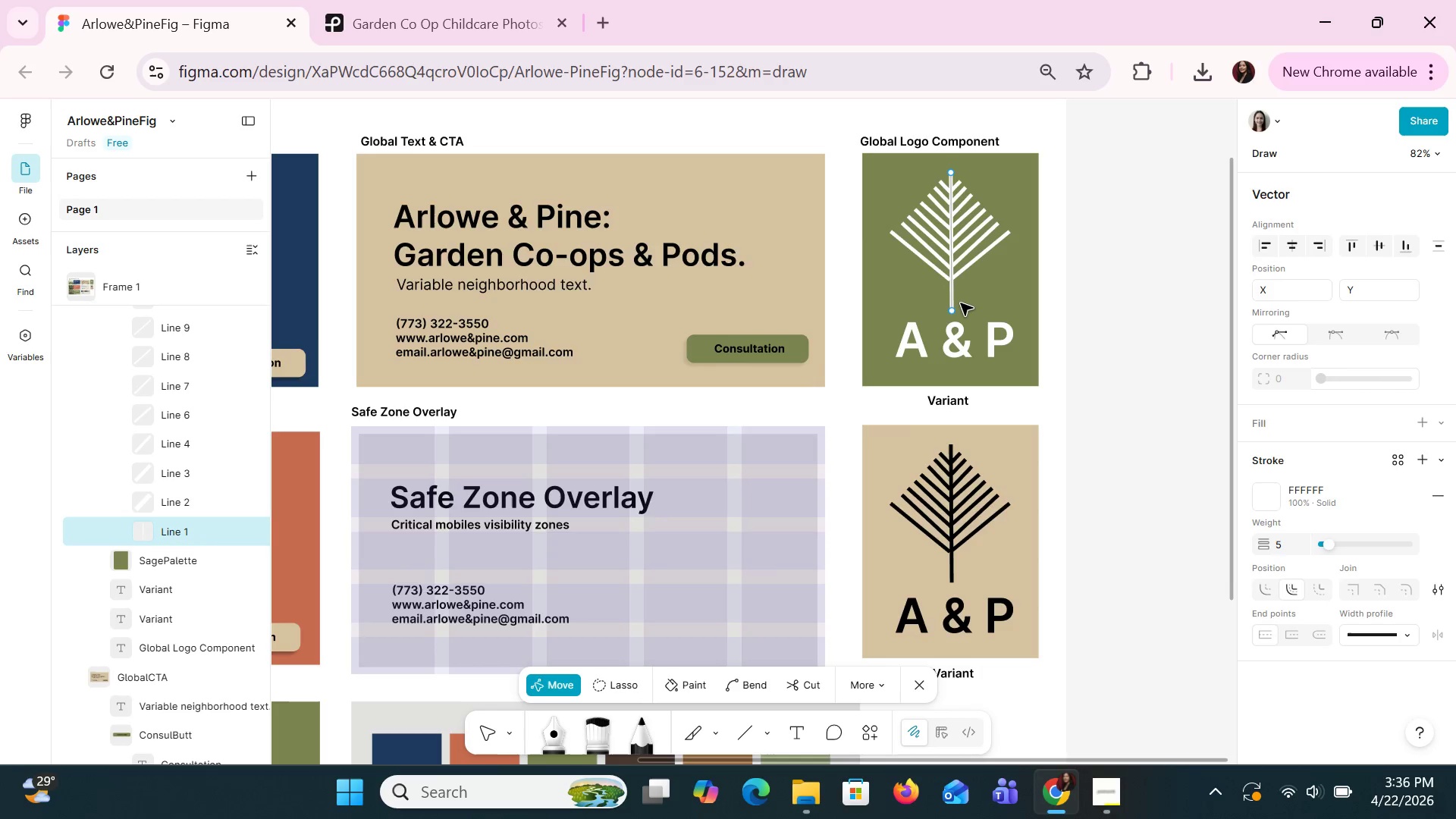 
key(Escape)
 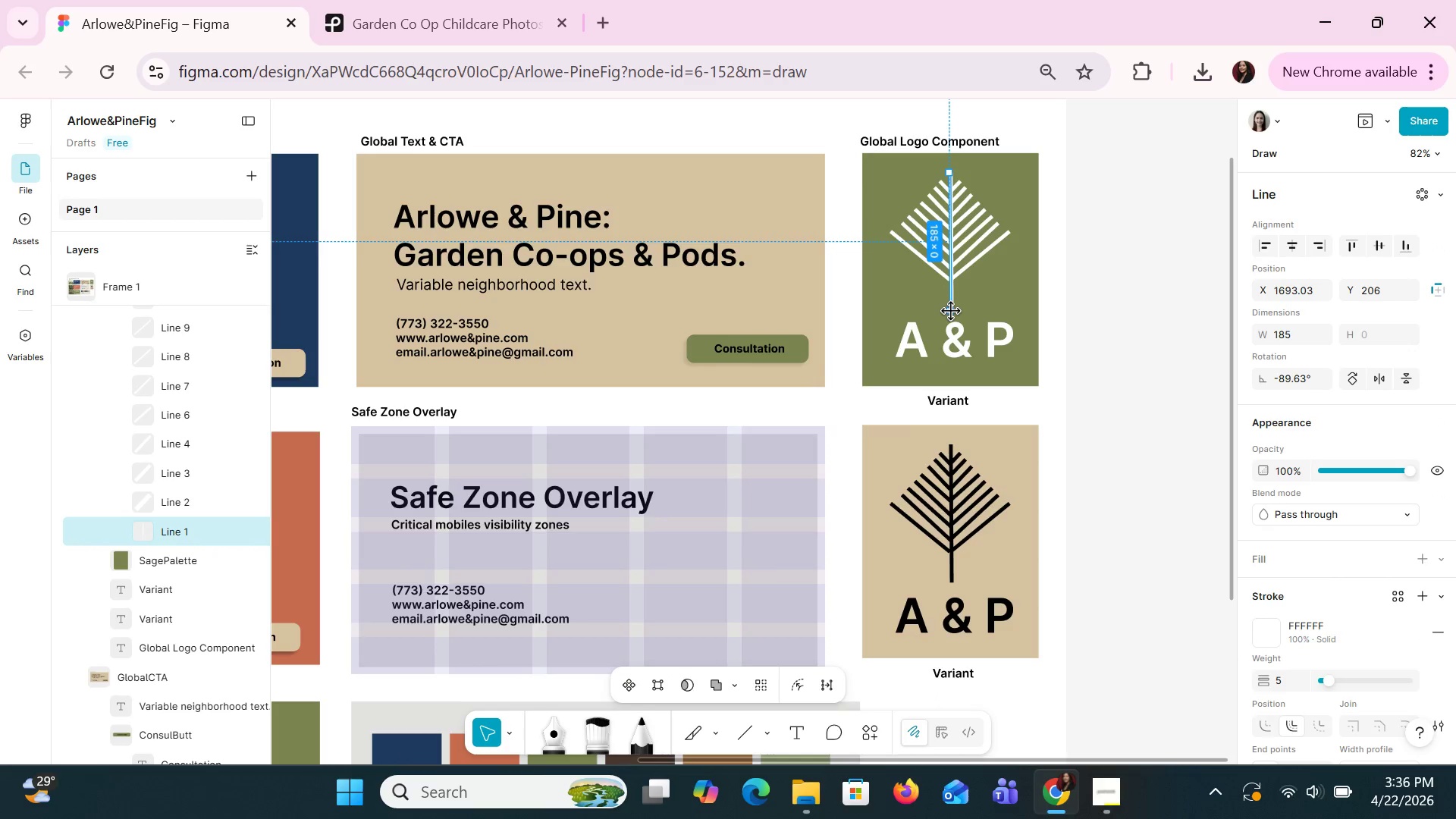 
left_click_drag(start_coordinate=[952, 312], to_coordinate=[951, 300])
 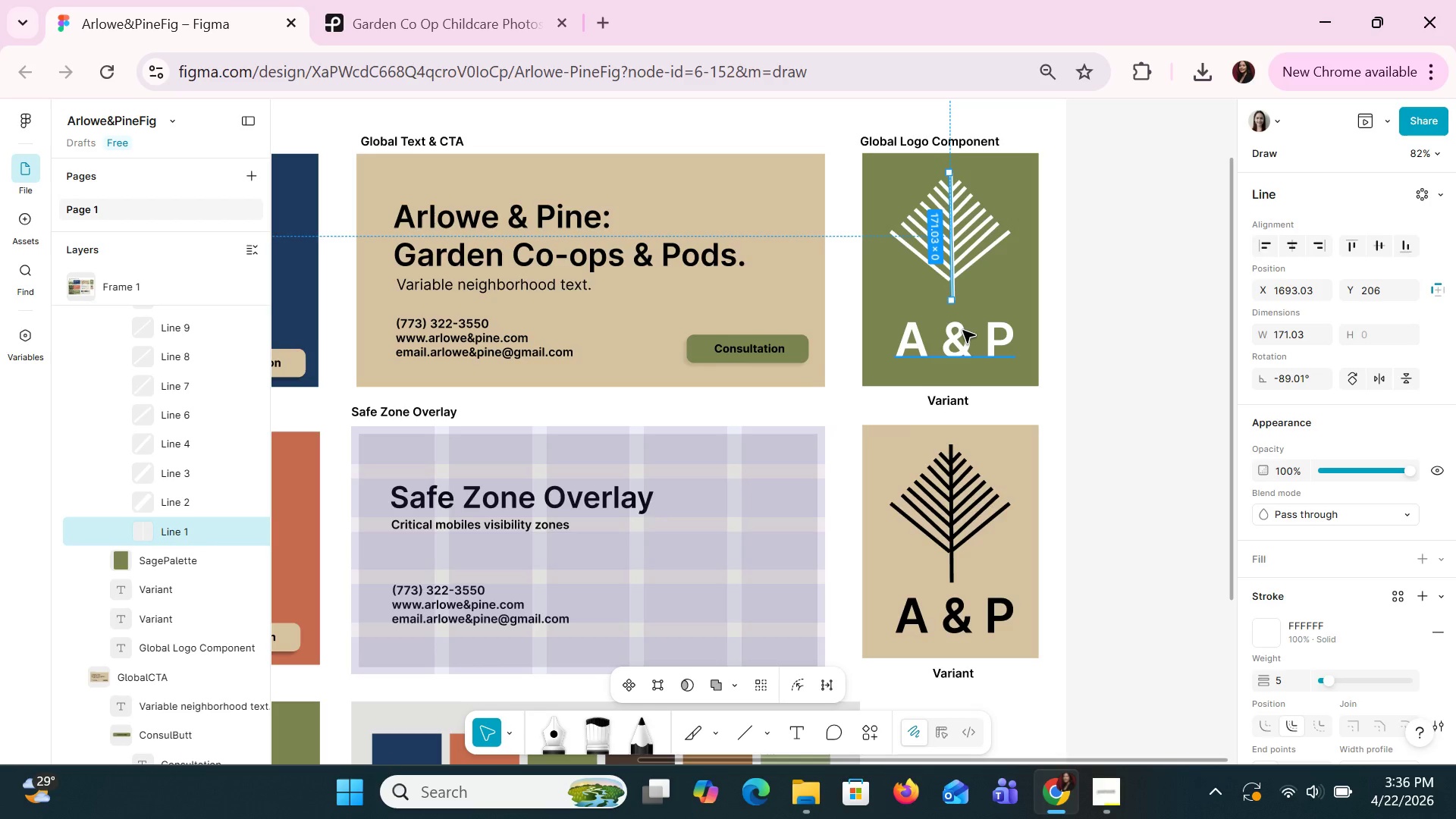 
key(ArrowLeft)
 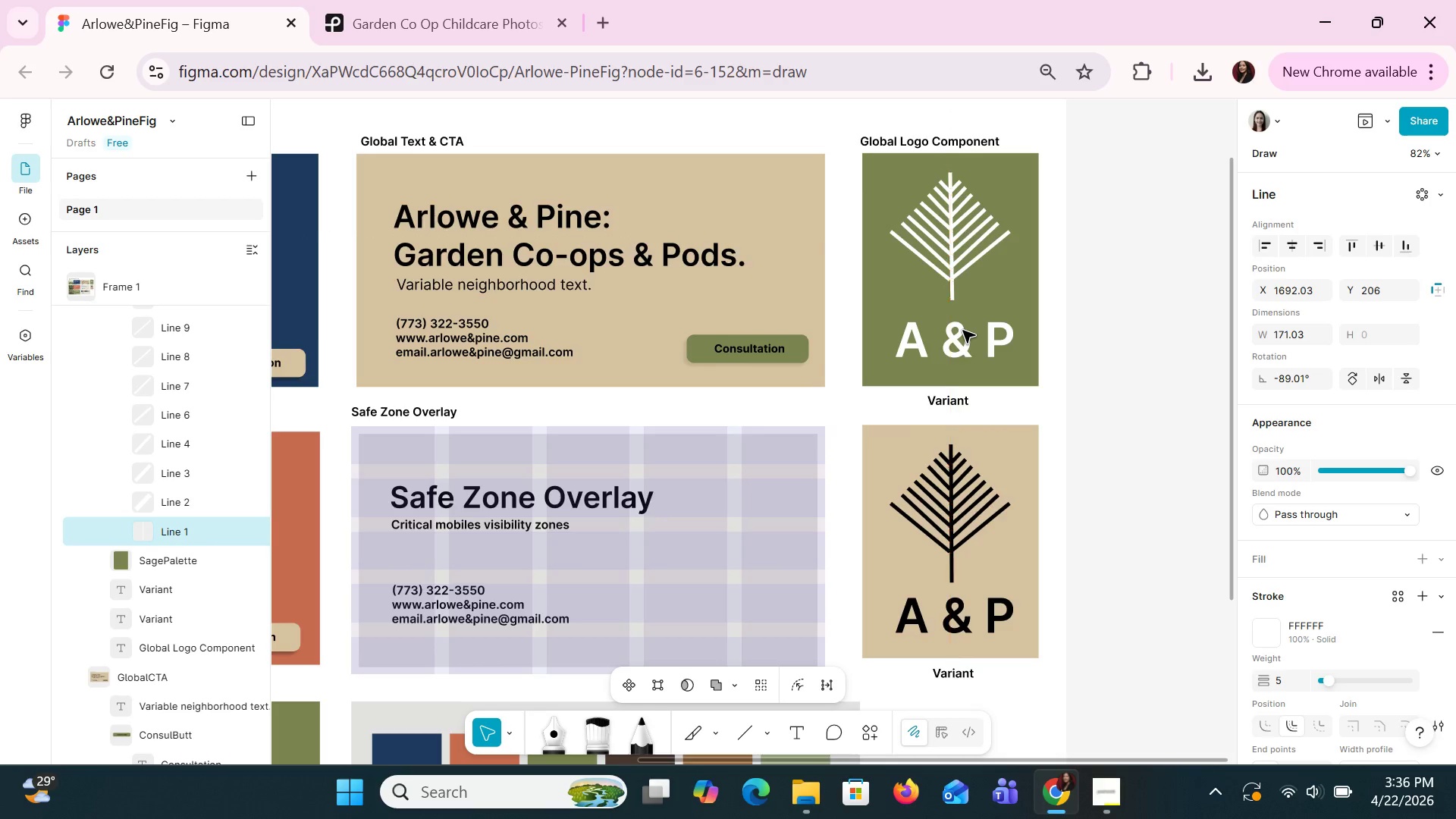 
key(ArrowLeft)
 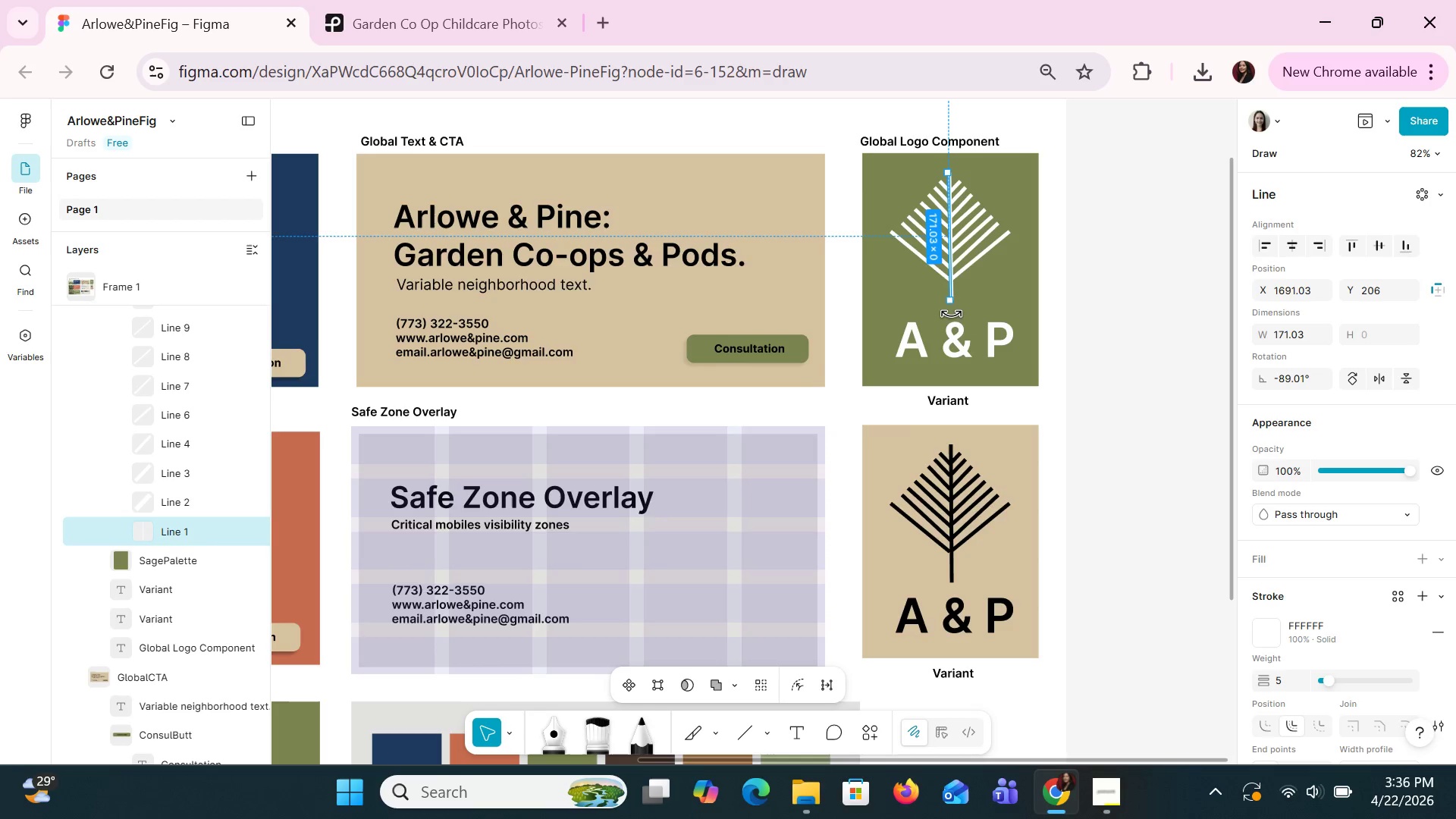 
left_click([1103, 316])
 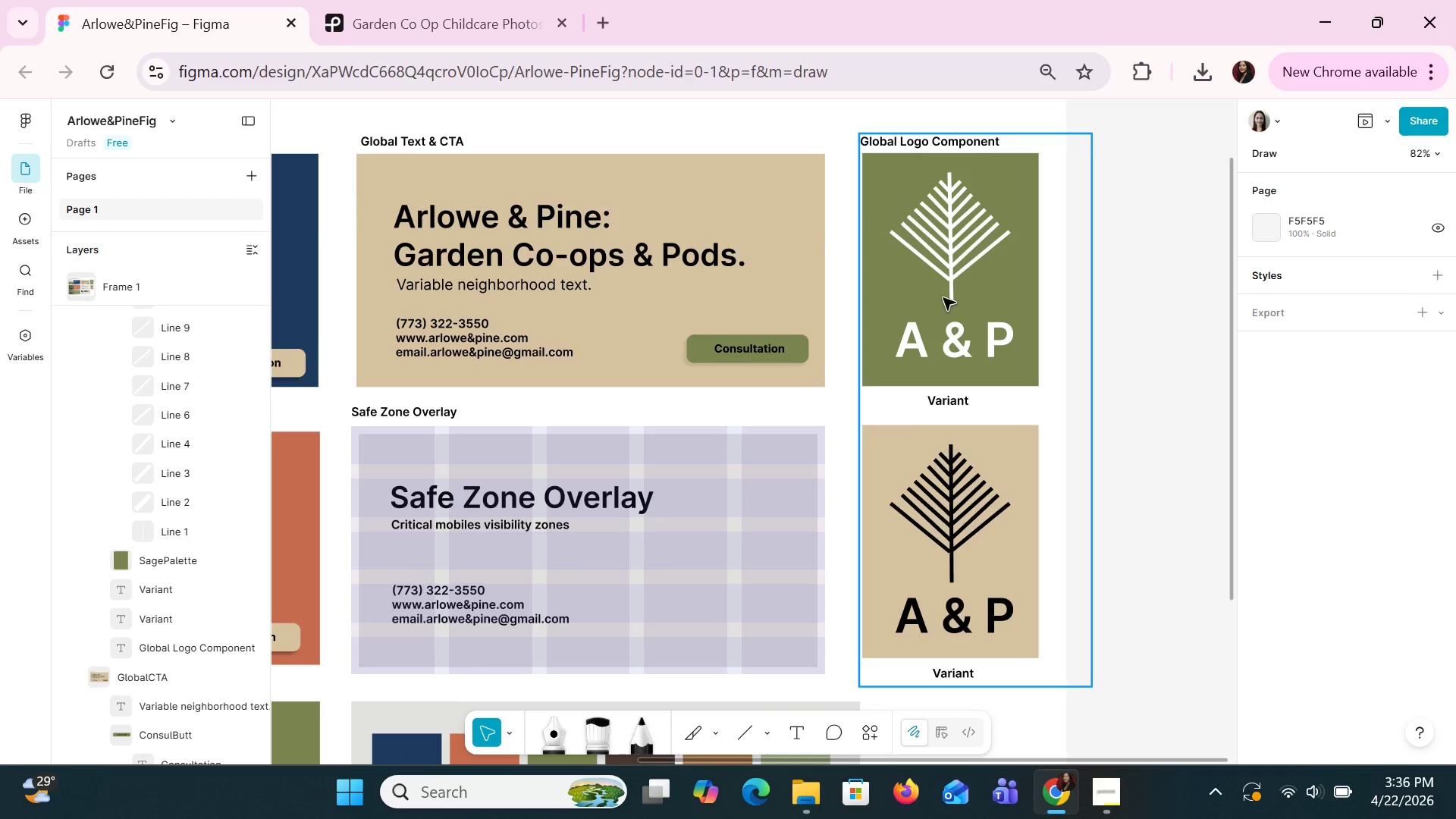 
left_click([952, 290])
 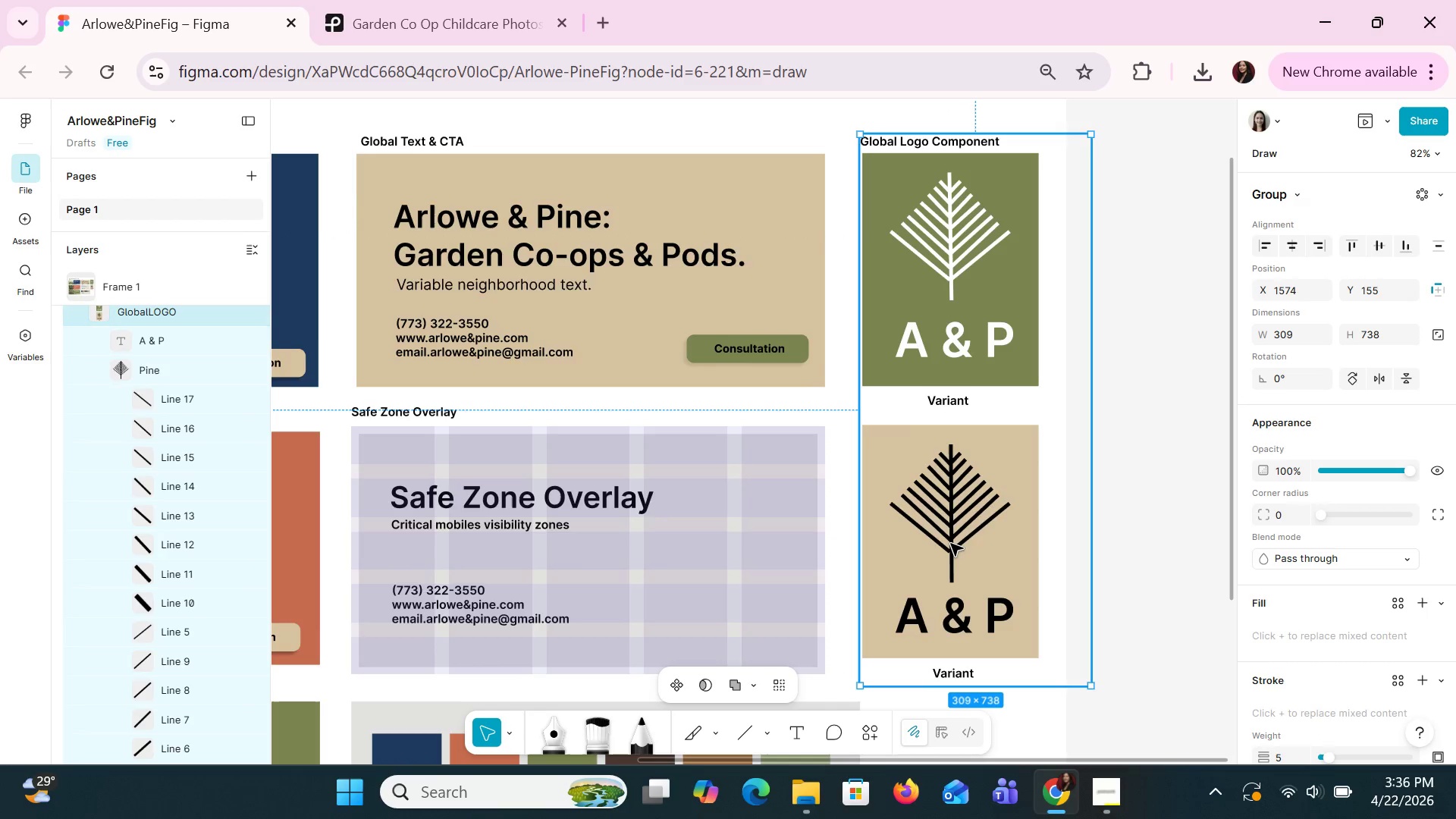 
double_click([955, 544])
 